 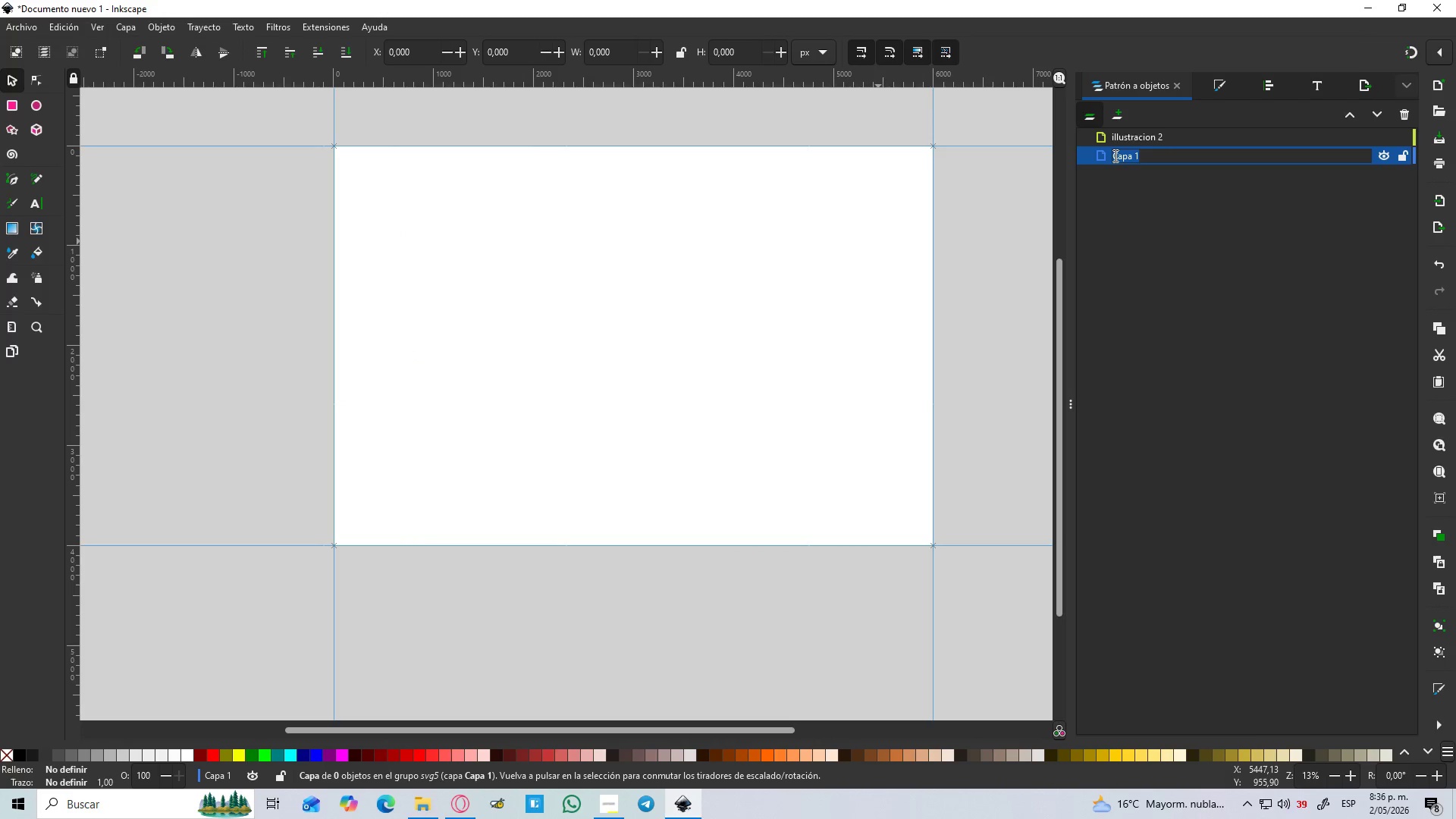 
type(illustracion)
 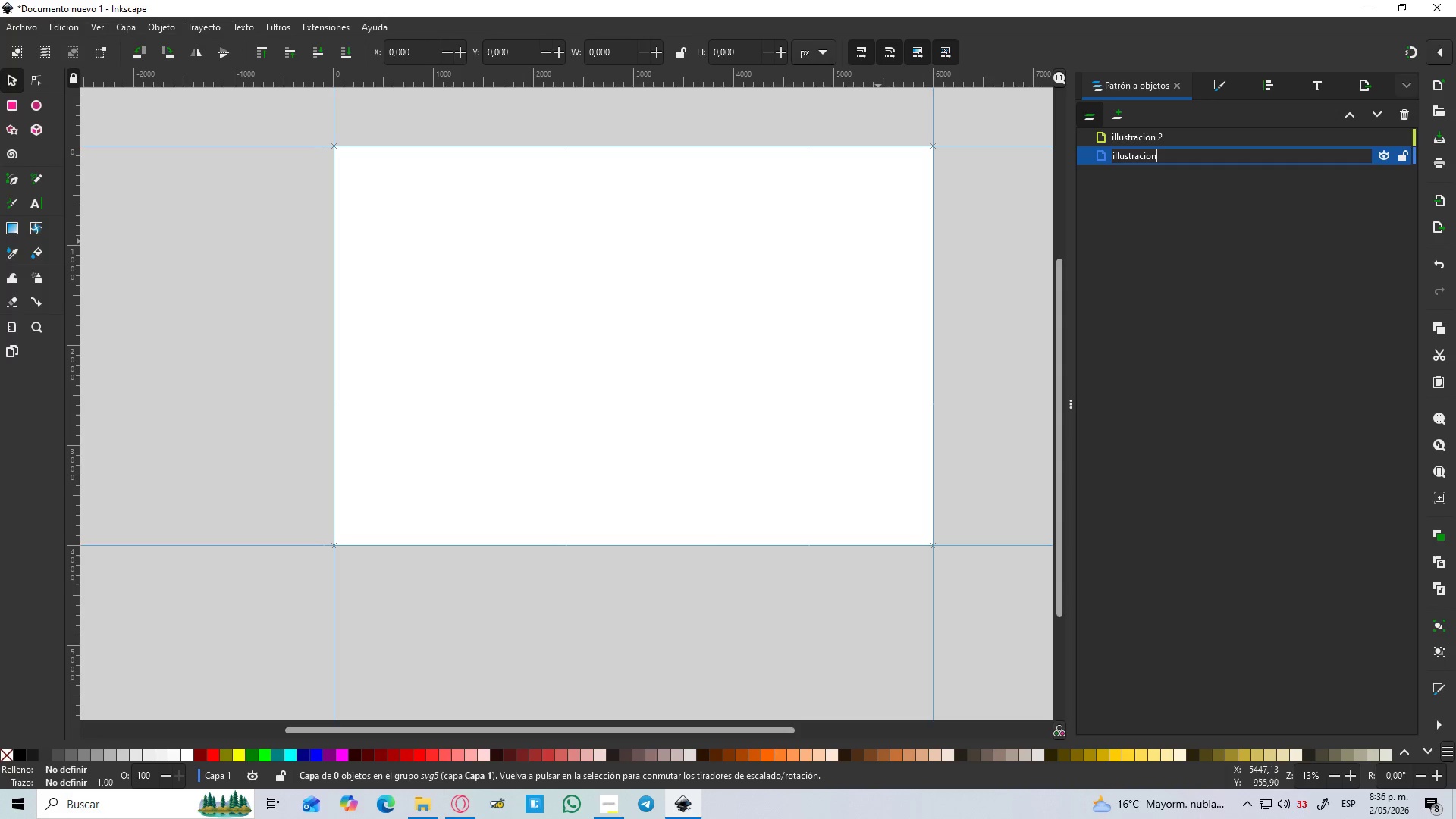 
hold_key(key=Backspace, duration=1.06)
 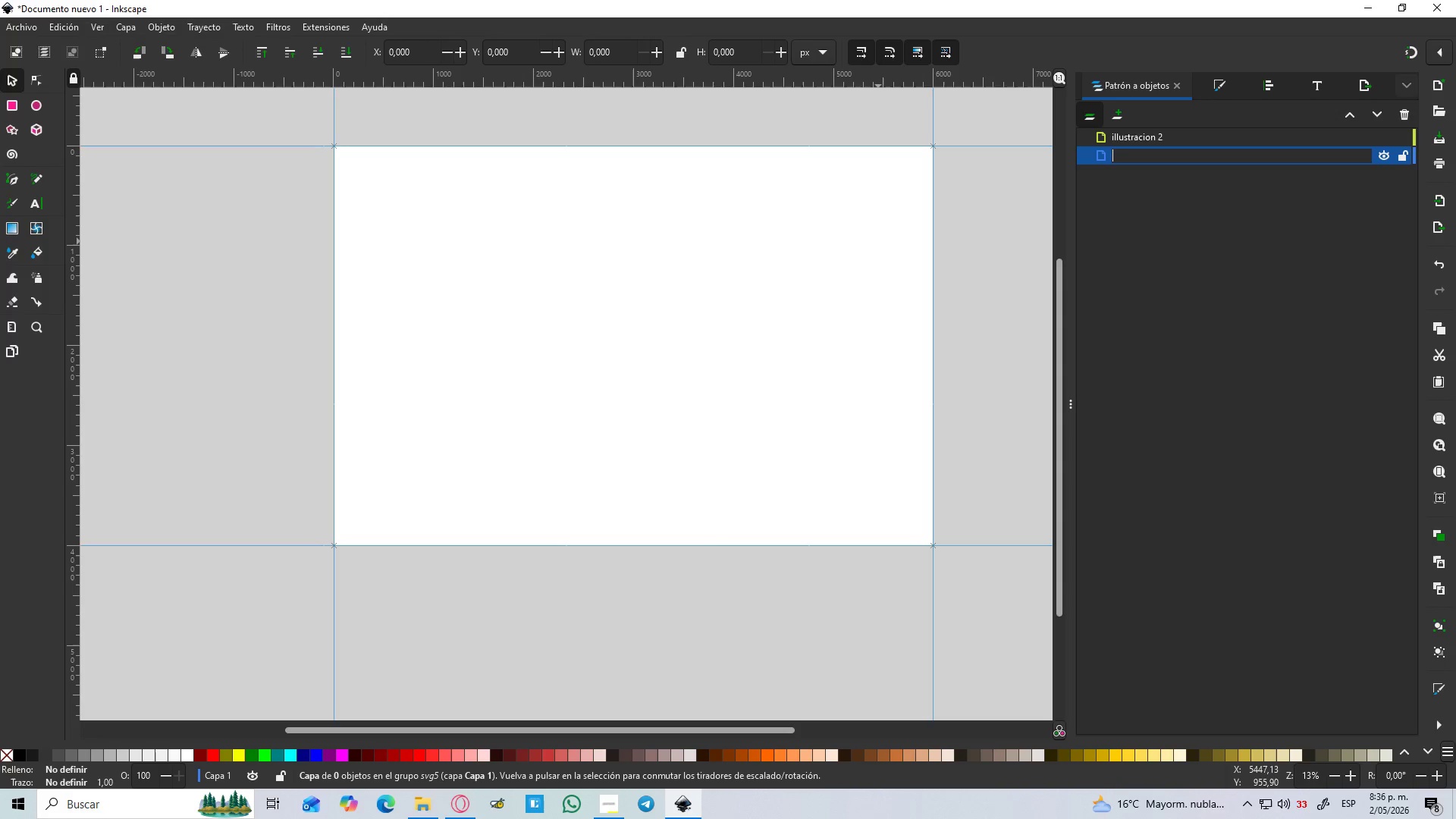 
type(ilustration 1)
 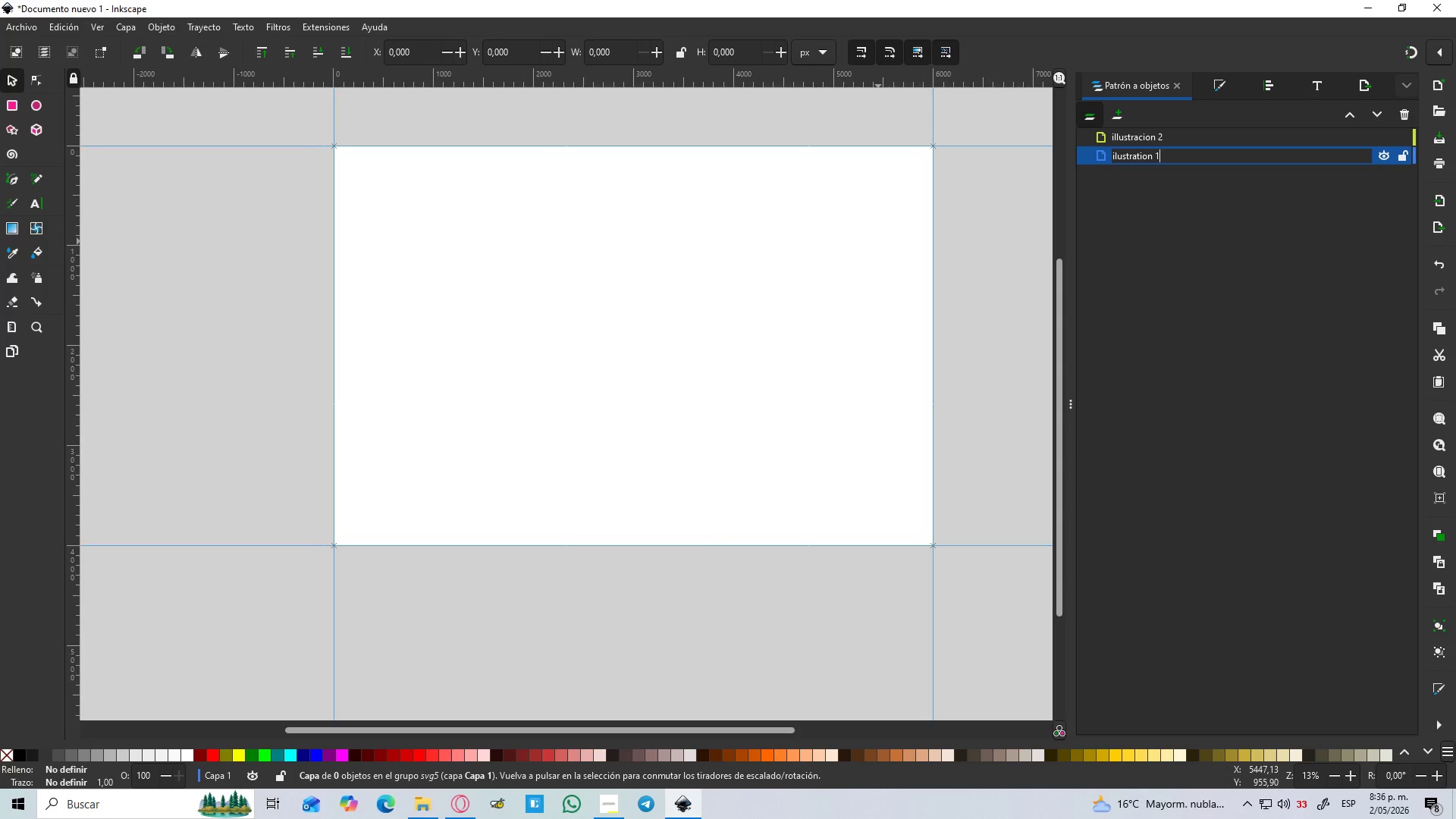 
key(Enter)
 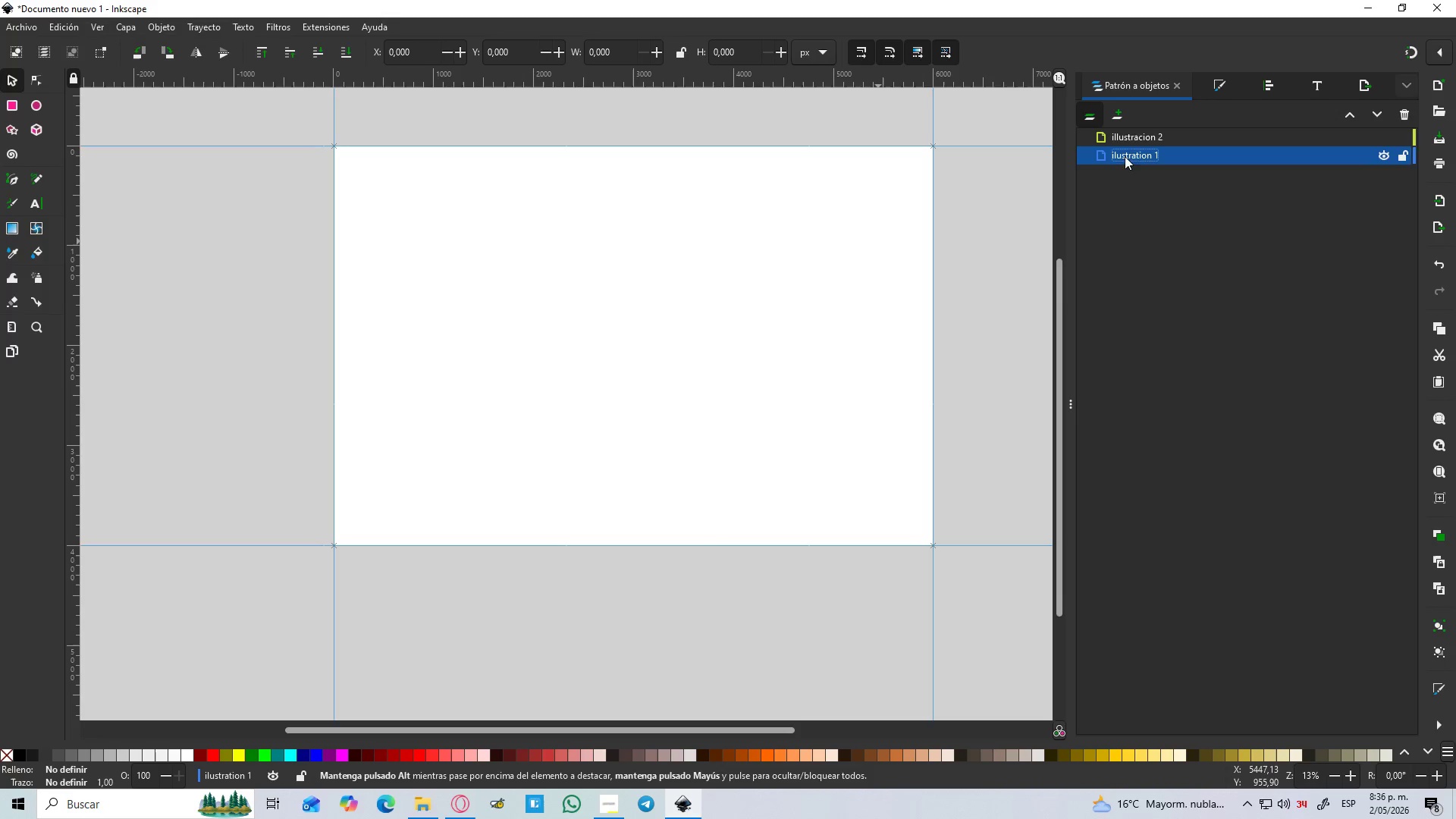 
left_click([1129, 143])
 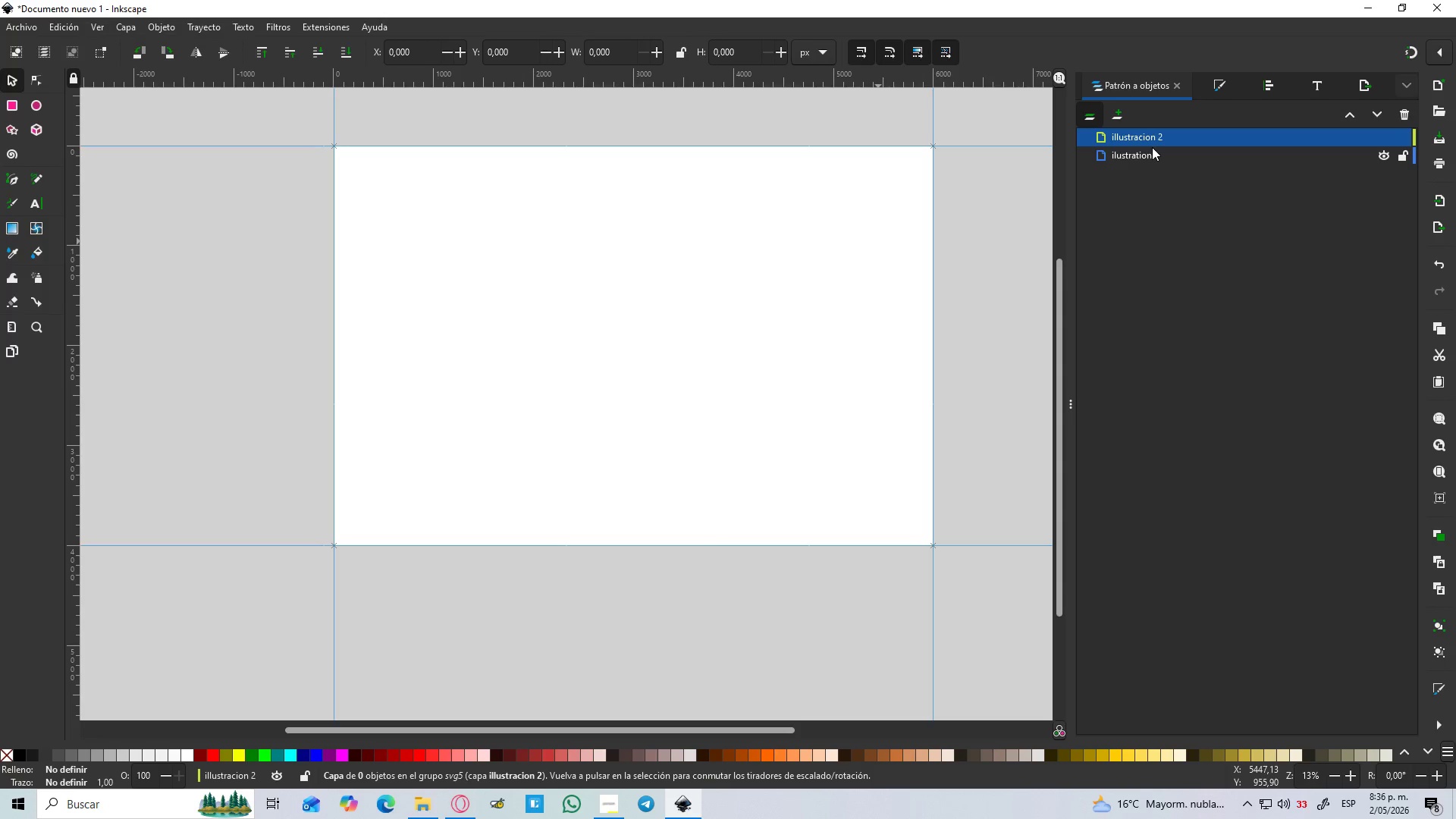 
key(Delete)
 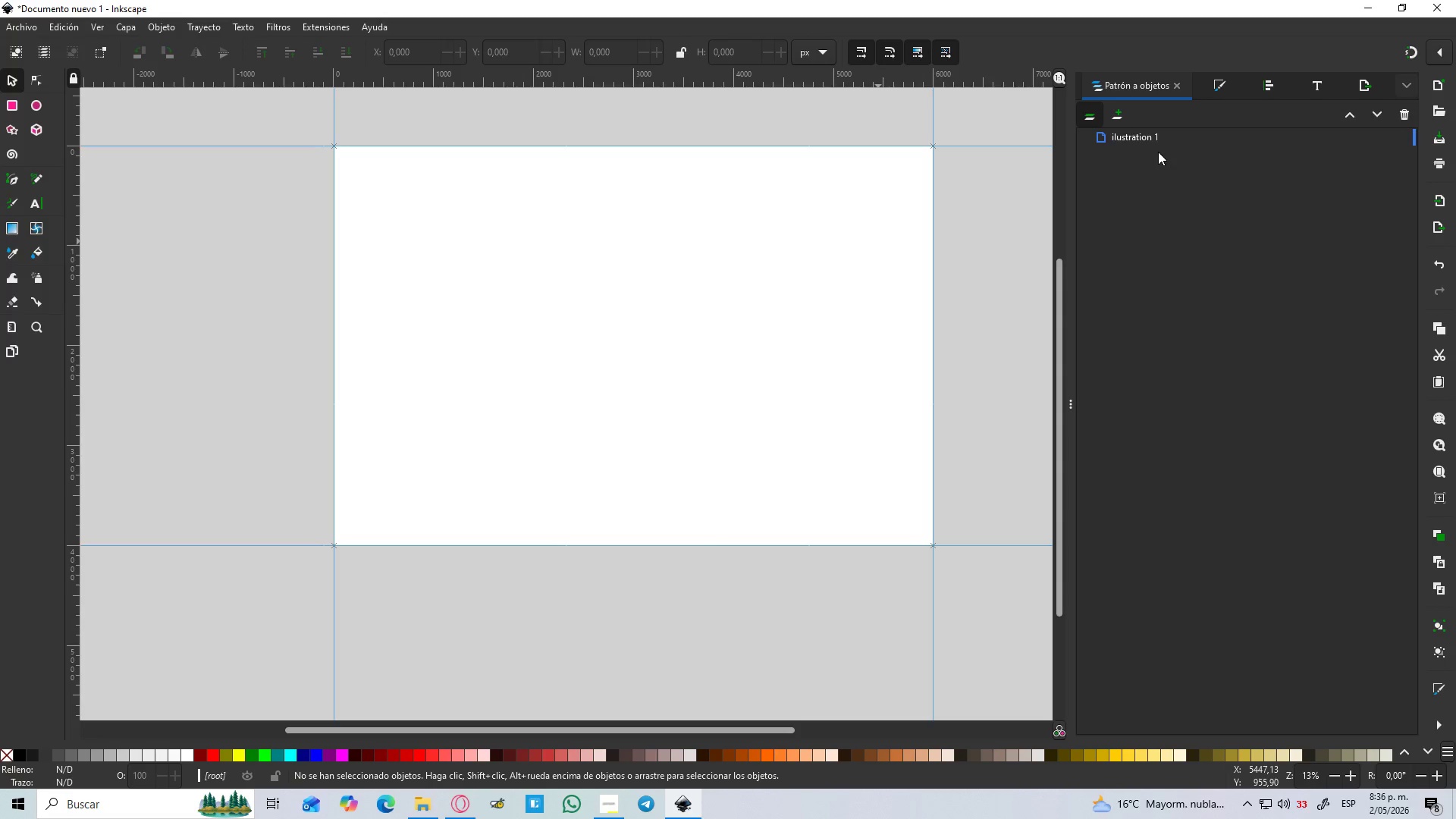 
left_click([1152, 136])
 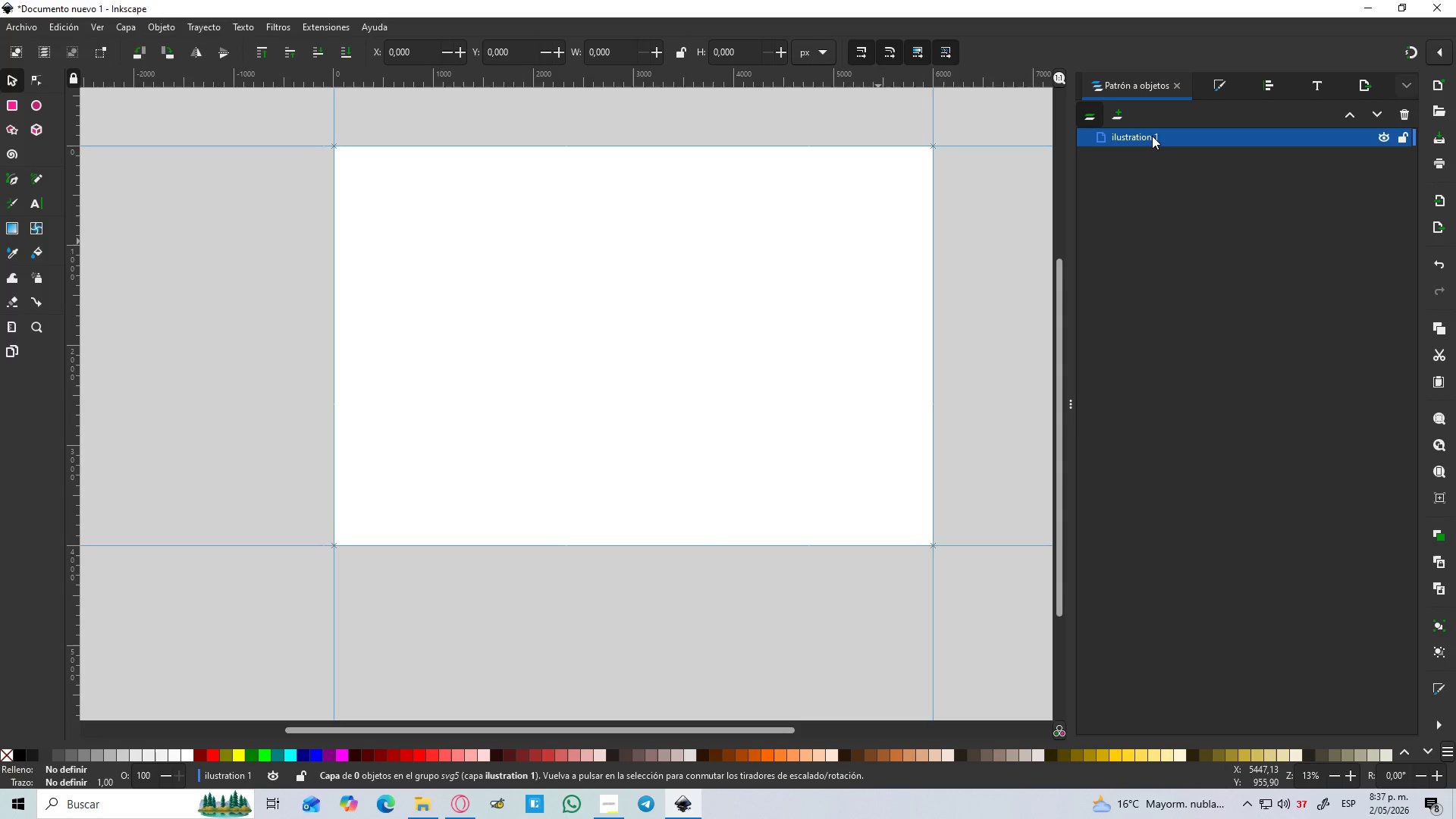 
right_click([1152, 136])
 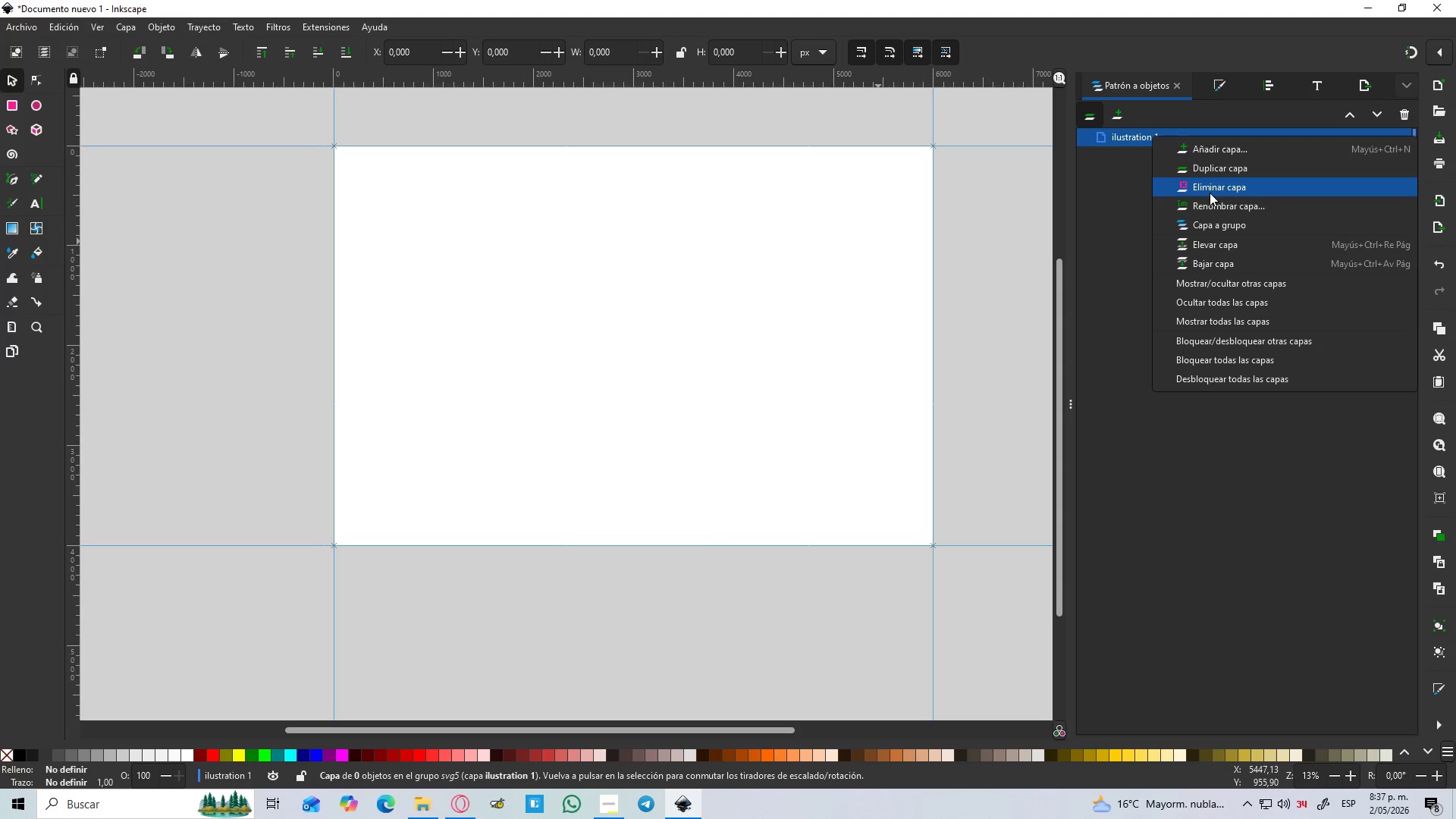 
left_click([1212, 176])
 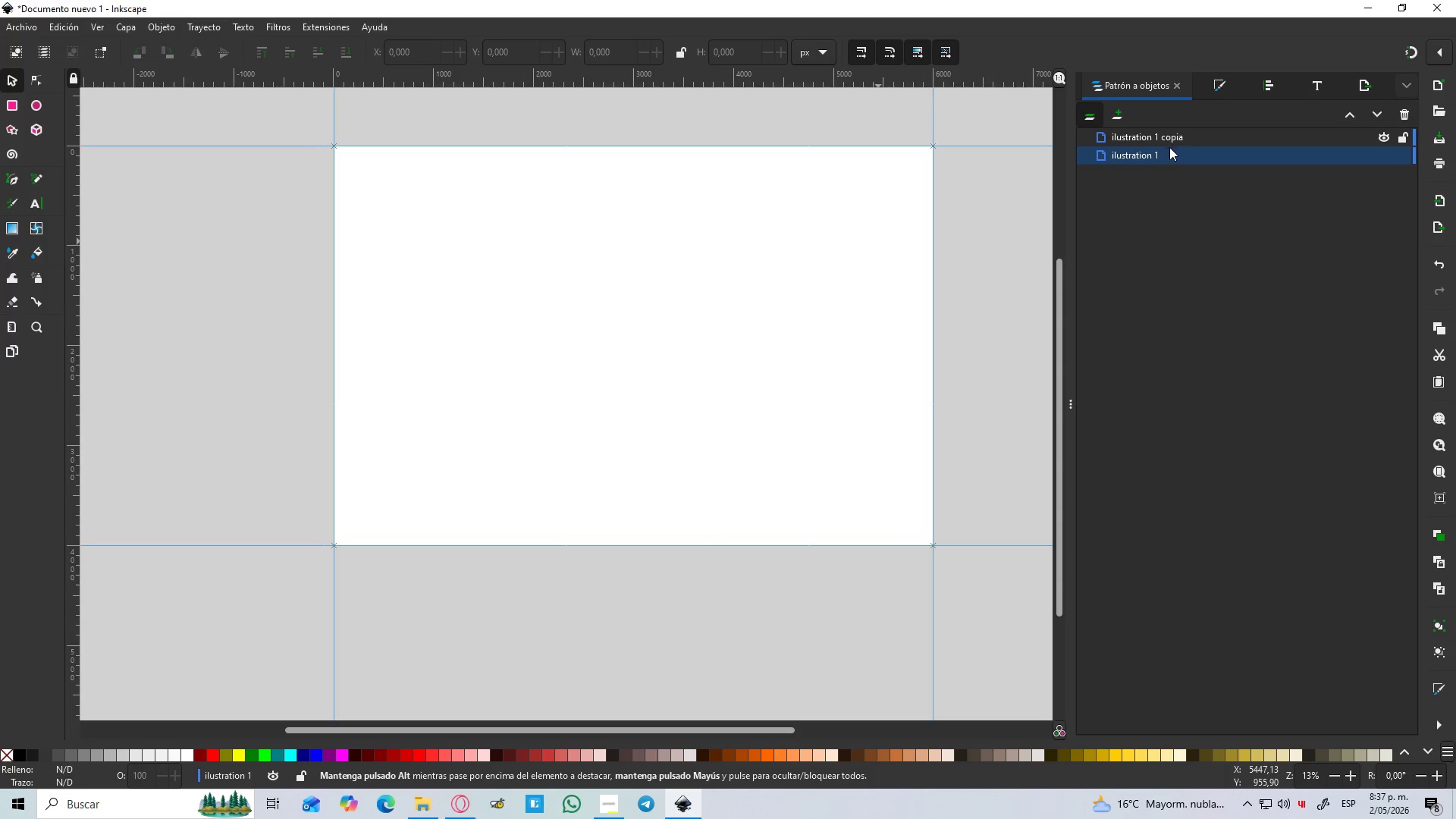 
right_click([1163, 138])
 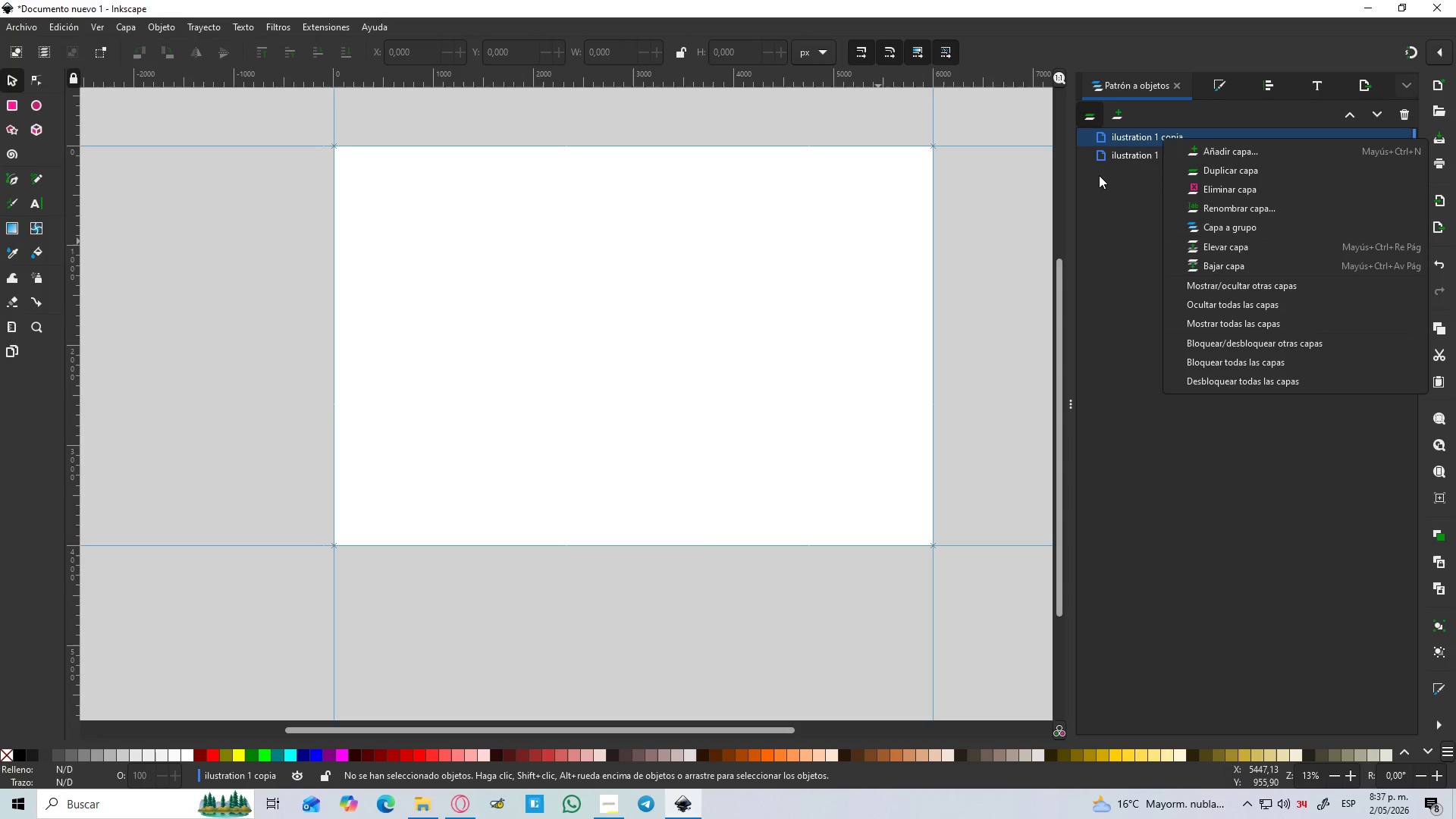 
double_click([1185, 132])
 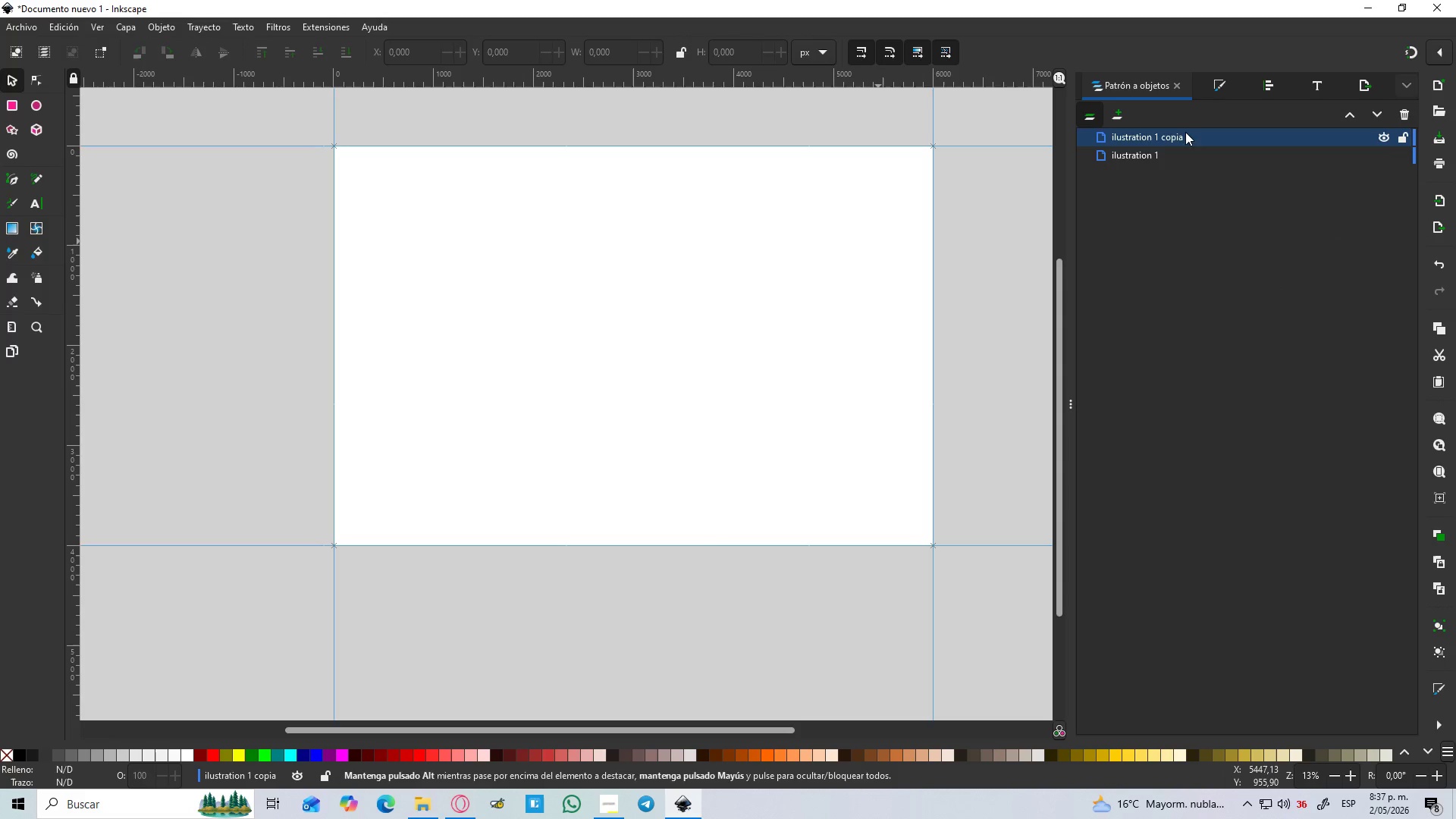 
triple_click([1185, 132])
 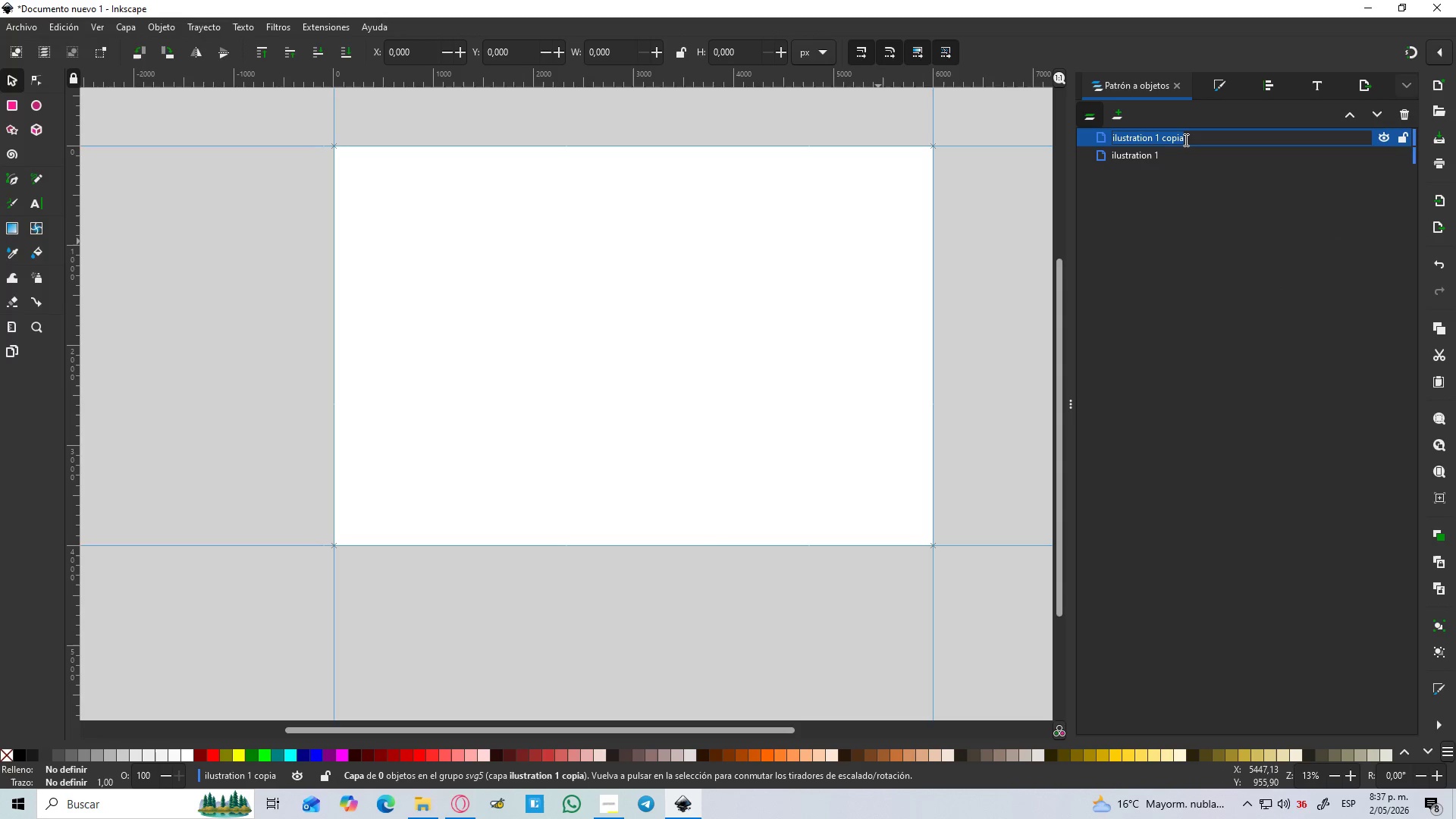 
left_click_drag(start_coordinate=[1185, 140], to_coordinate=[1153, 143])
 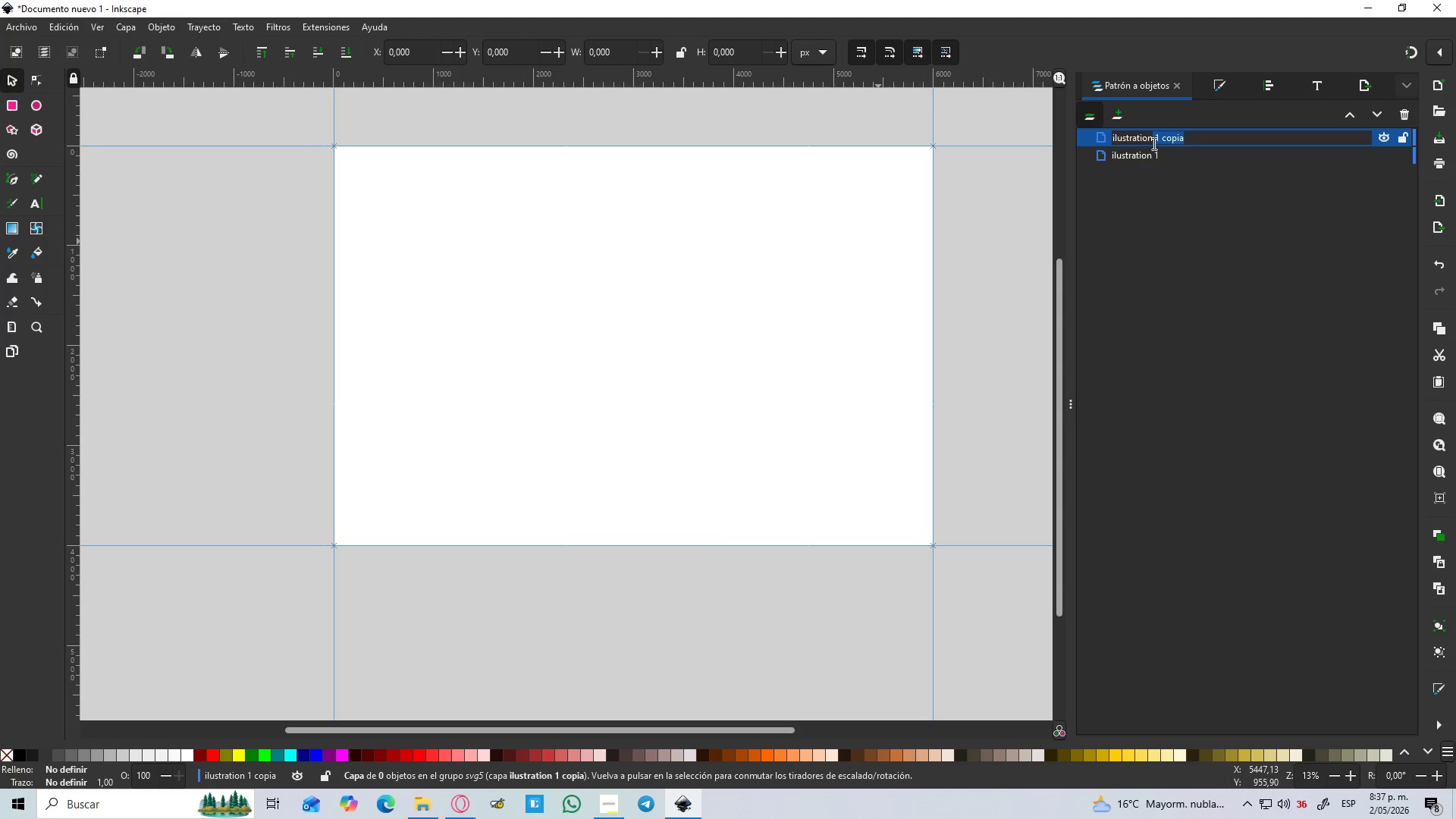 
key(2)
 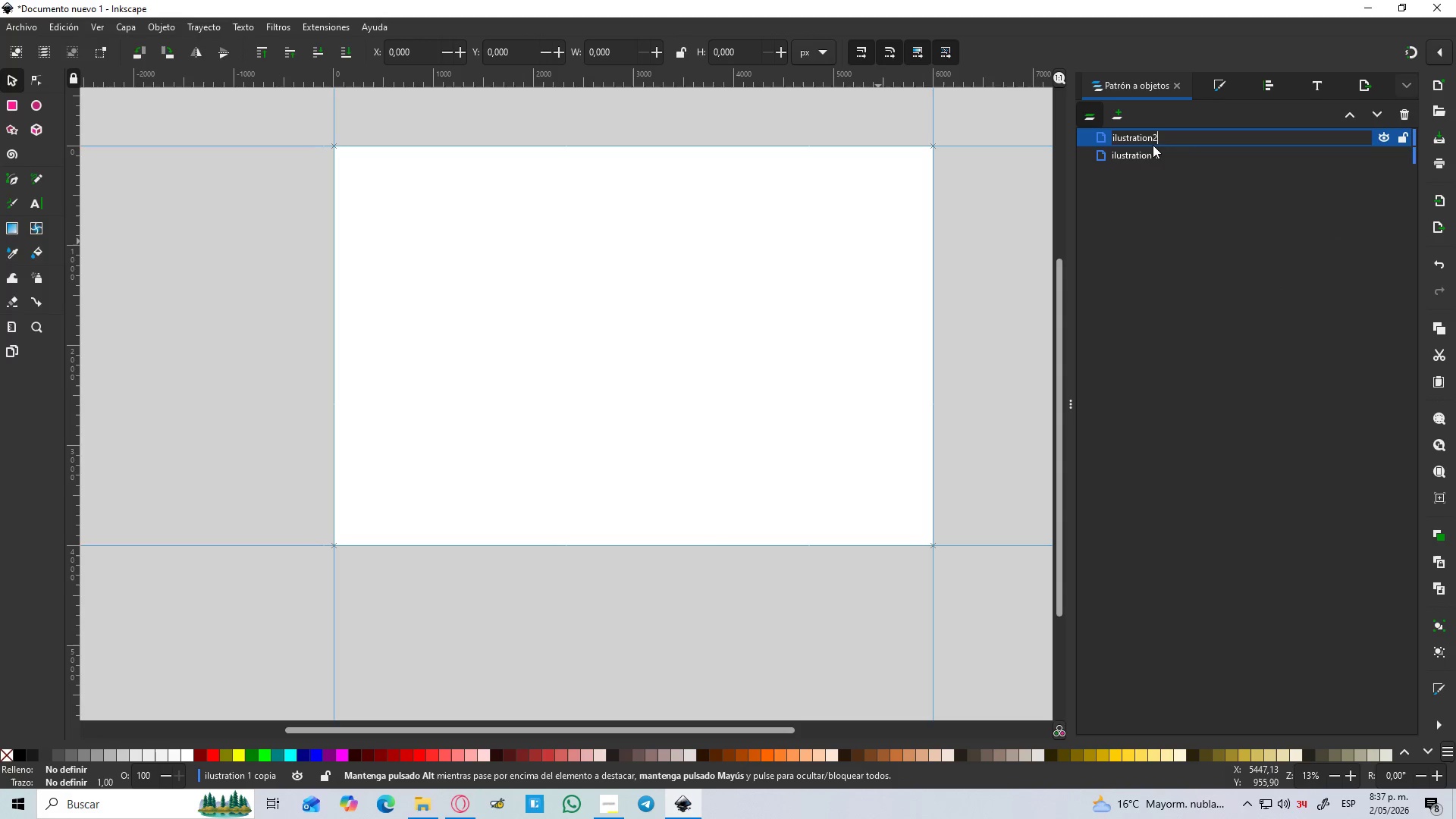 
key(Enter)
 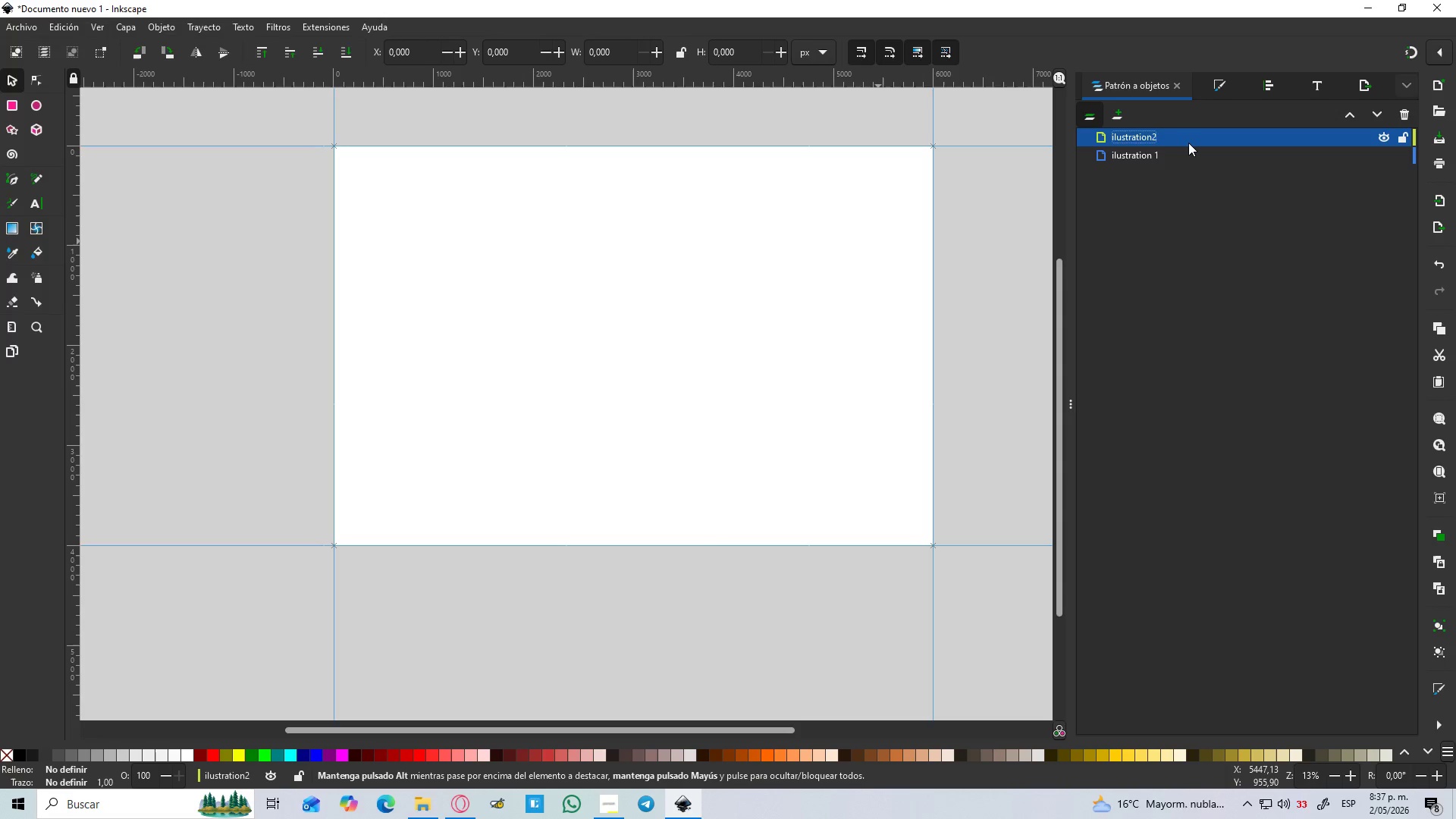 
left_click([1123, 109])
 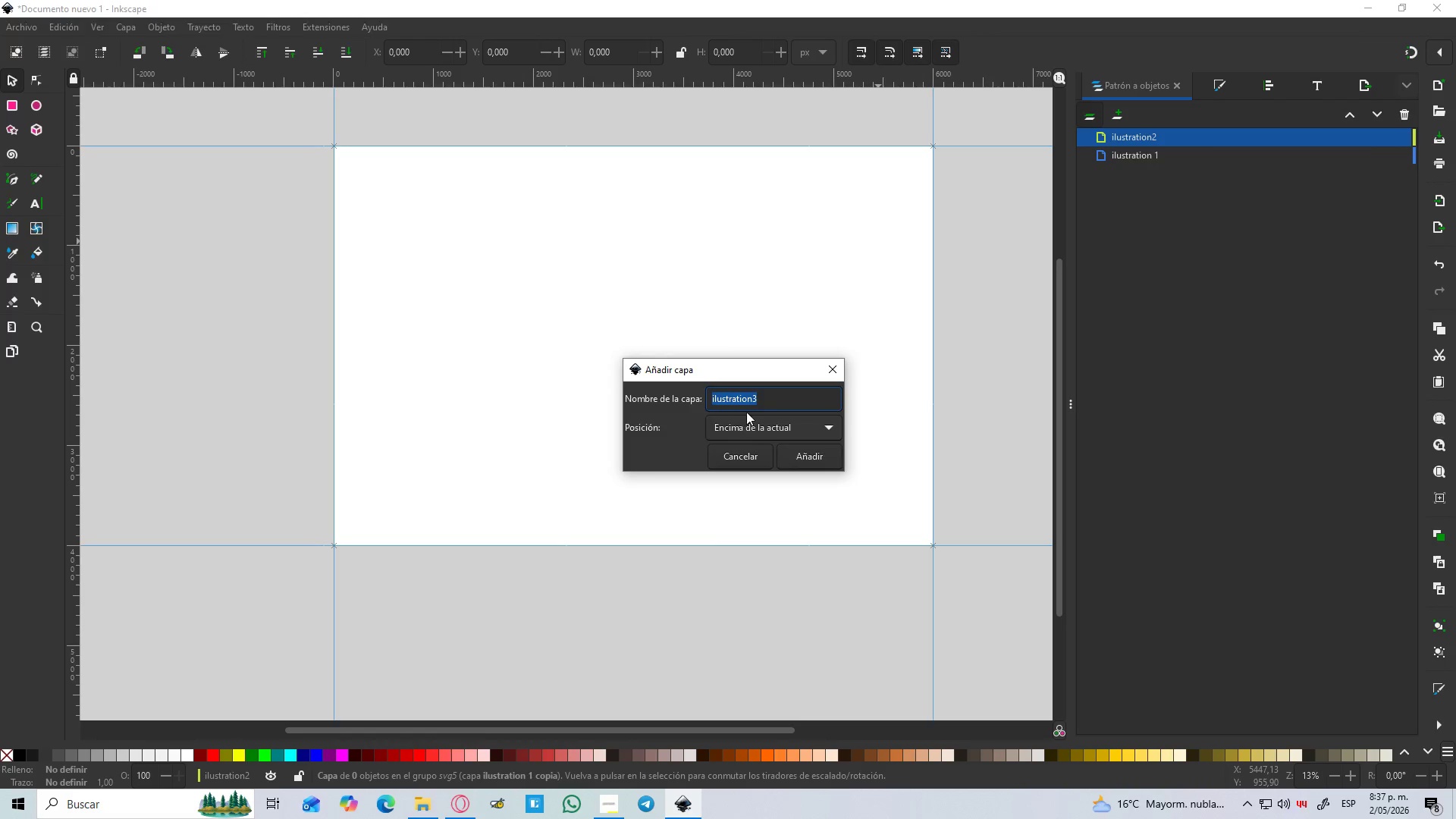 
left_click([763, 403])
 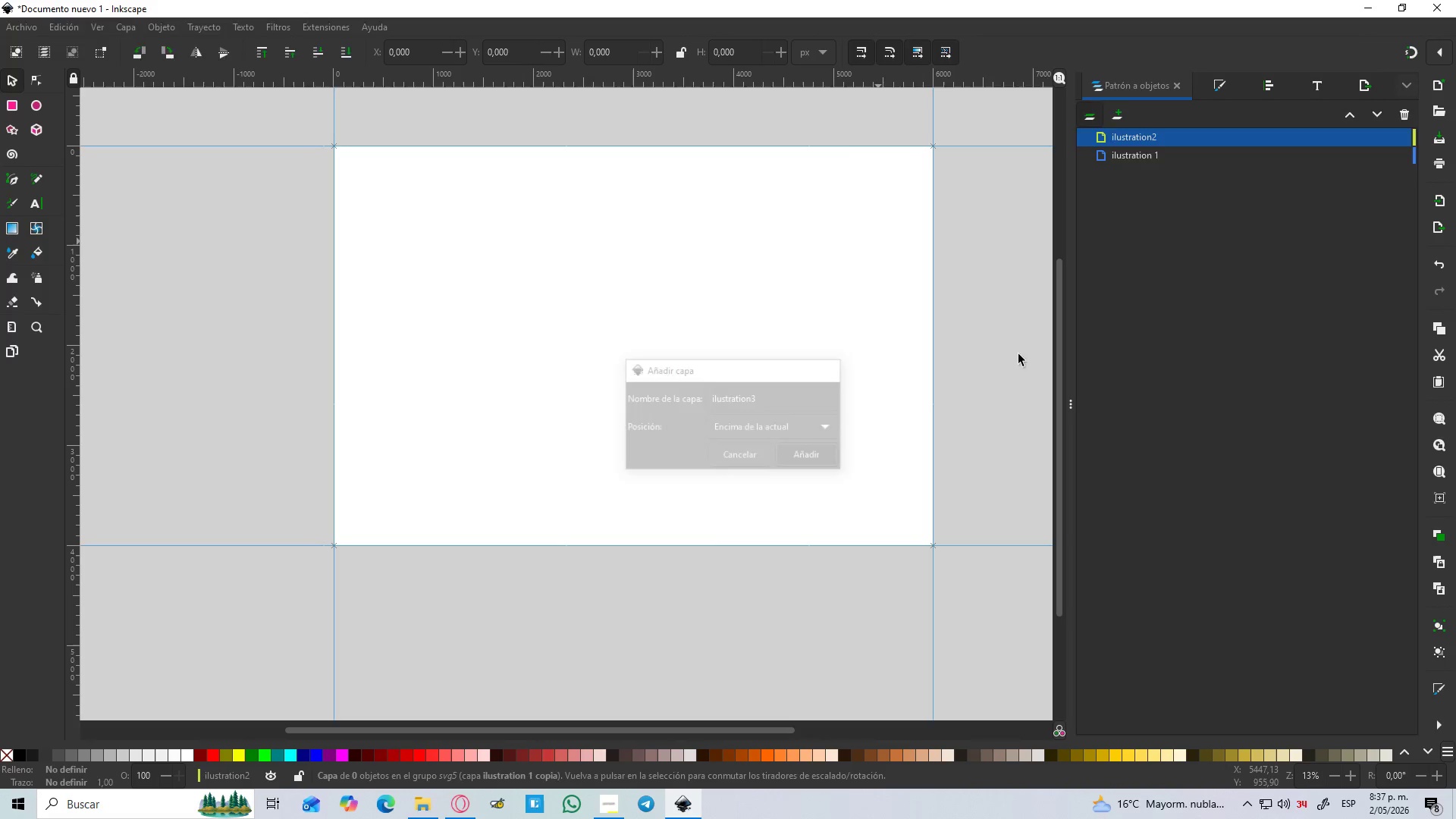 
left_click([1119, 115])
 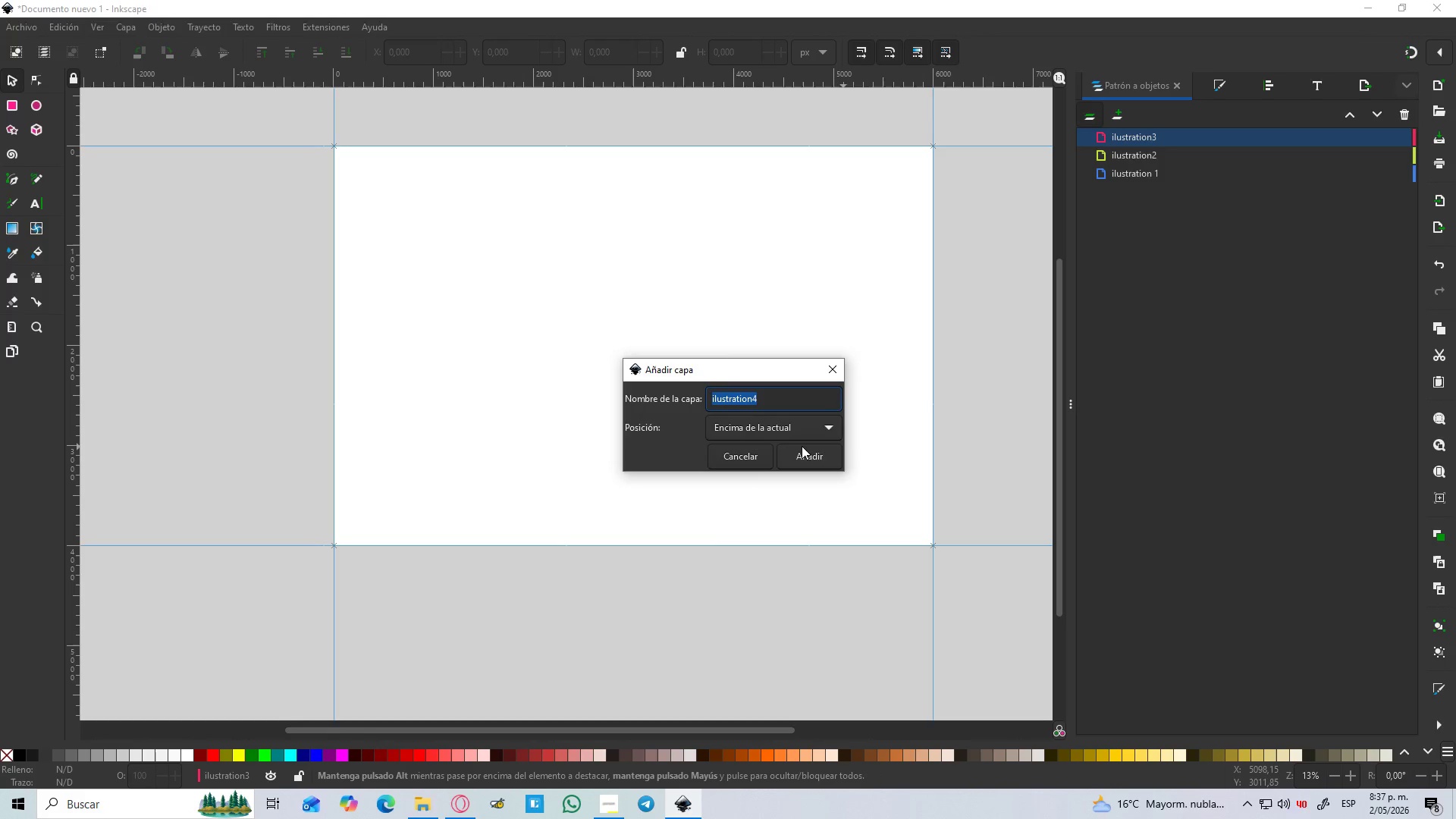 
left_click([801, 453])
 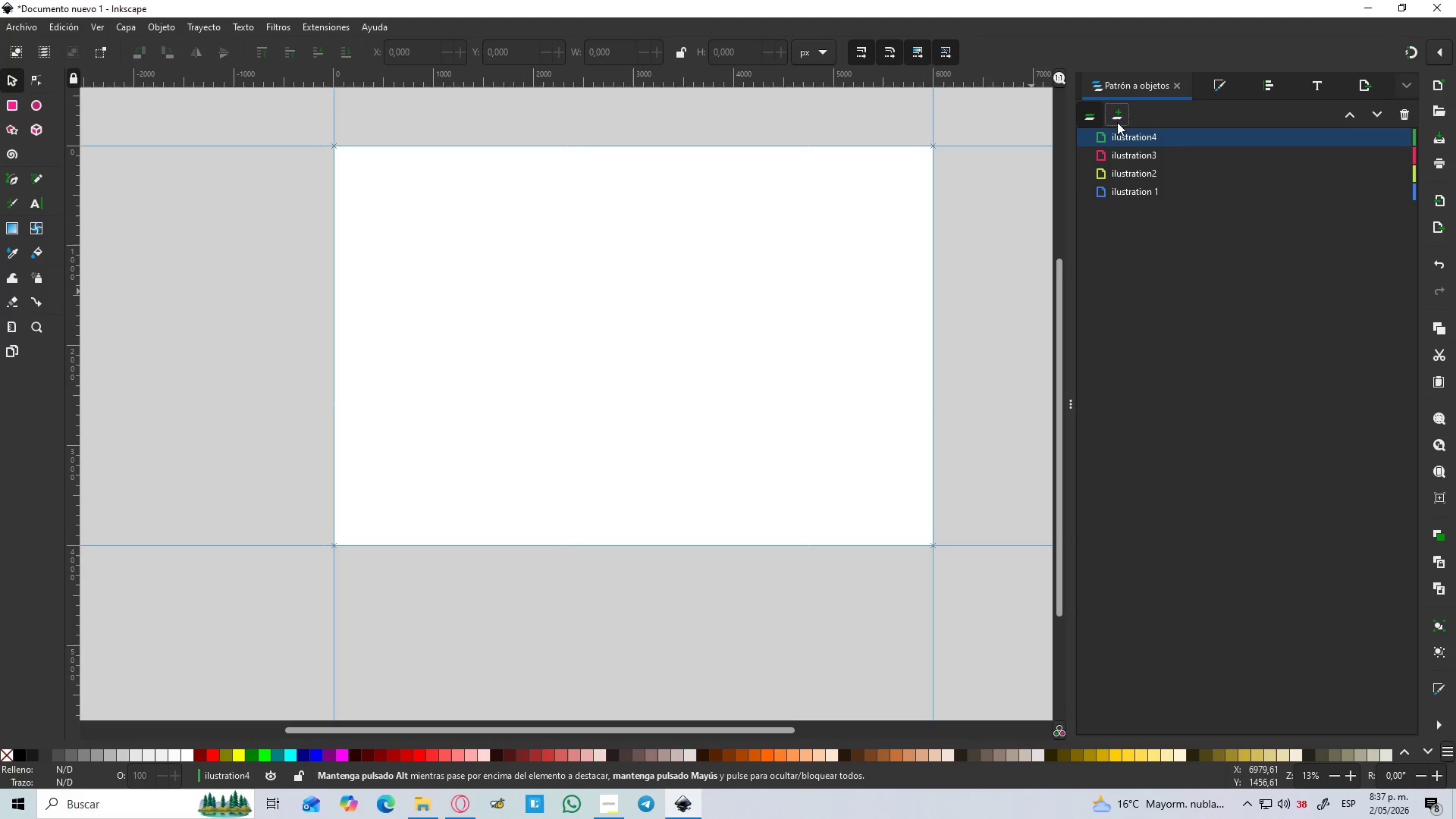 
left_click([1117, 122])
 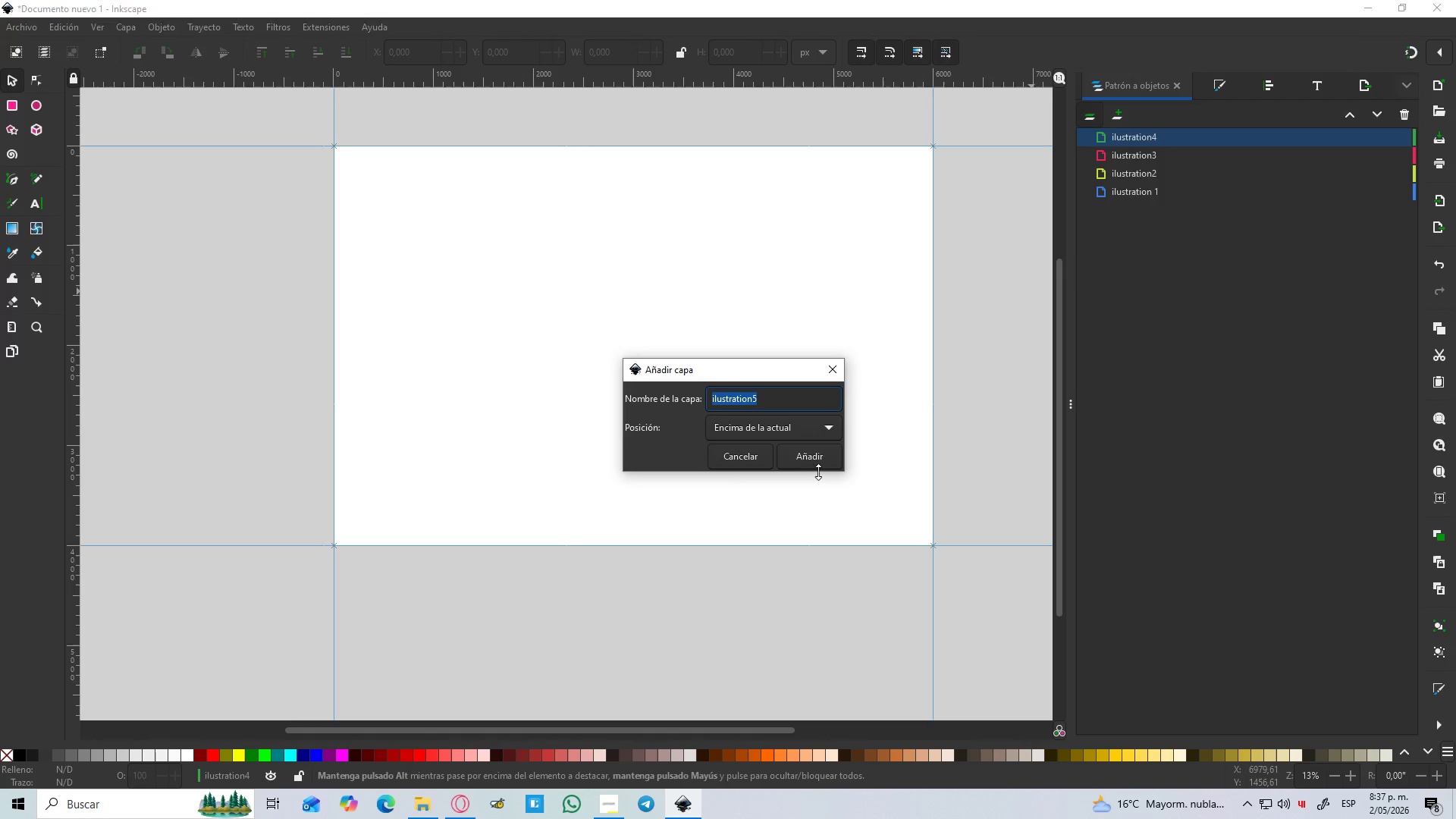 
left_click([803, 463])
 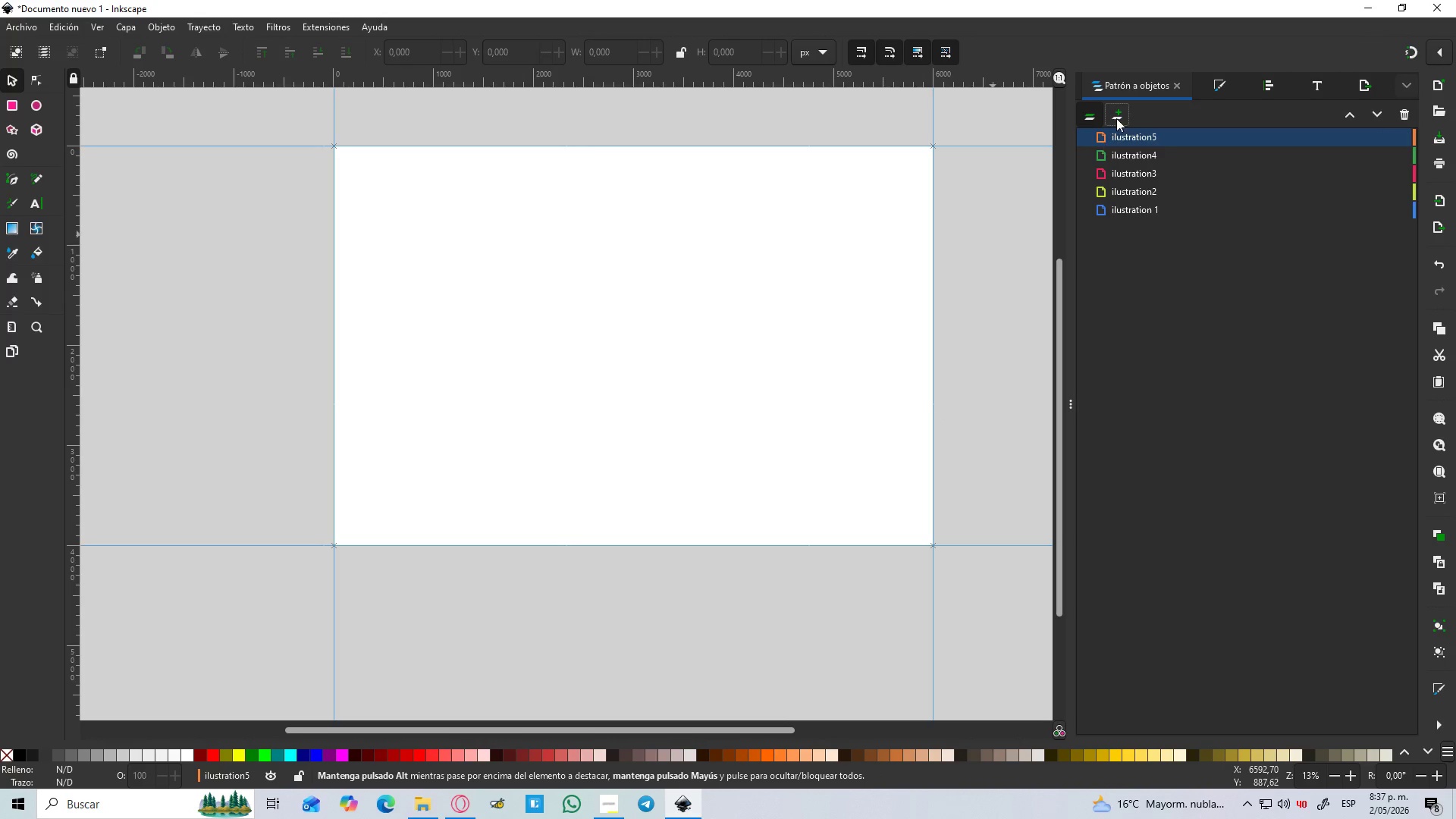 
left_click([1120, 106])
 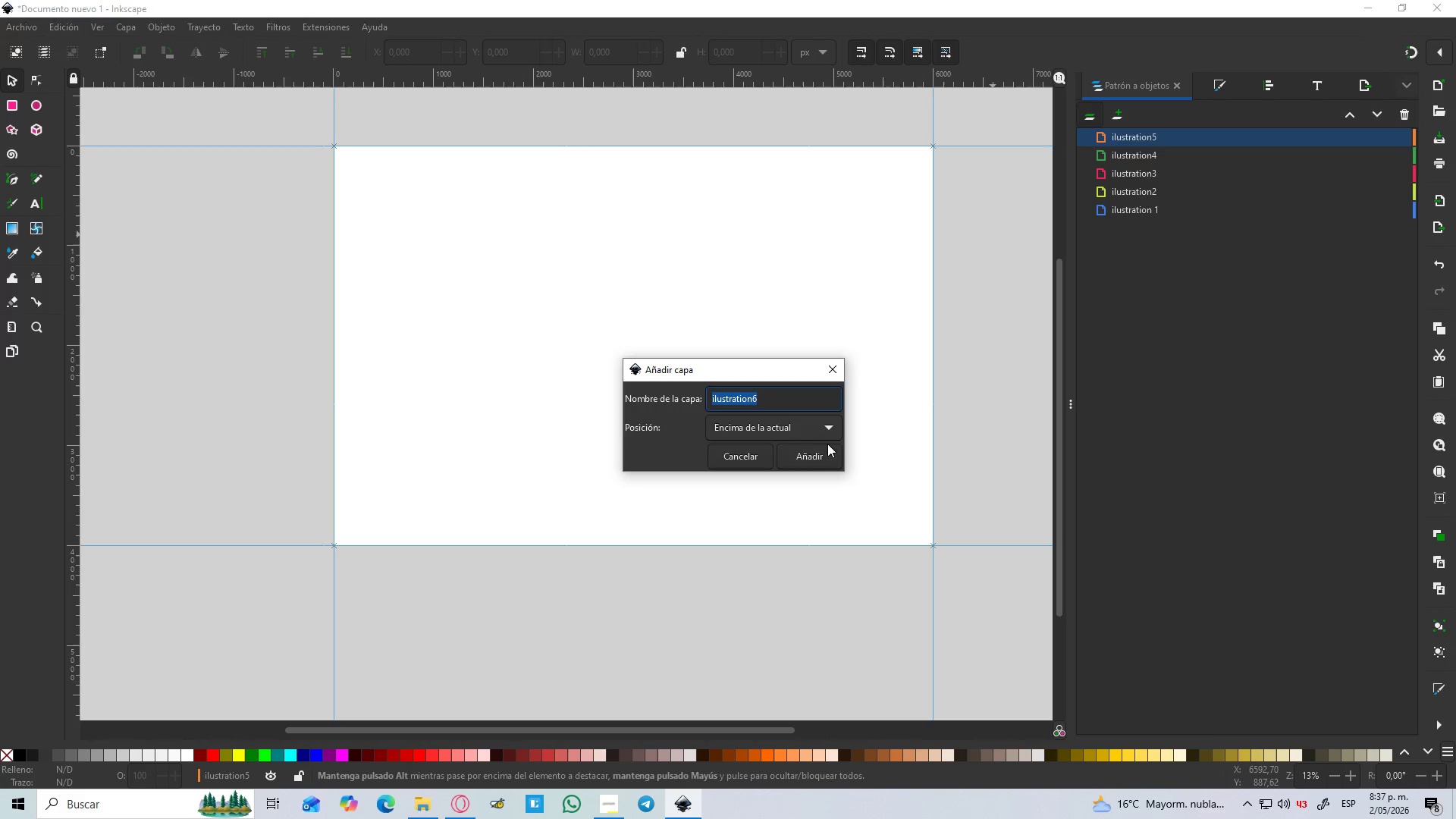 
left_click([817, 451])
 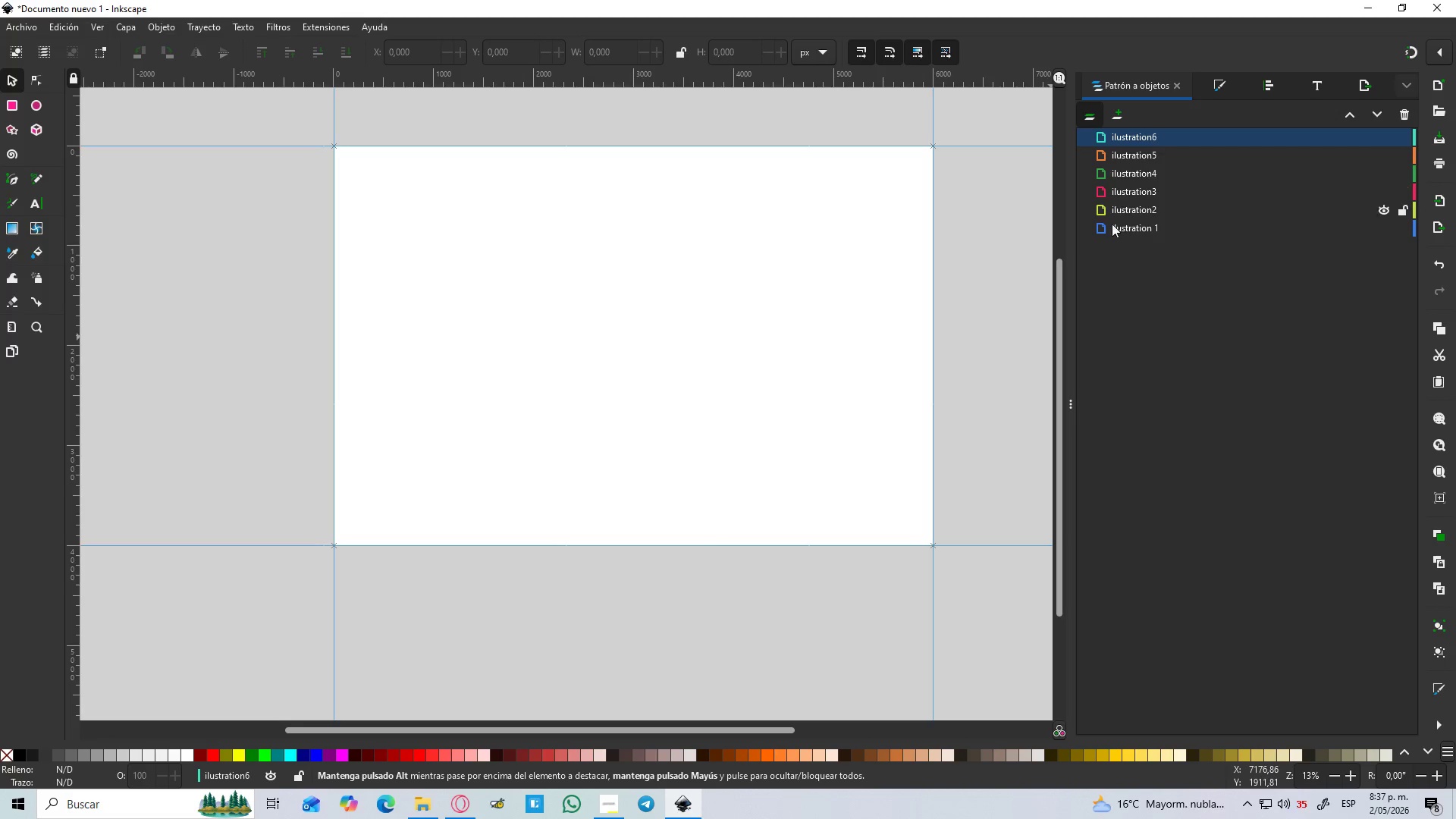 
left_click([1122, 118])
 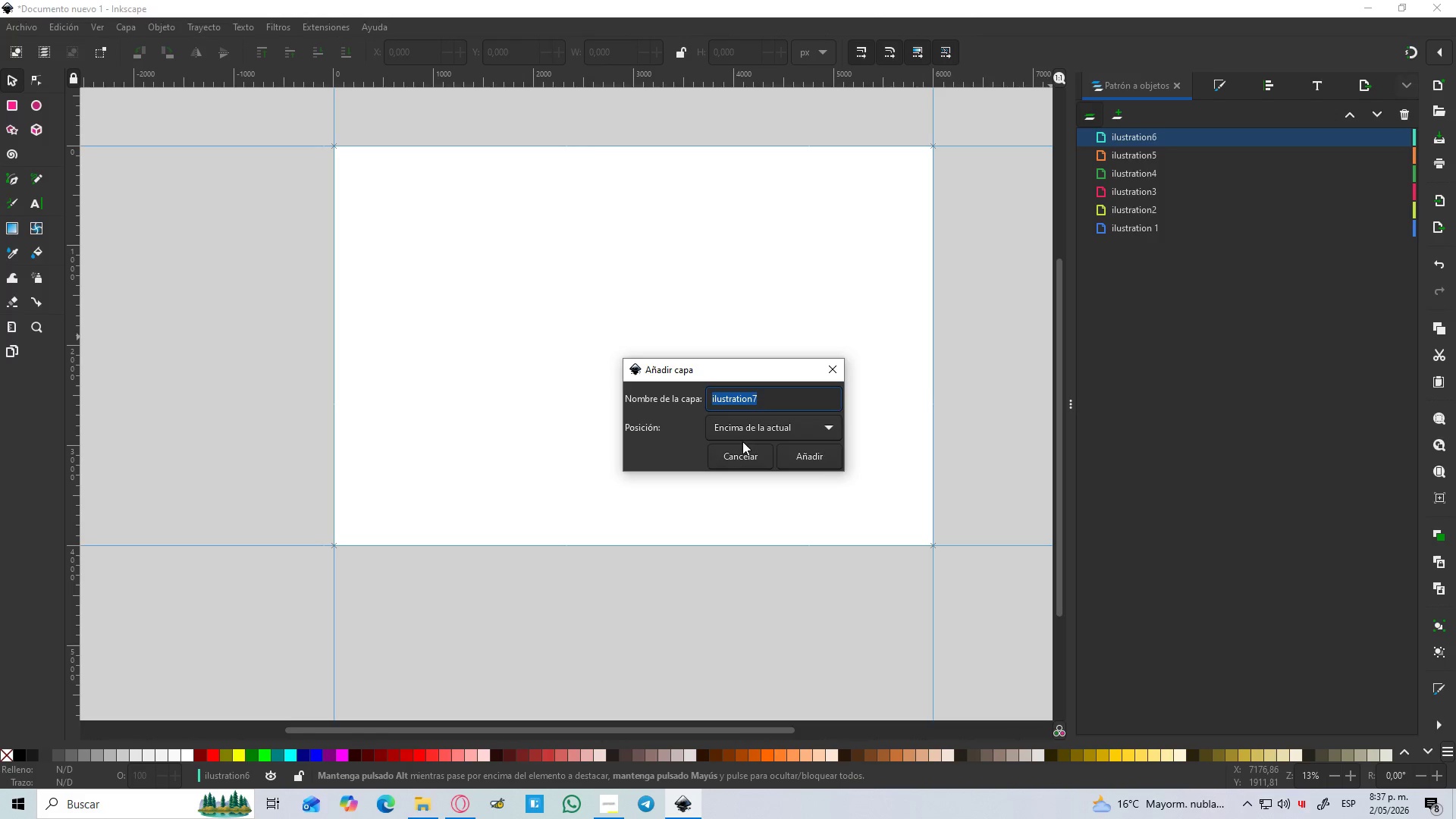 
type(background)
 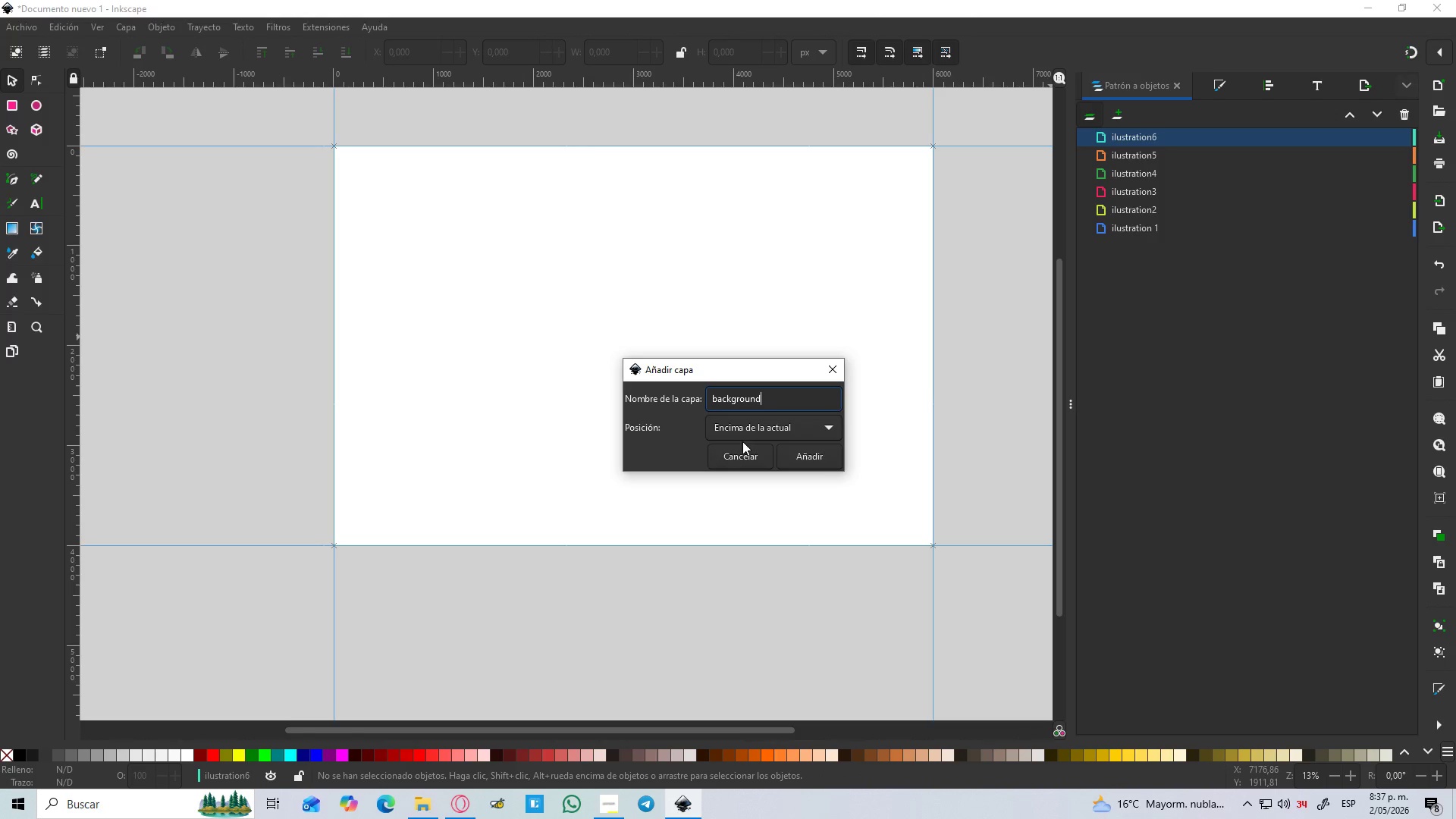 
key(Enter)
 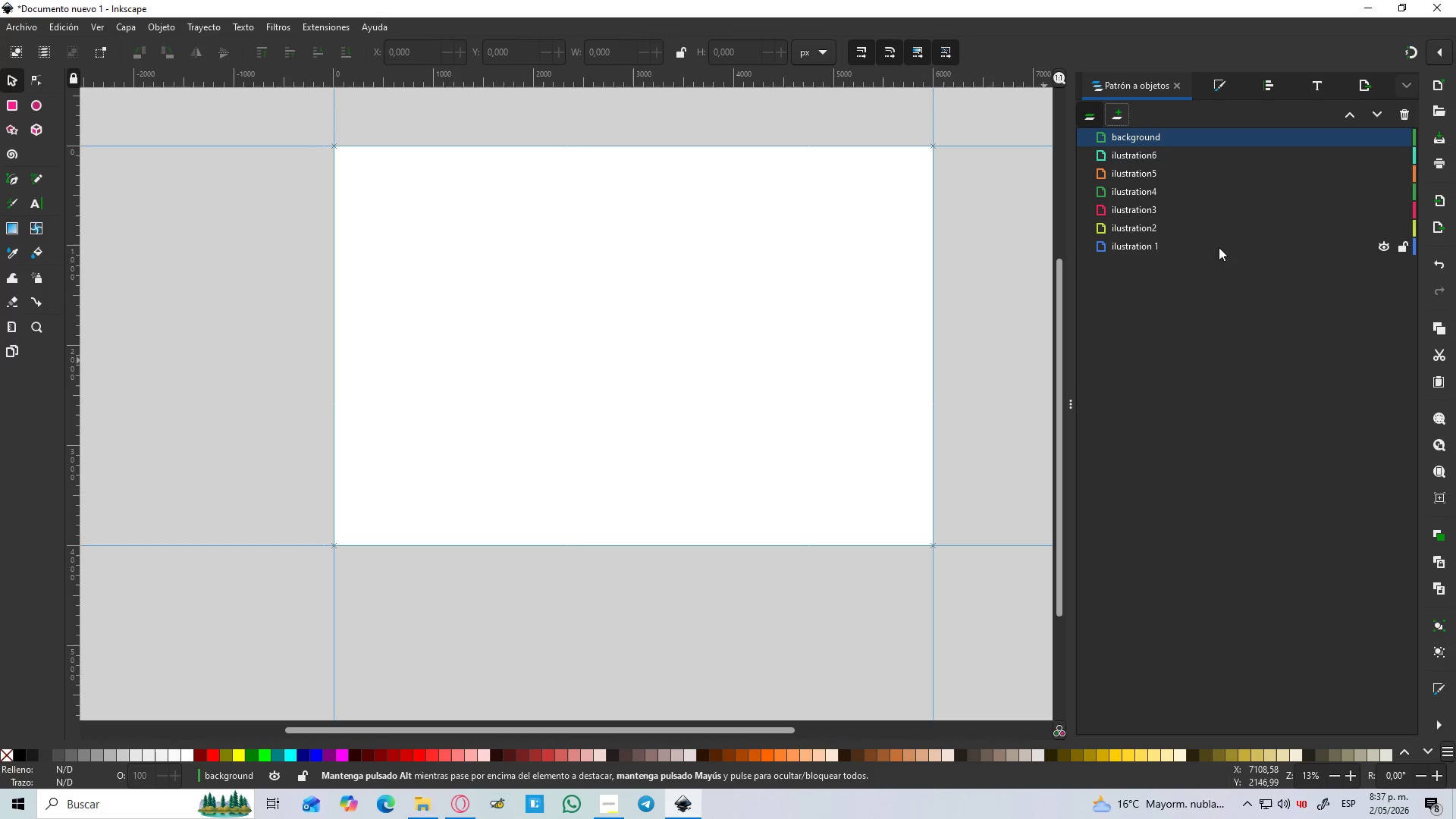 
left_click_drag(start_coordinate=[1131, 130], to_coordinate=[1149, 255])
 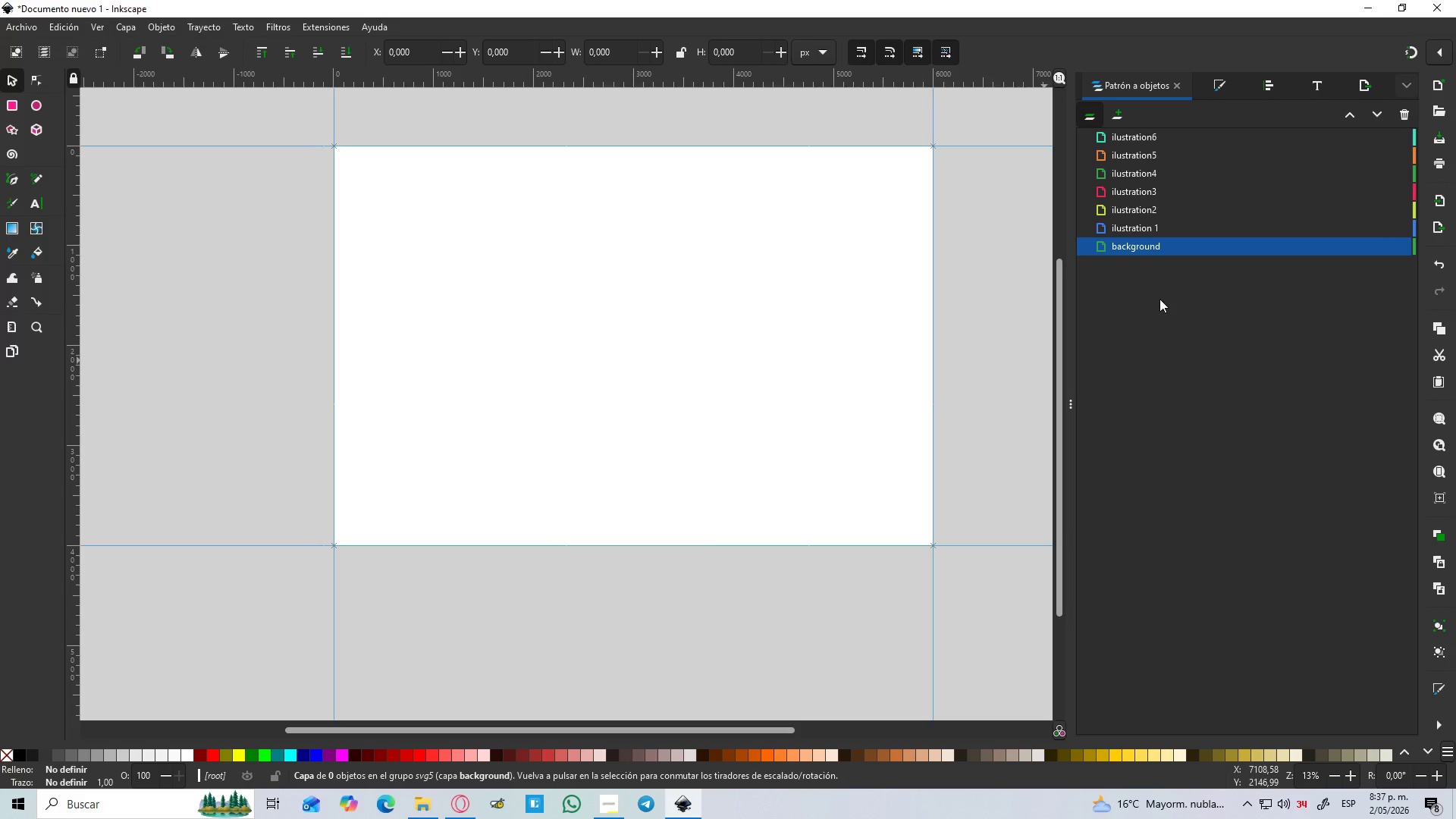 
left_click([1161, 318])
 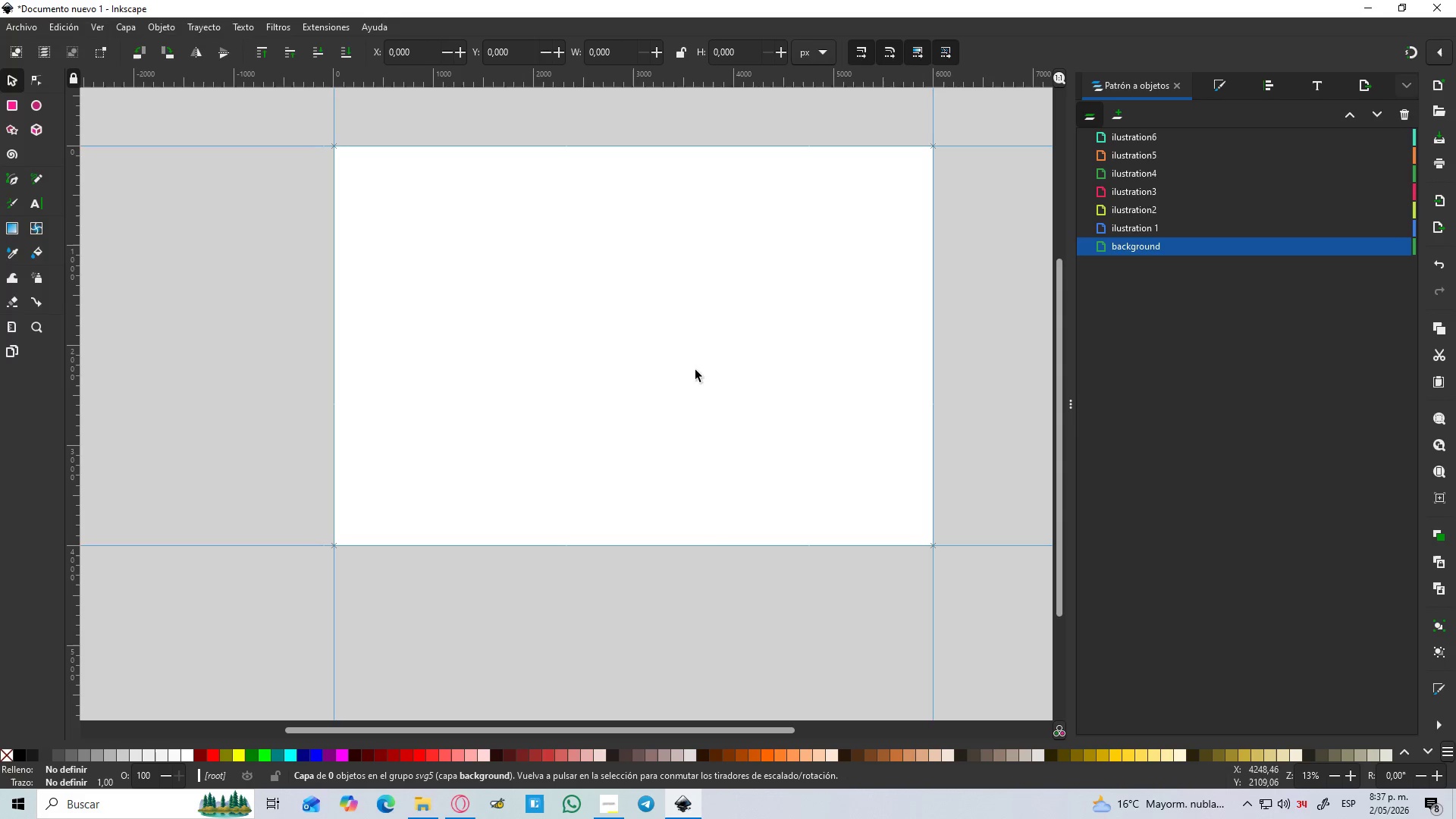 
hold_key(key=ControlLeft, duration=0.86)
scroll: coordinate [678, 359], scroll_direction: down, amount: 1.0
 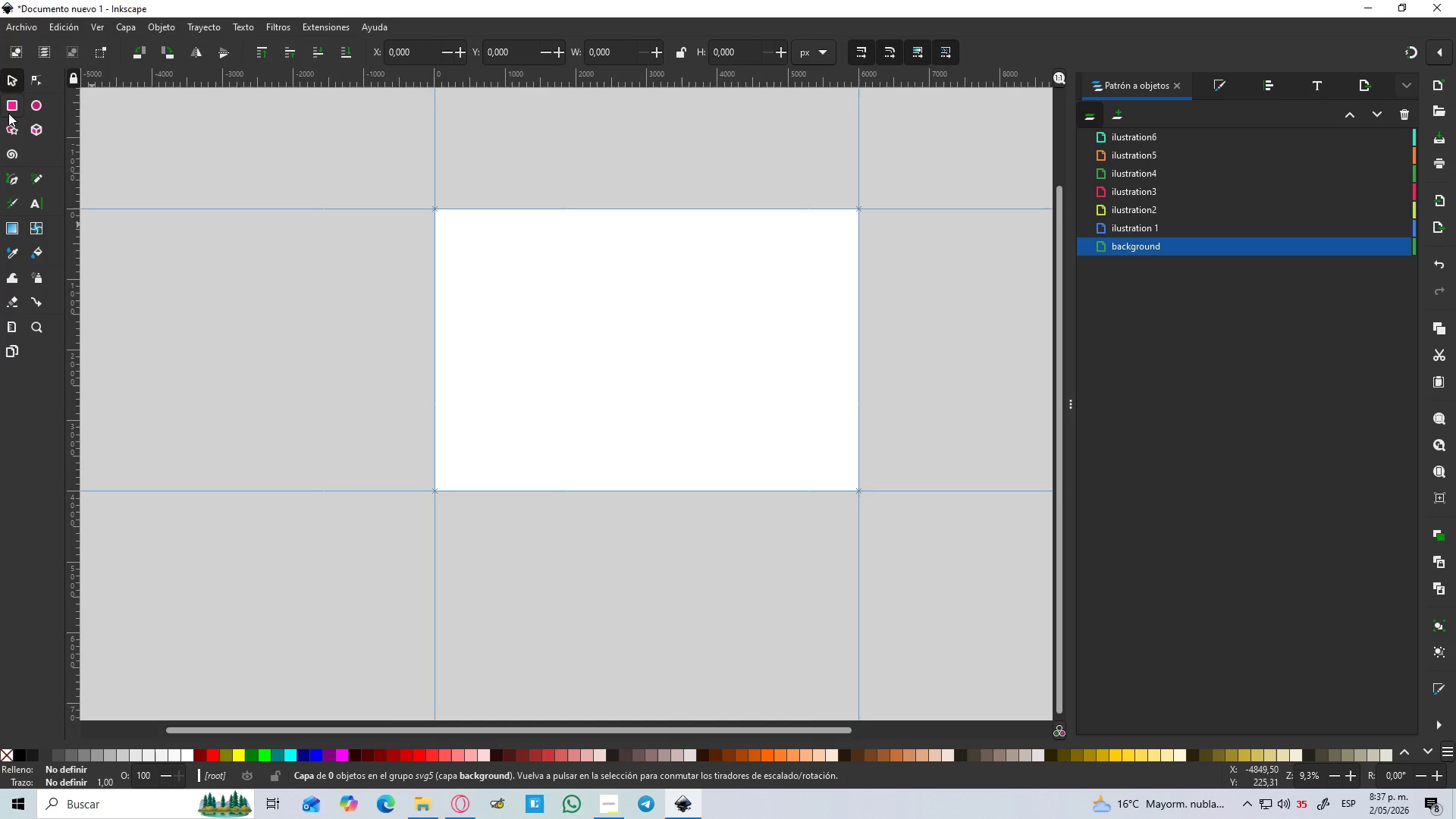 
left_click([10, 105])
 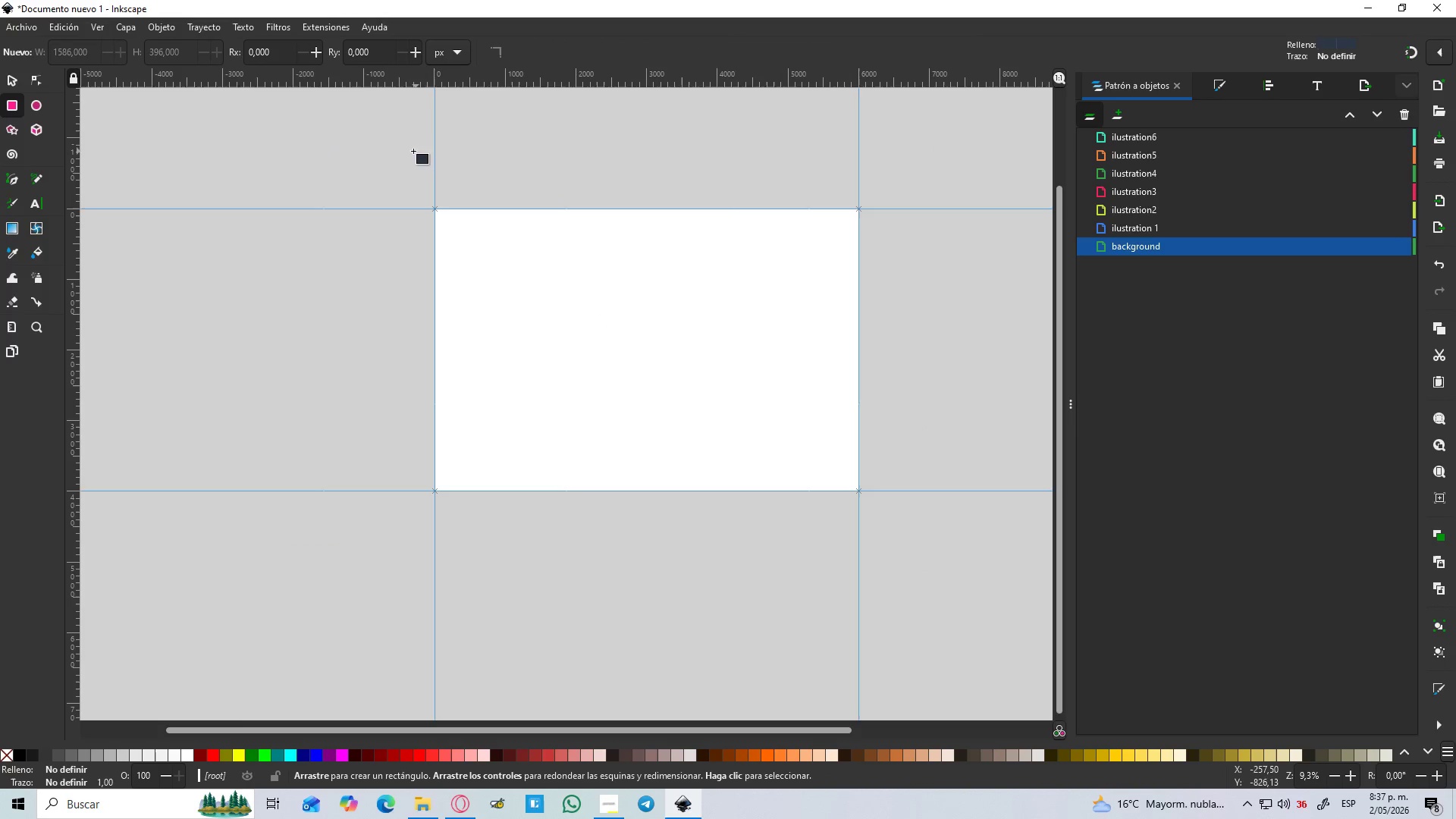 
left_click_drag(start_coordinate=[408, 152], to_coordinate=[827, 410])
 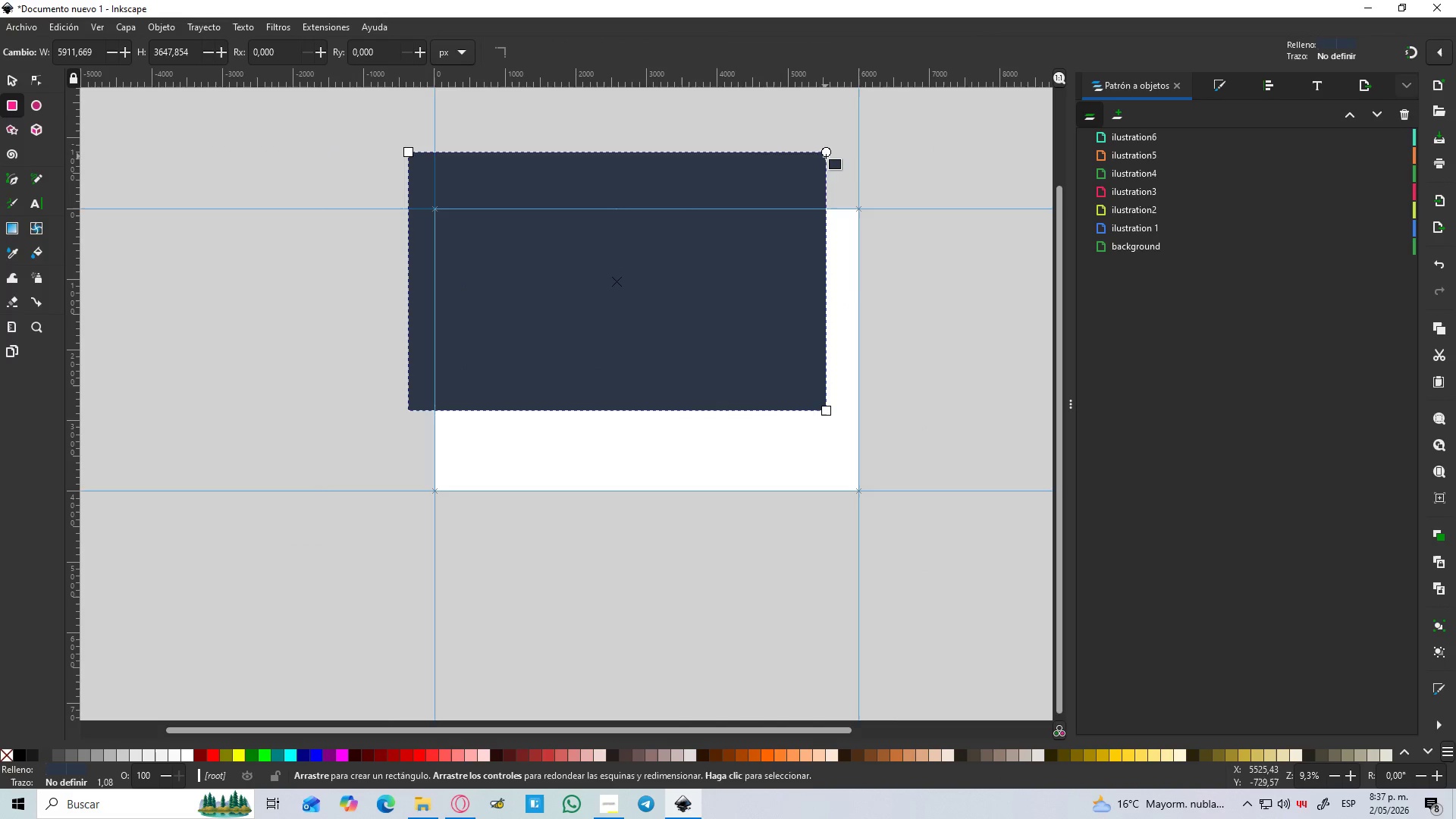 
left_click_drag(start_coordinate=[828, 153], to_coordinate=[829, 131])
 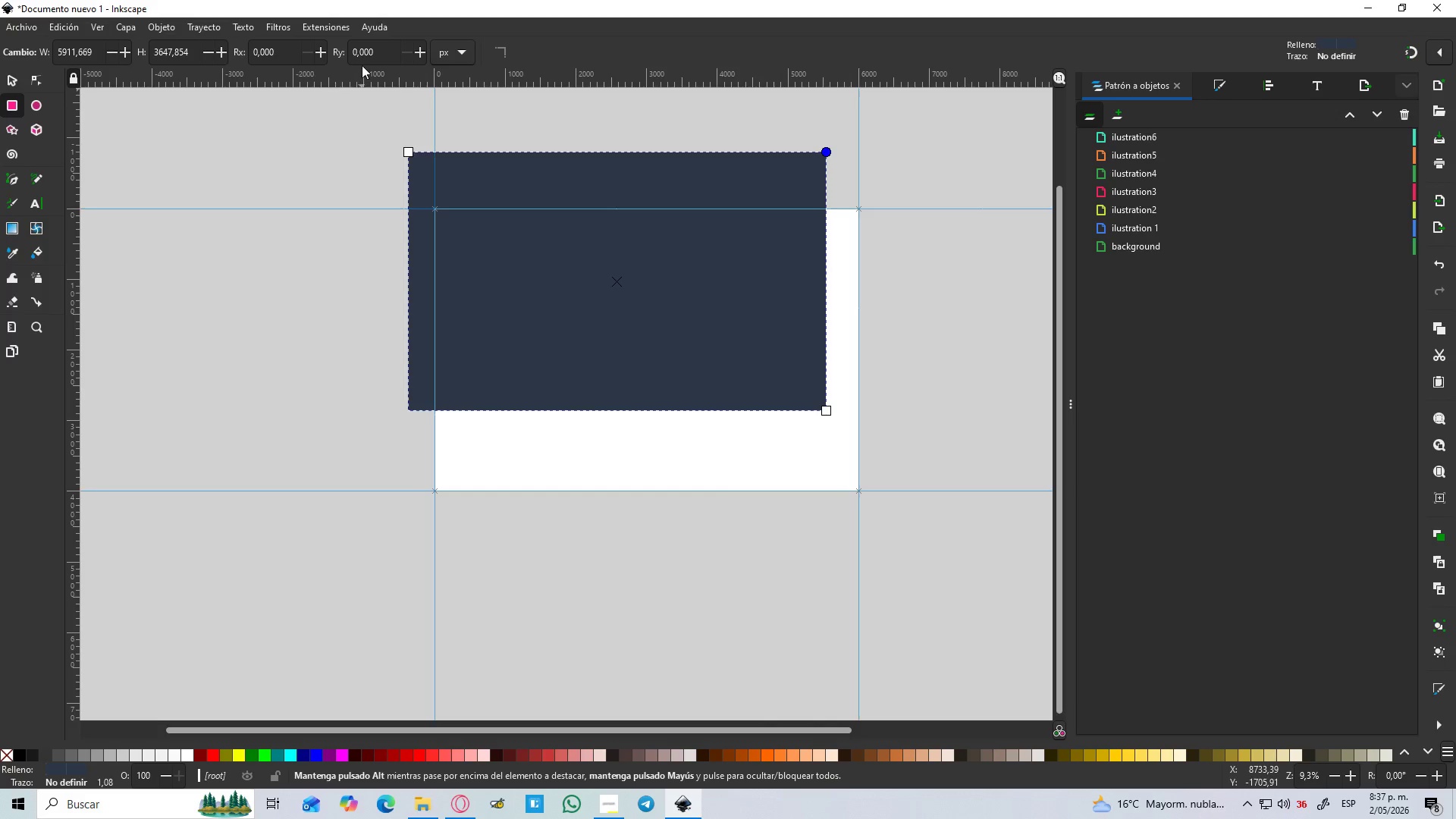 
left_click([369, 49])
 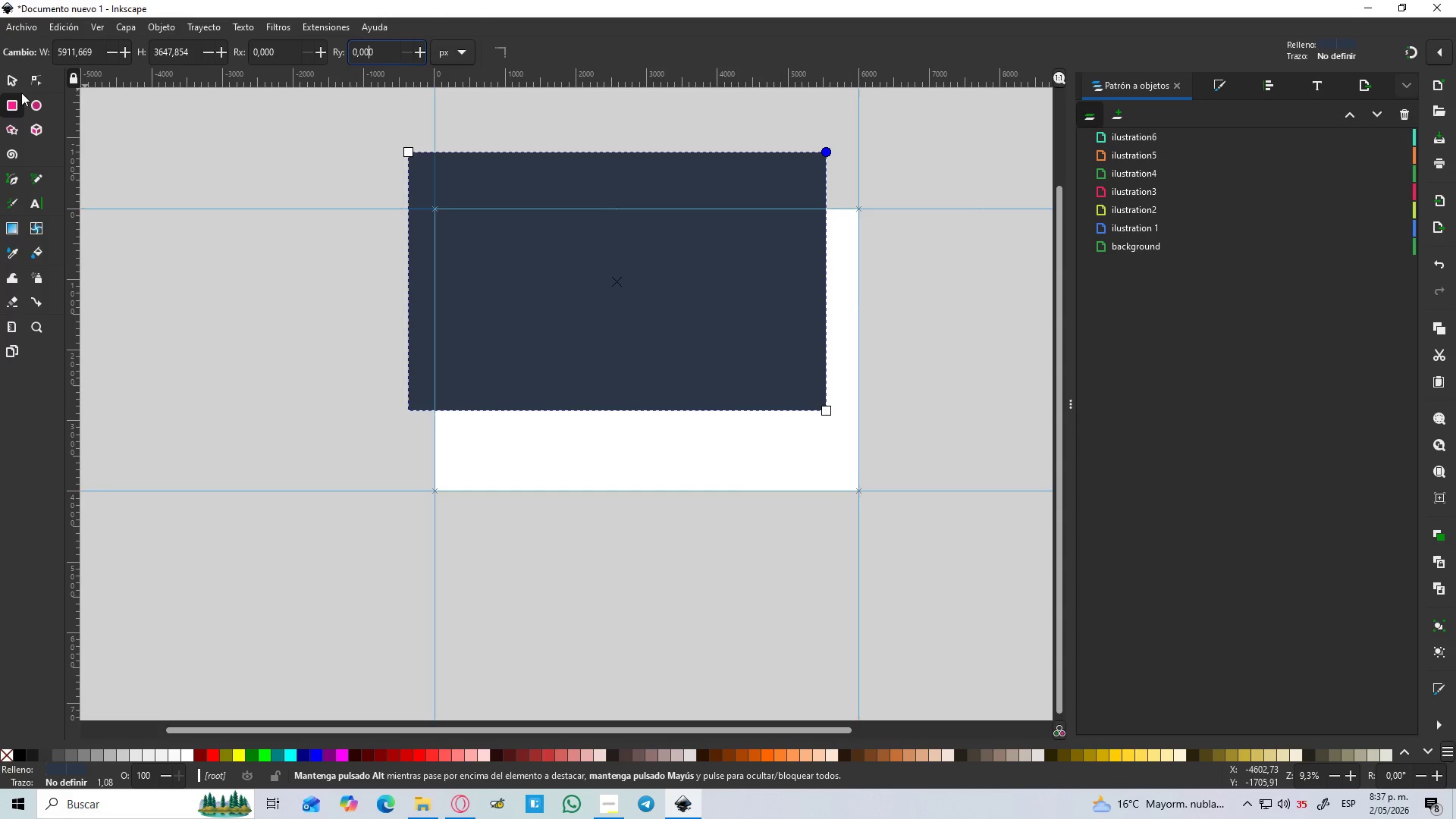 
left_click([20, 86])
 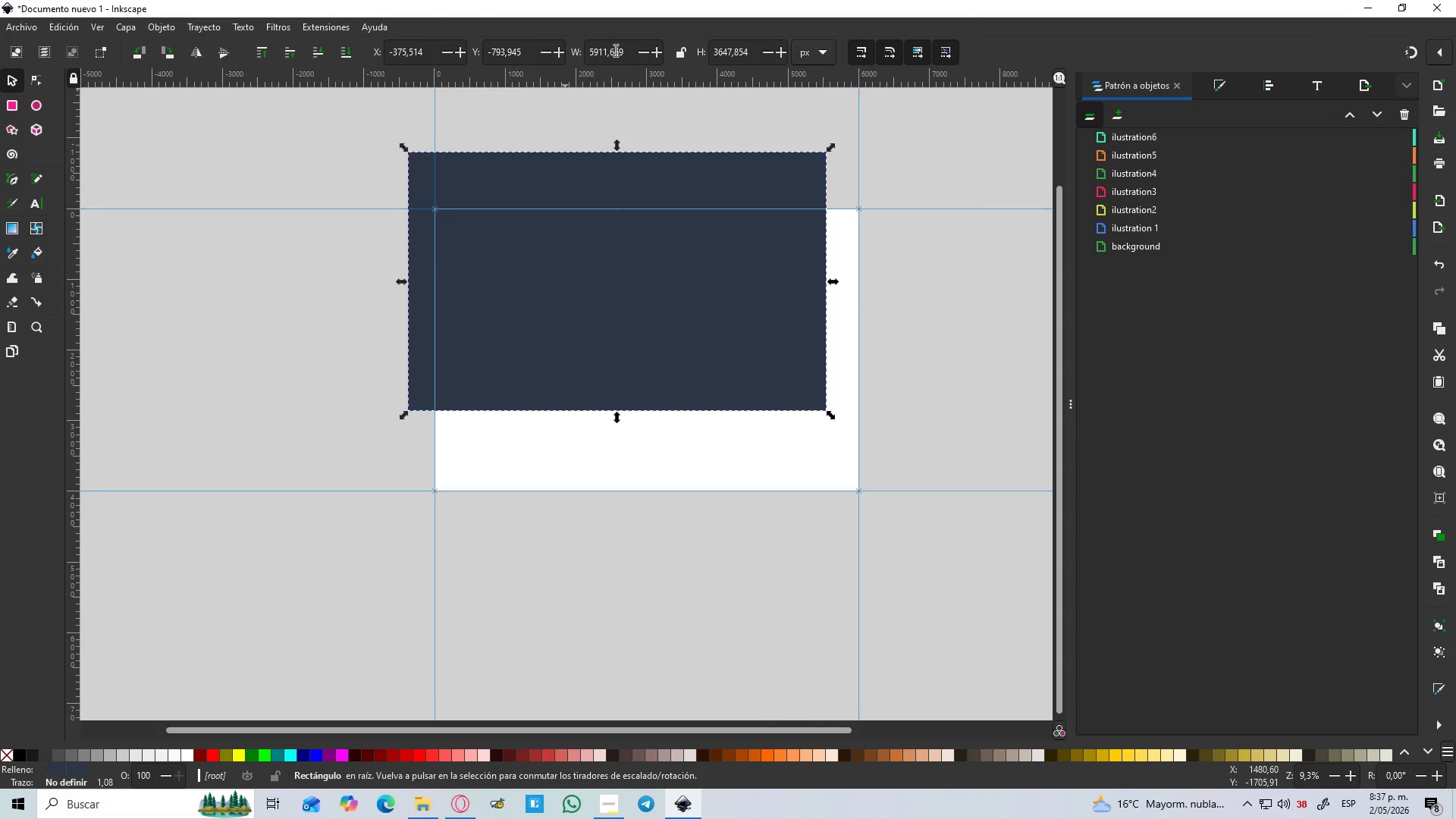 
left_click_drag(start_coordinate=[629, 46], to_coordinate=[537, 62])
 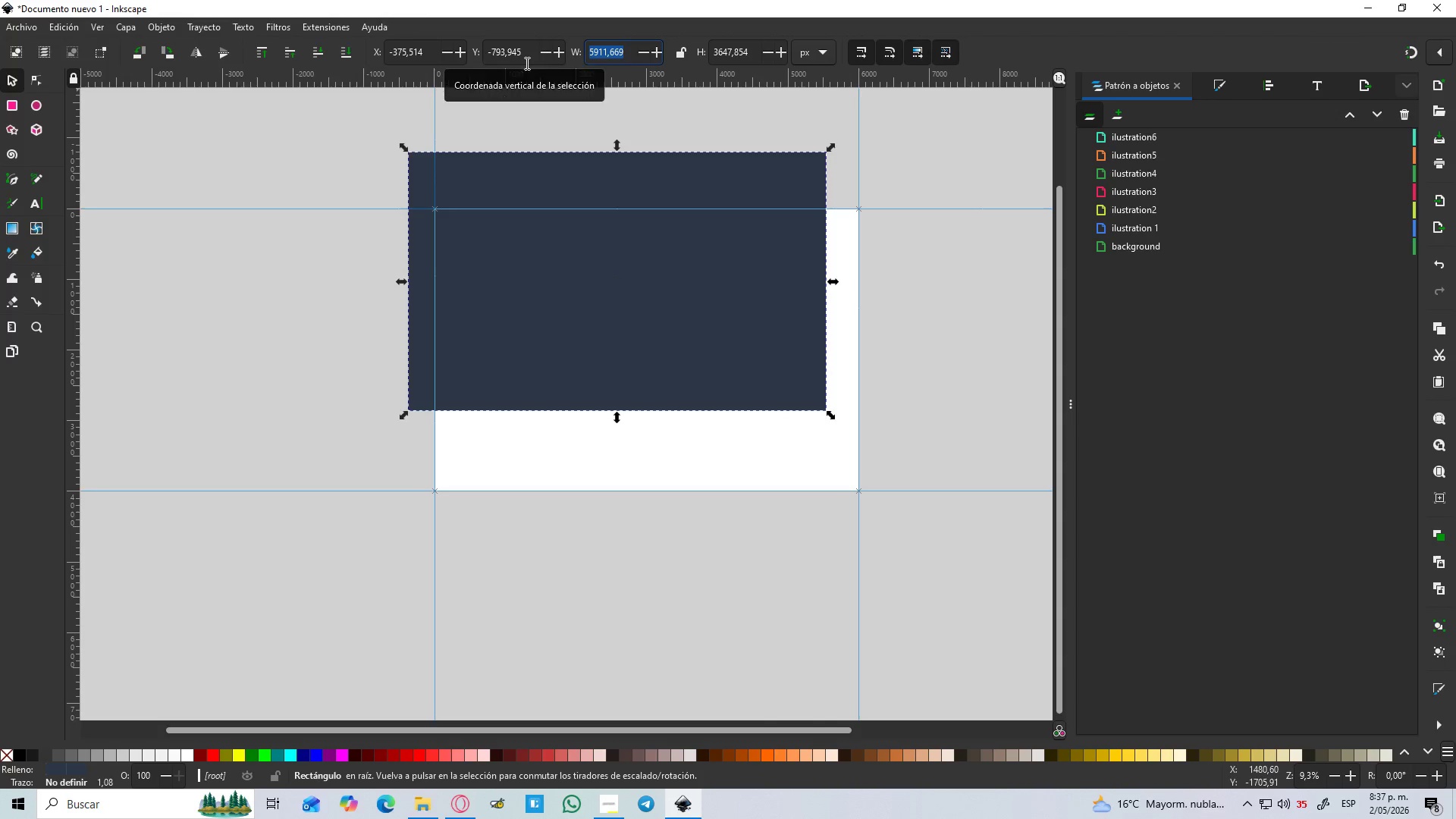 
key(Numpad6)
 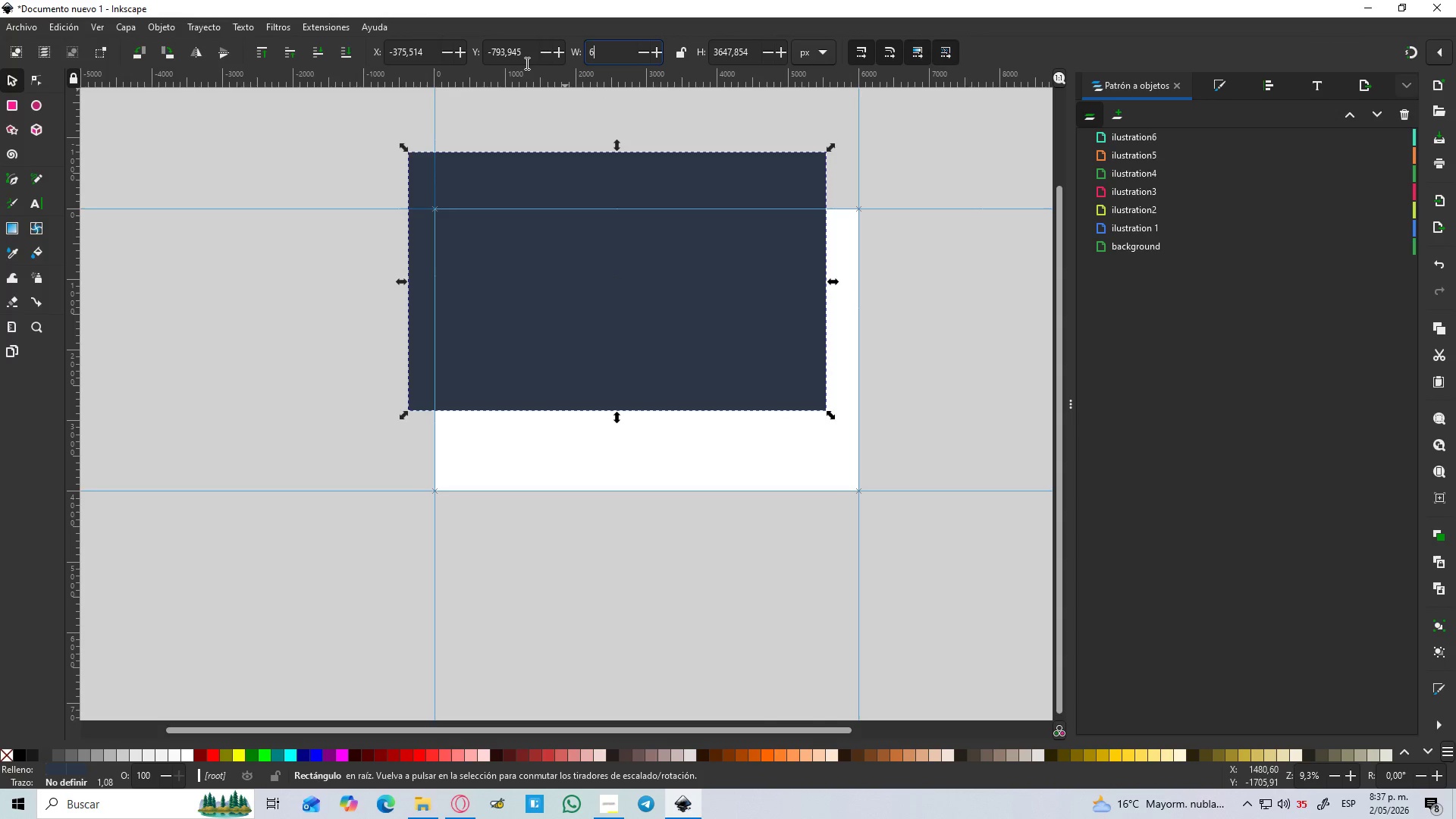 
key(Numpad0)
 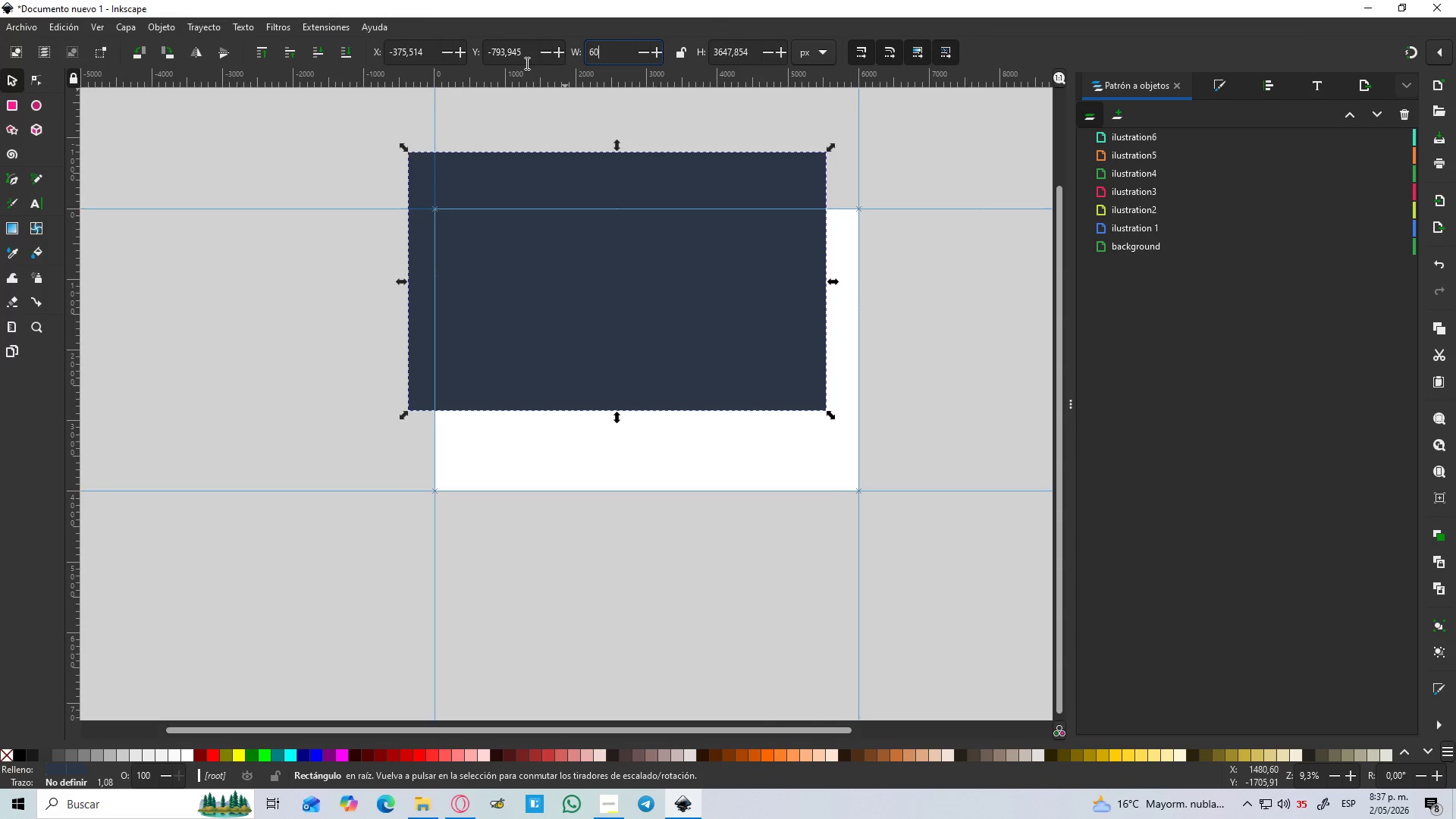 
key(Numpad0)
 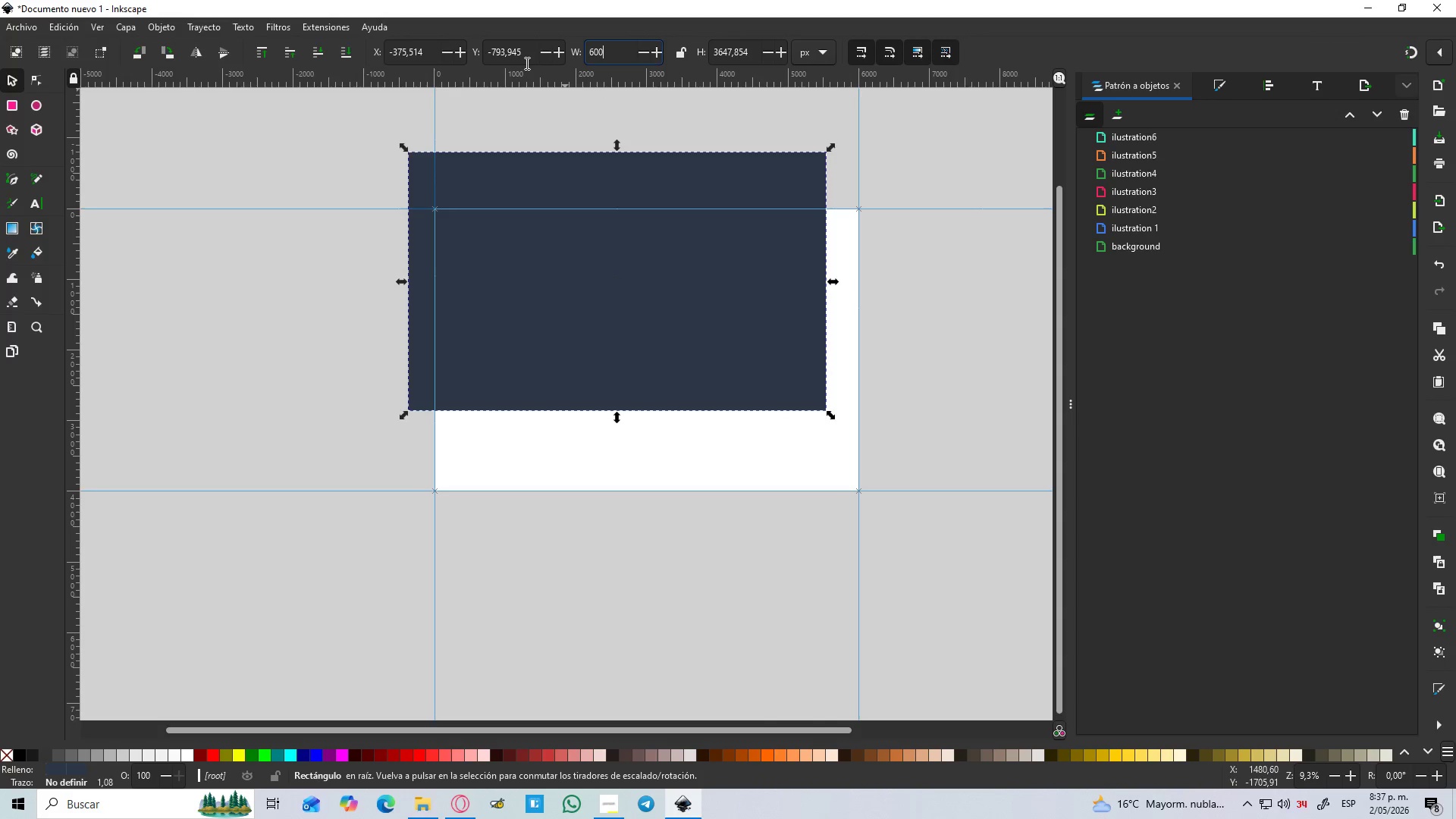 
key(Numpad0)
 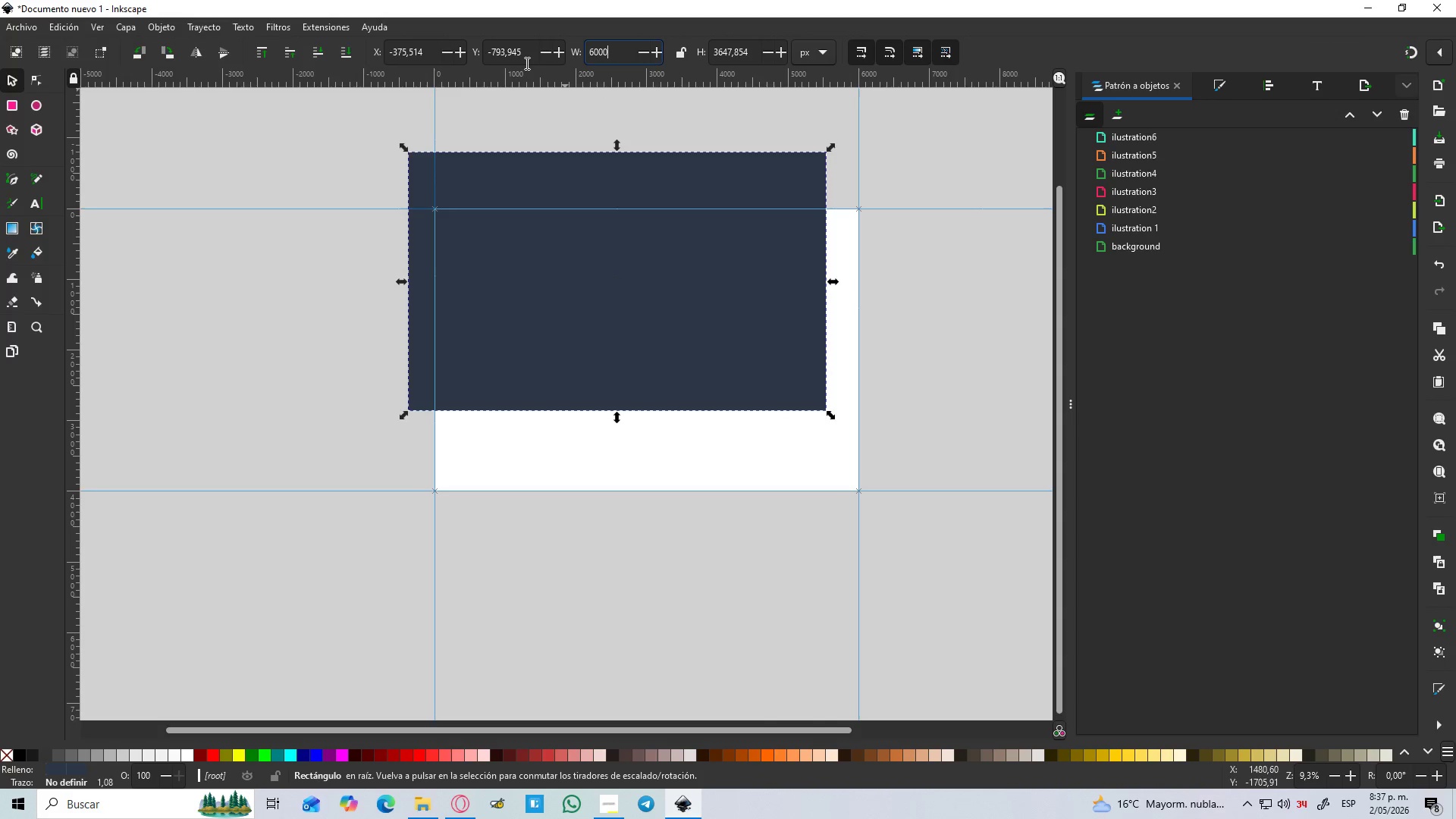 
key(Enter)
 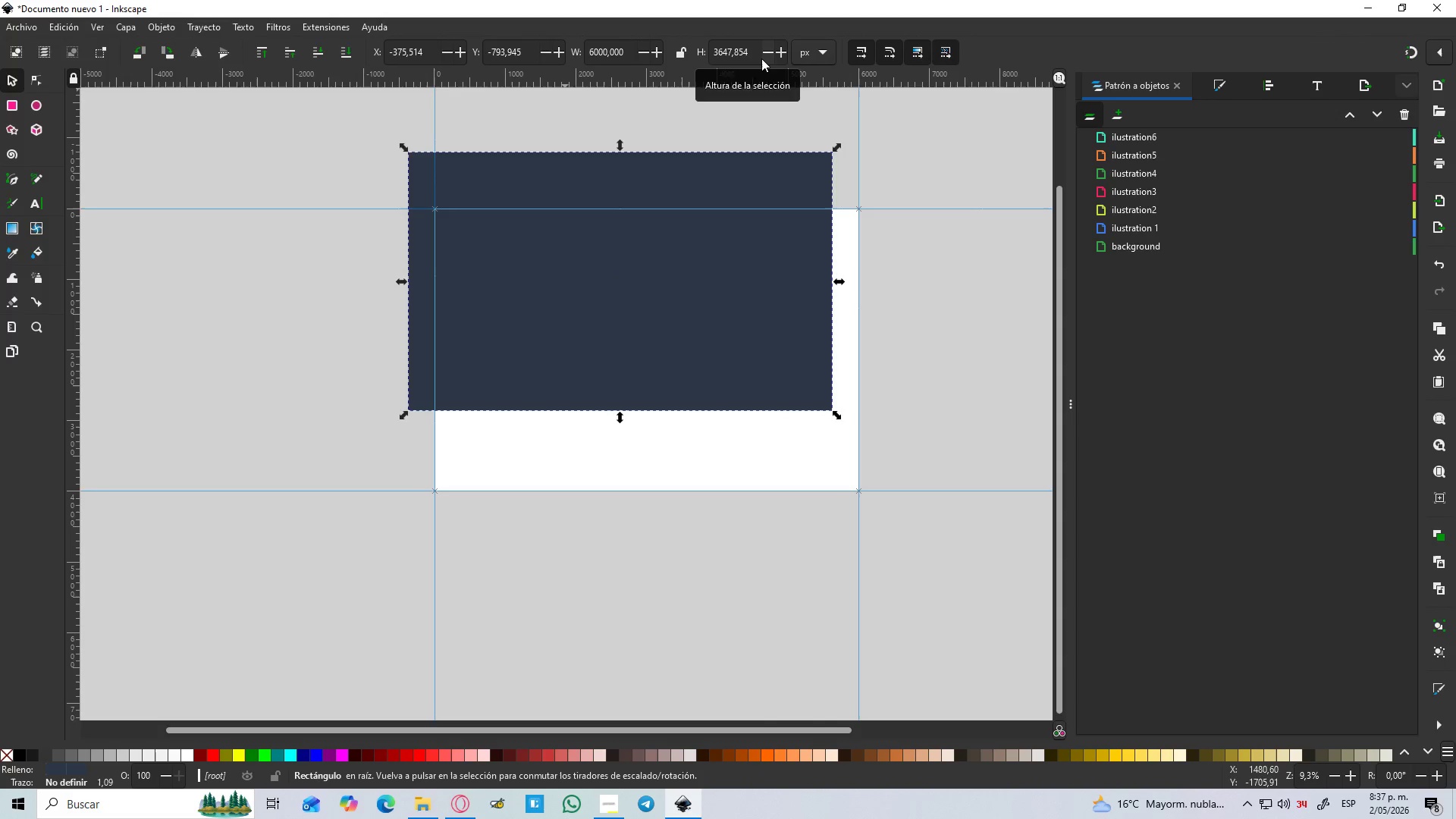 
left_click_drag(start_coordinate=[752, 58], to_coordinate=[650, 68])
 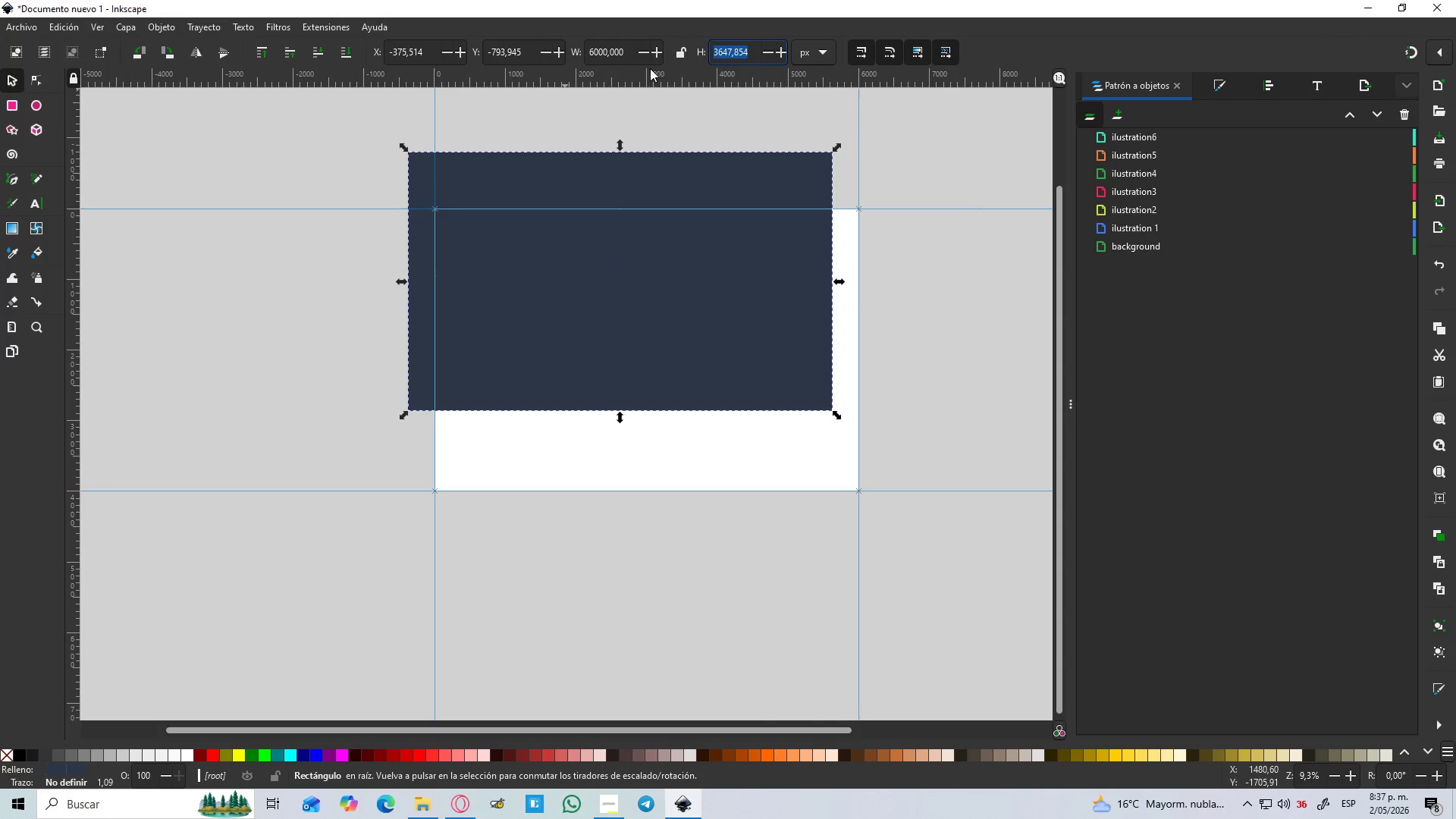 
key(Numpad4)
 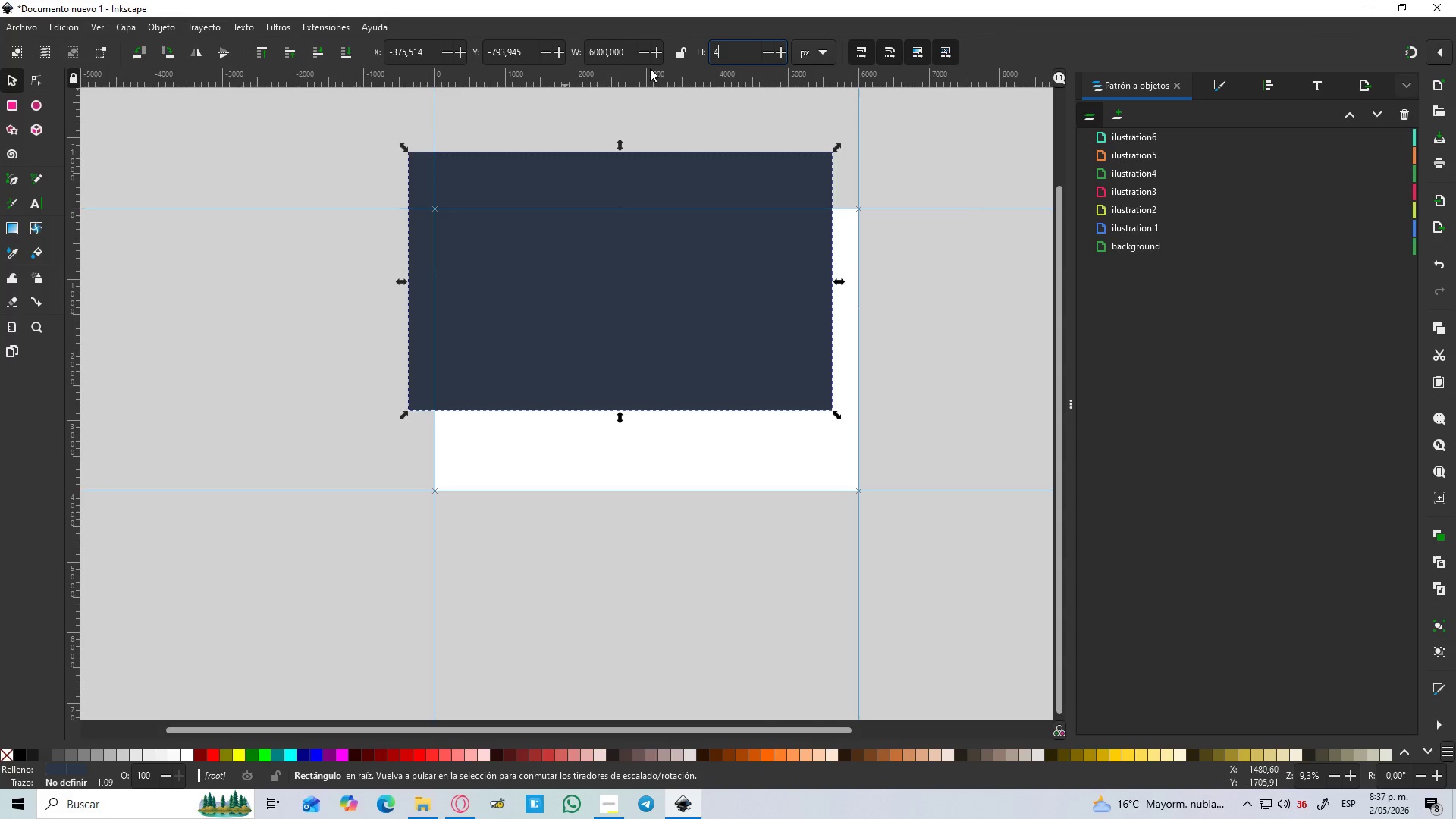 
key(Numpad0)
 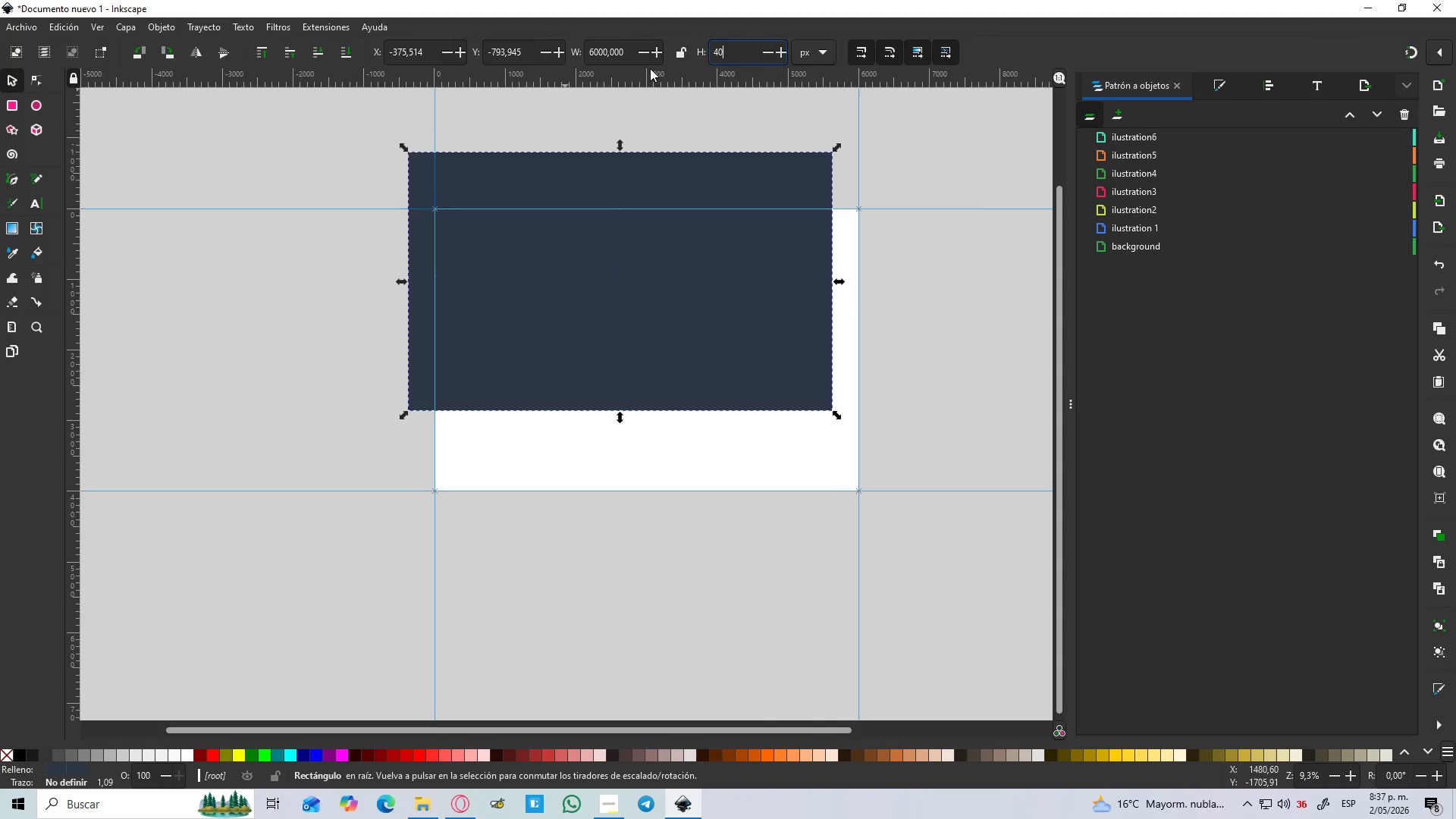 
key(Numpad0)
 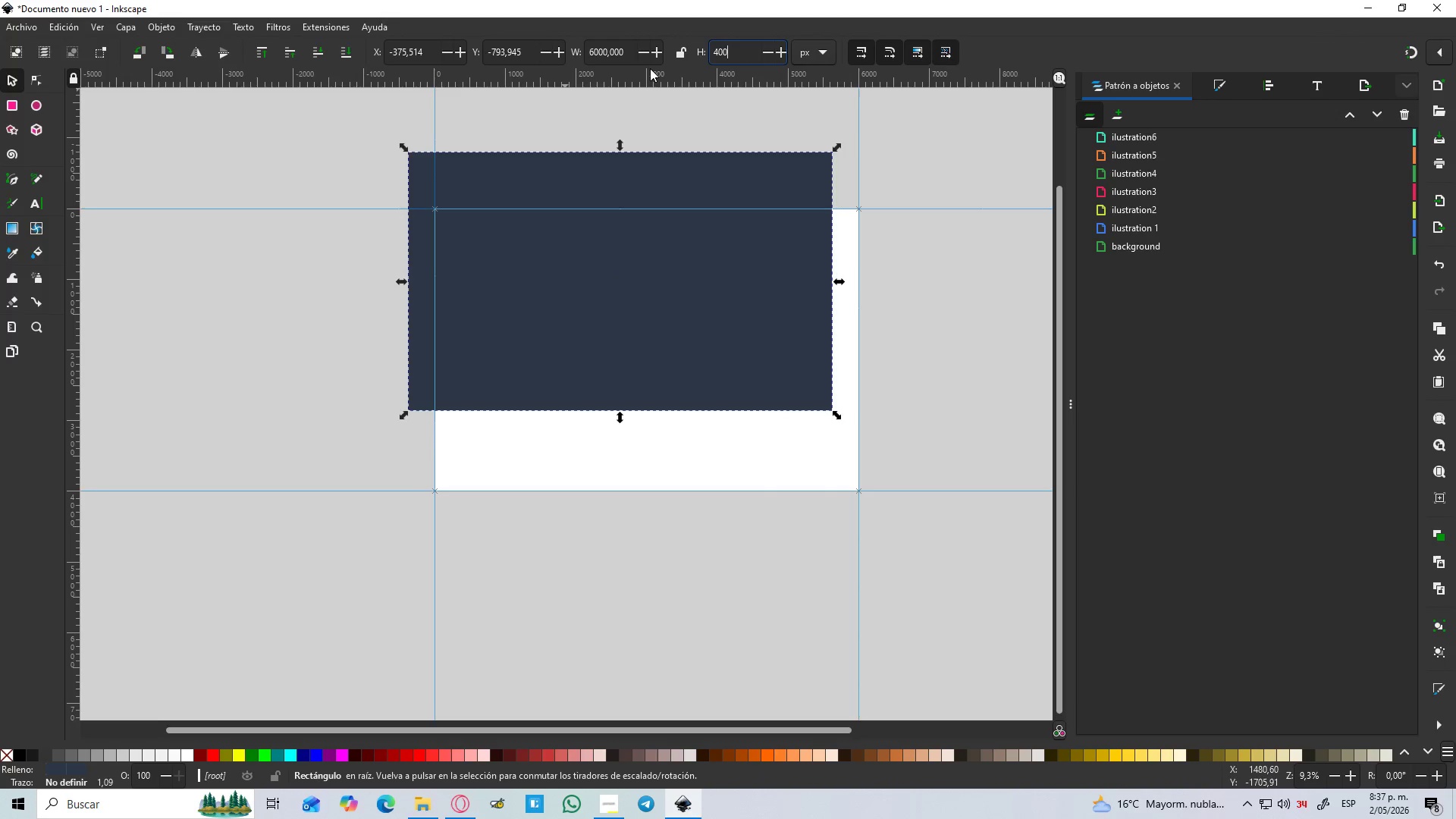 
key(Numpad0)
 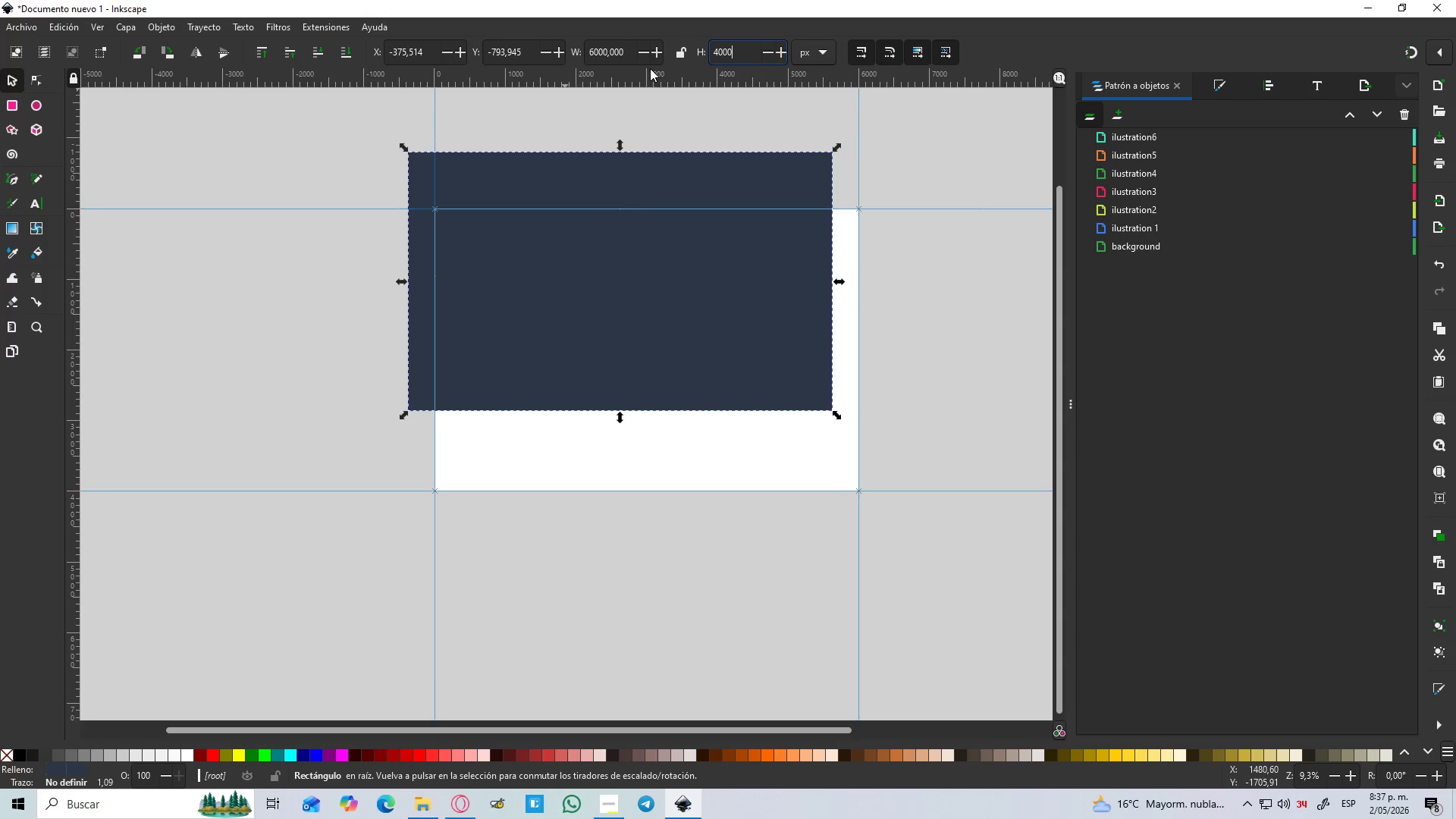 
key(Enter)
 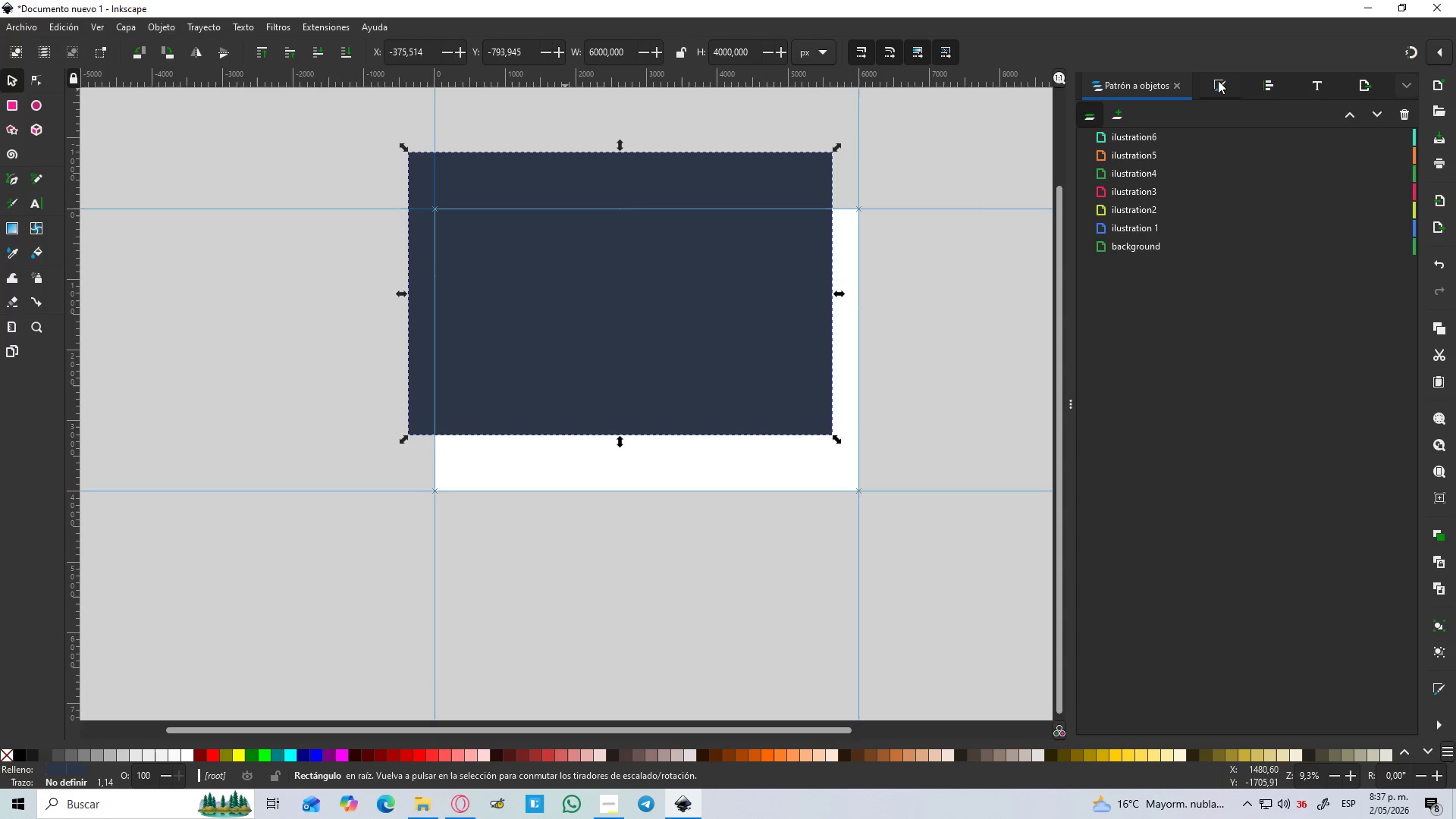 
double_click([1260, 83])
 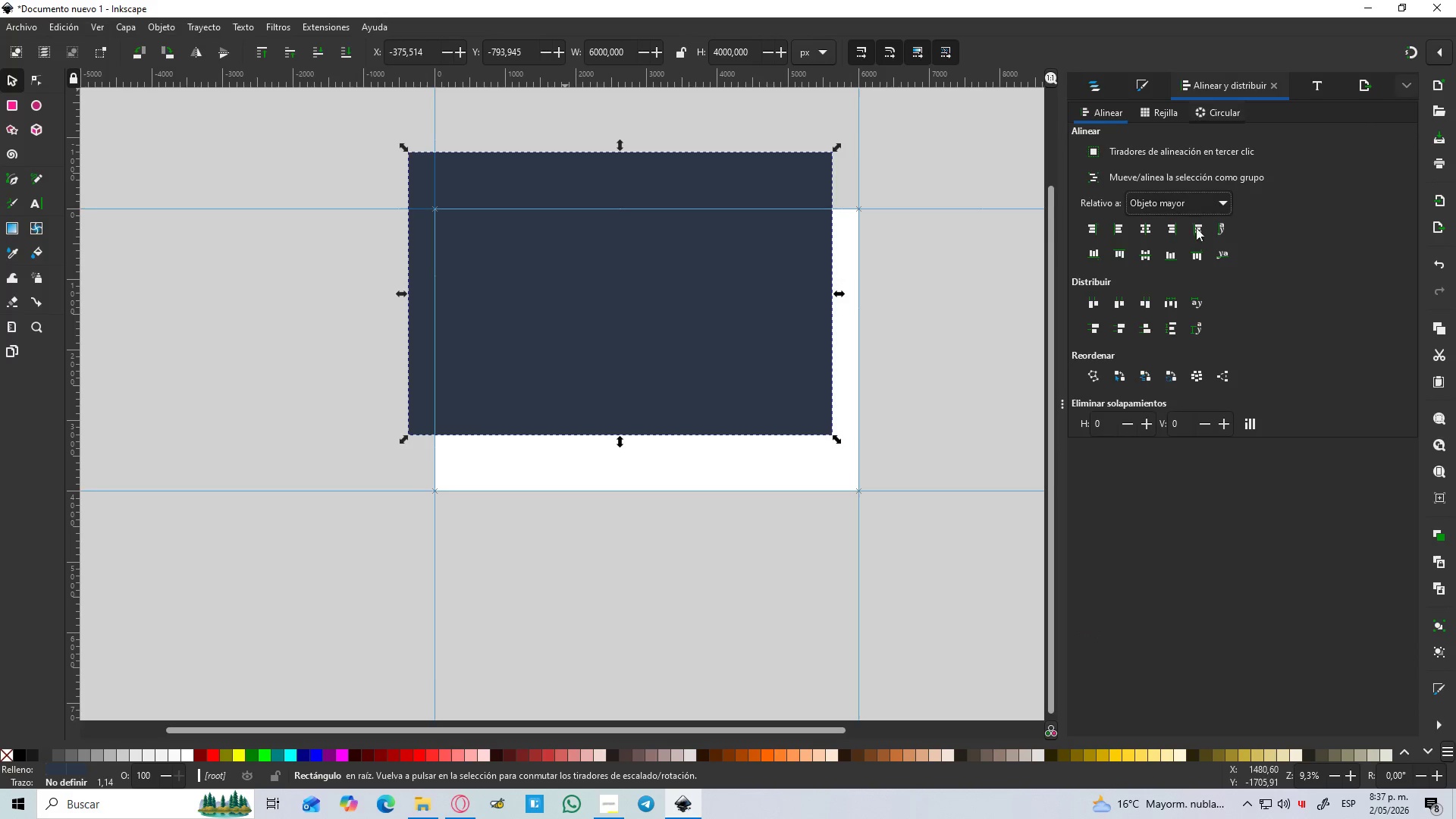 
left_click([1176, 205])
 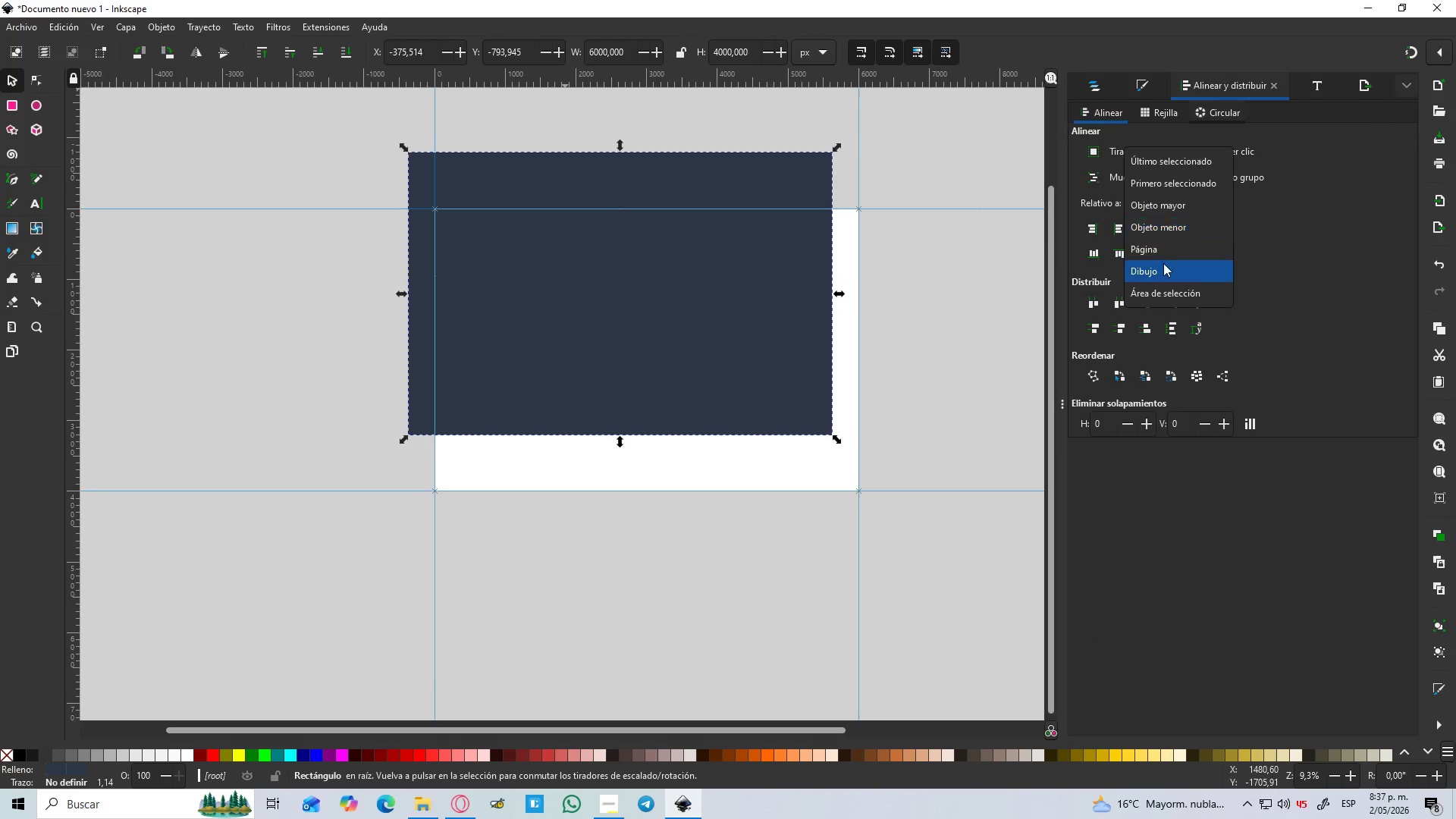 
left_click([1165, 254])
 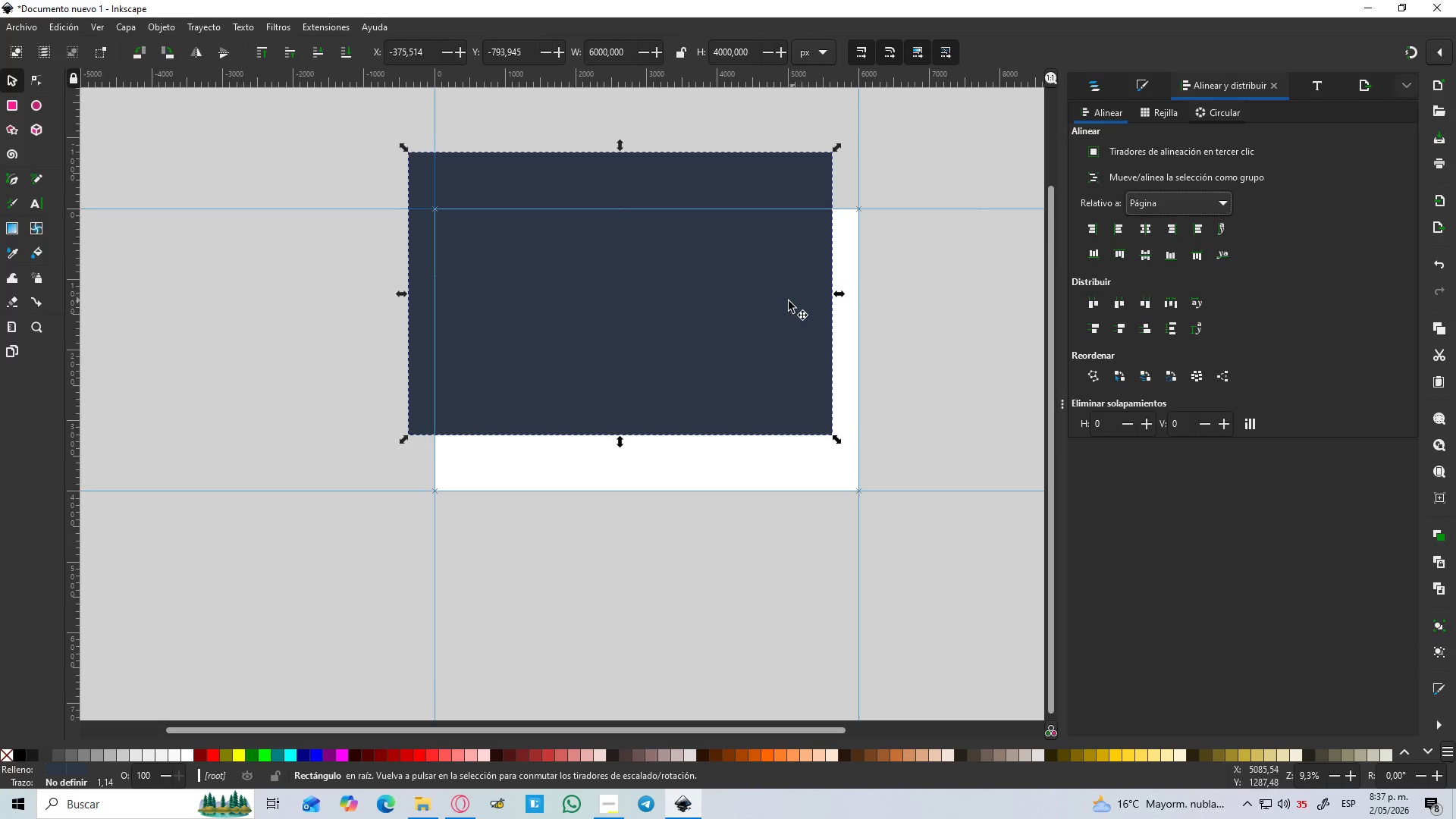 
left_click([780, 302])
 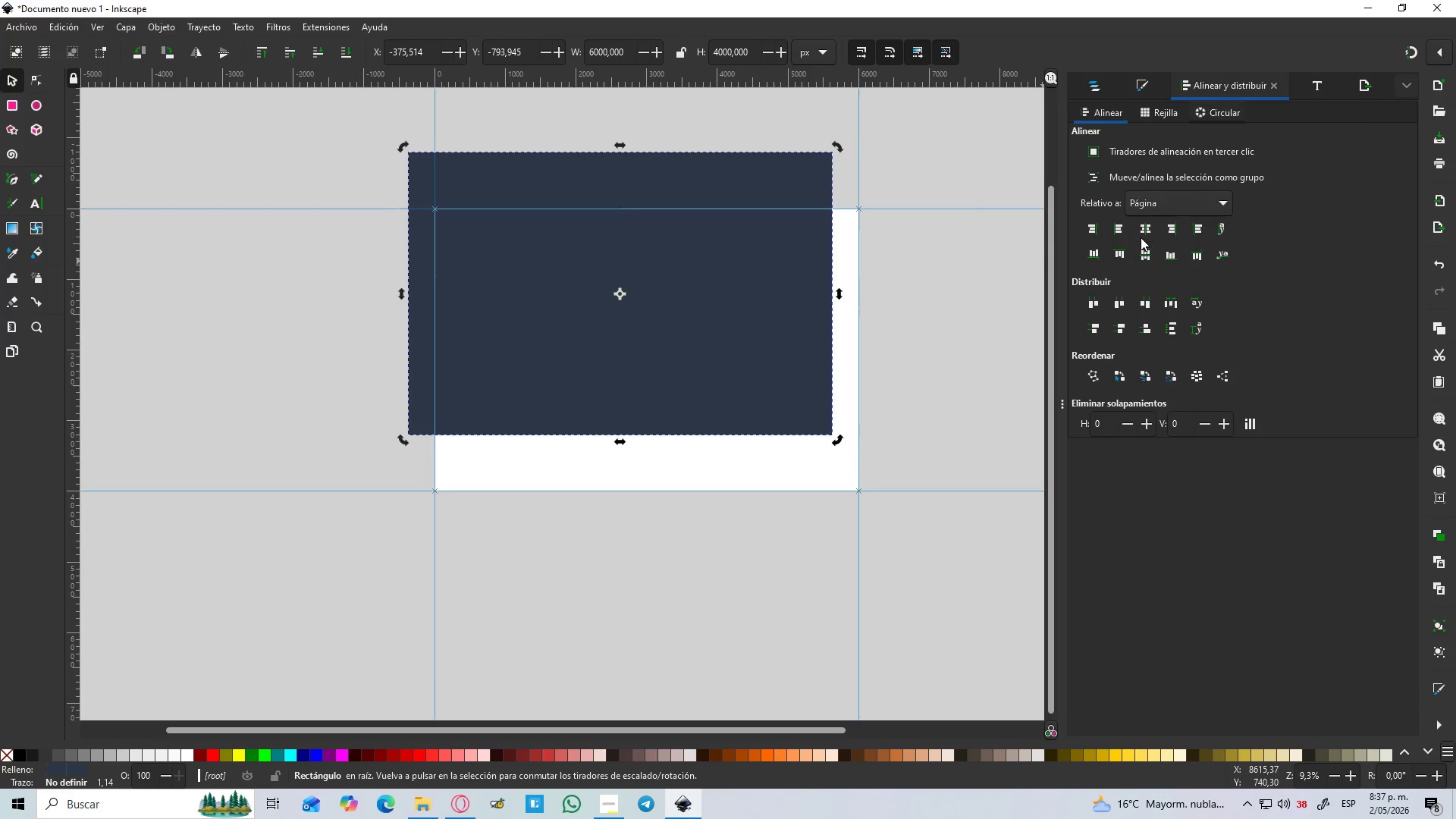 
double_click([1141, 253])
 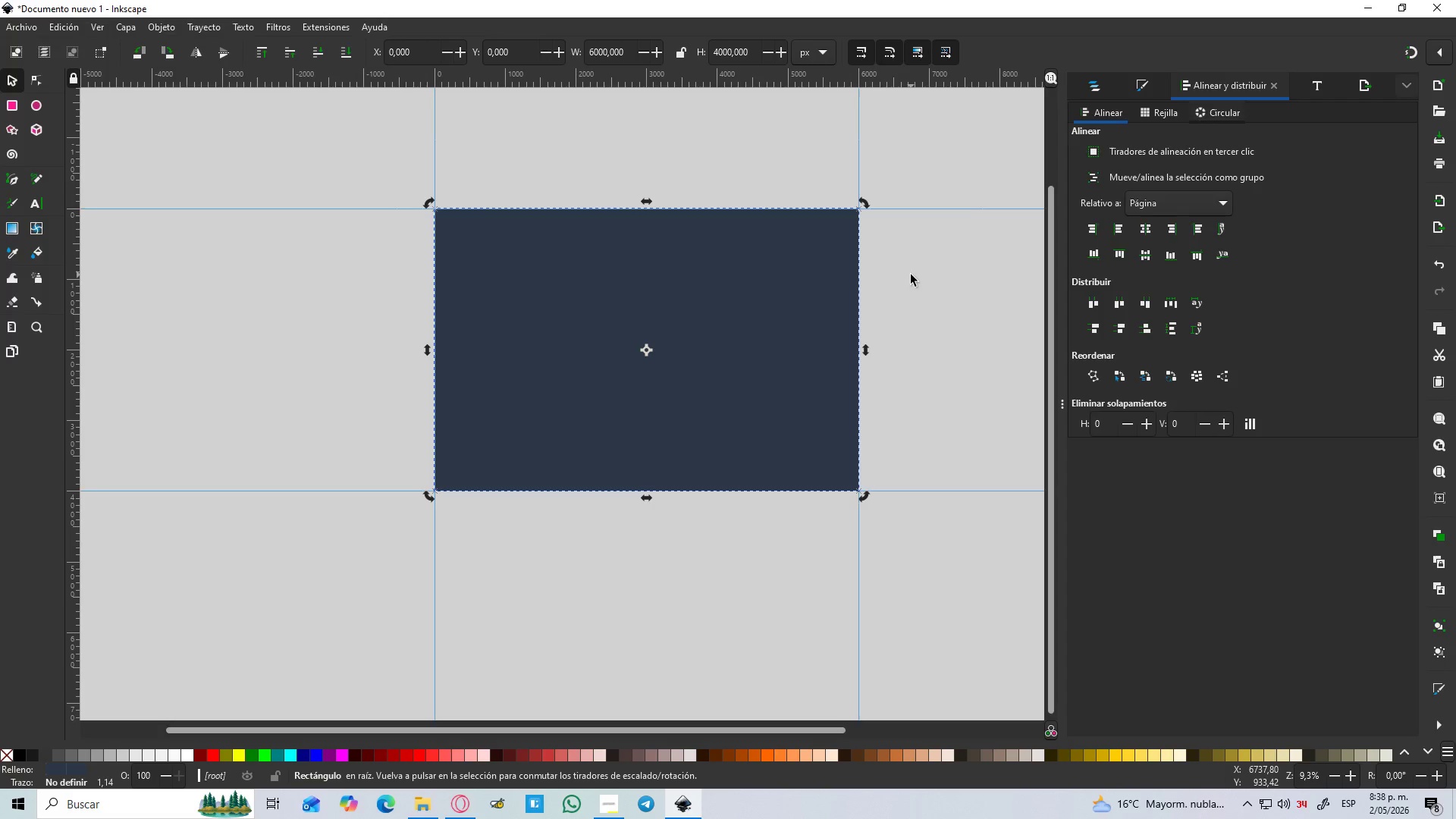 
wait(6.31)
 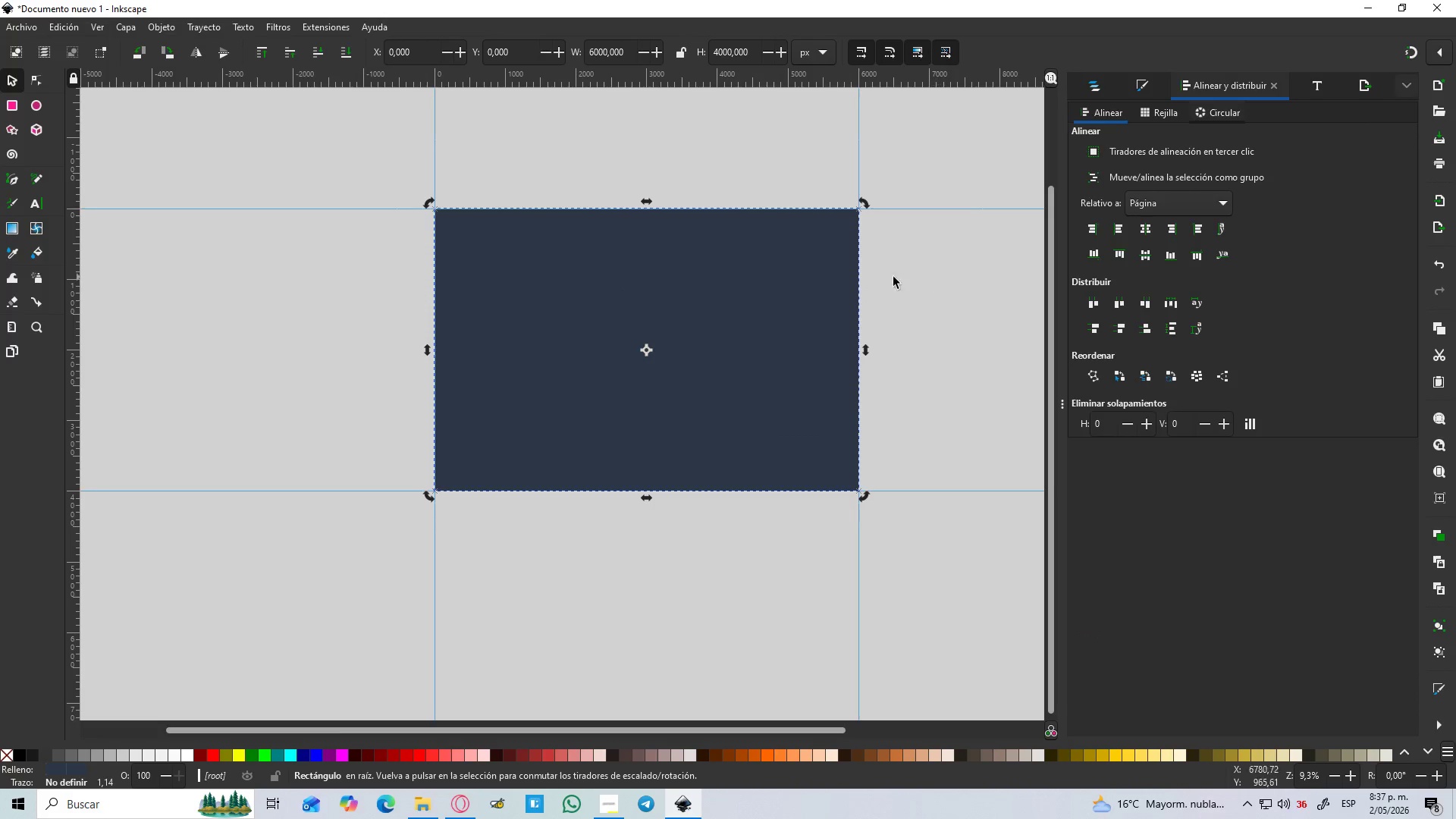 
left_click([1137, 86])
 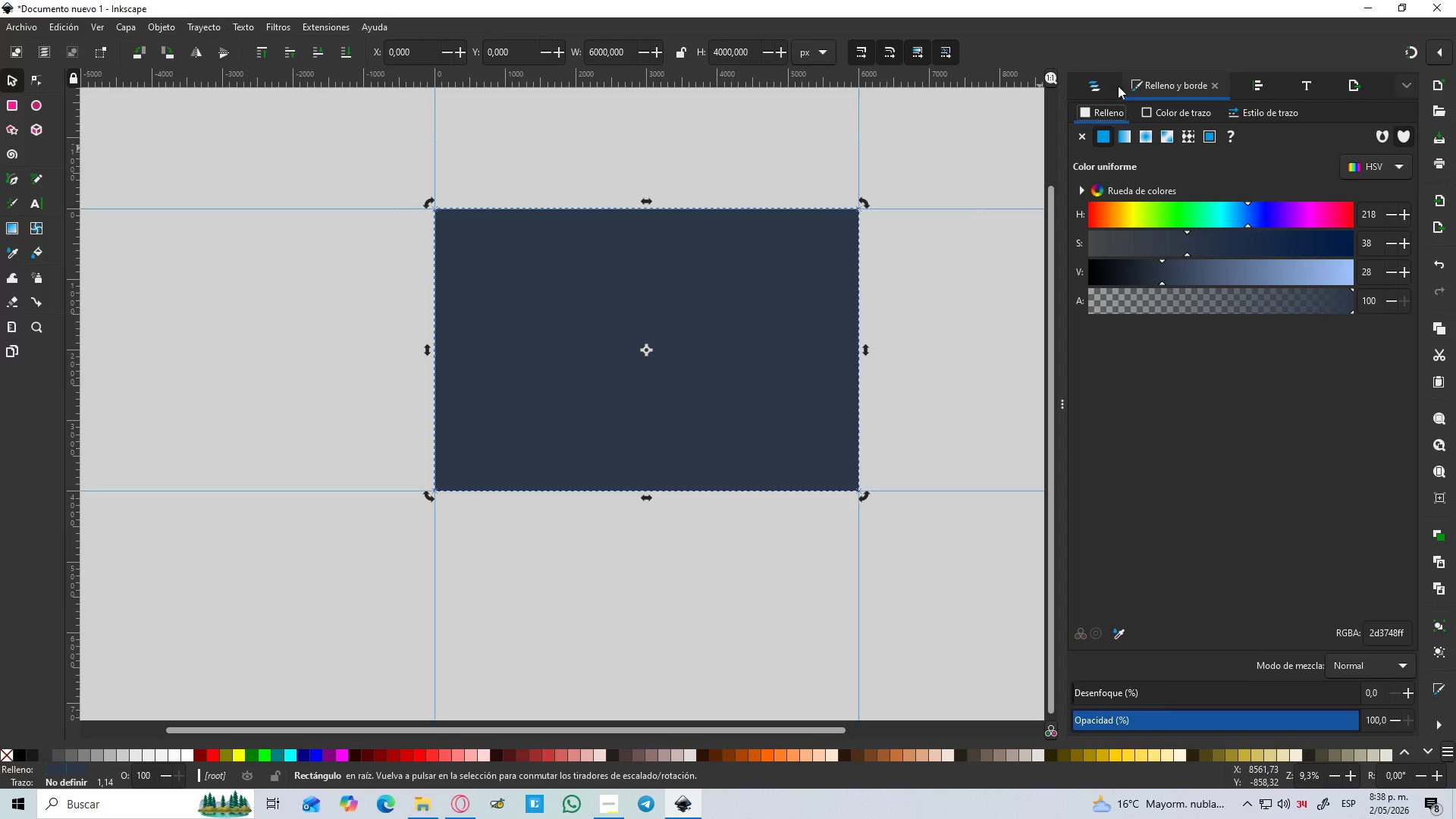 
left_click([1102, 86])
 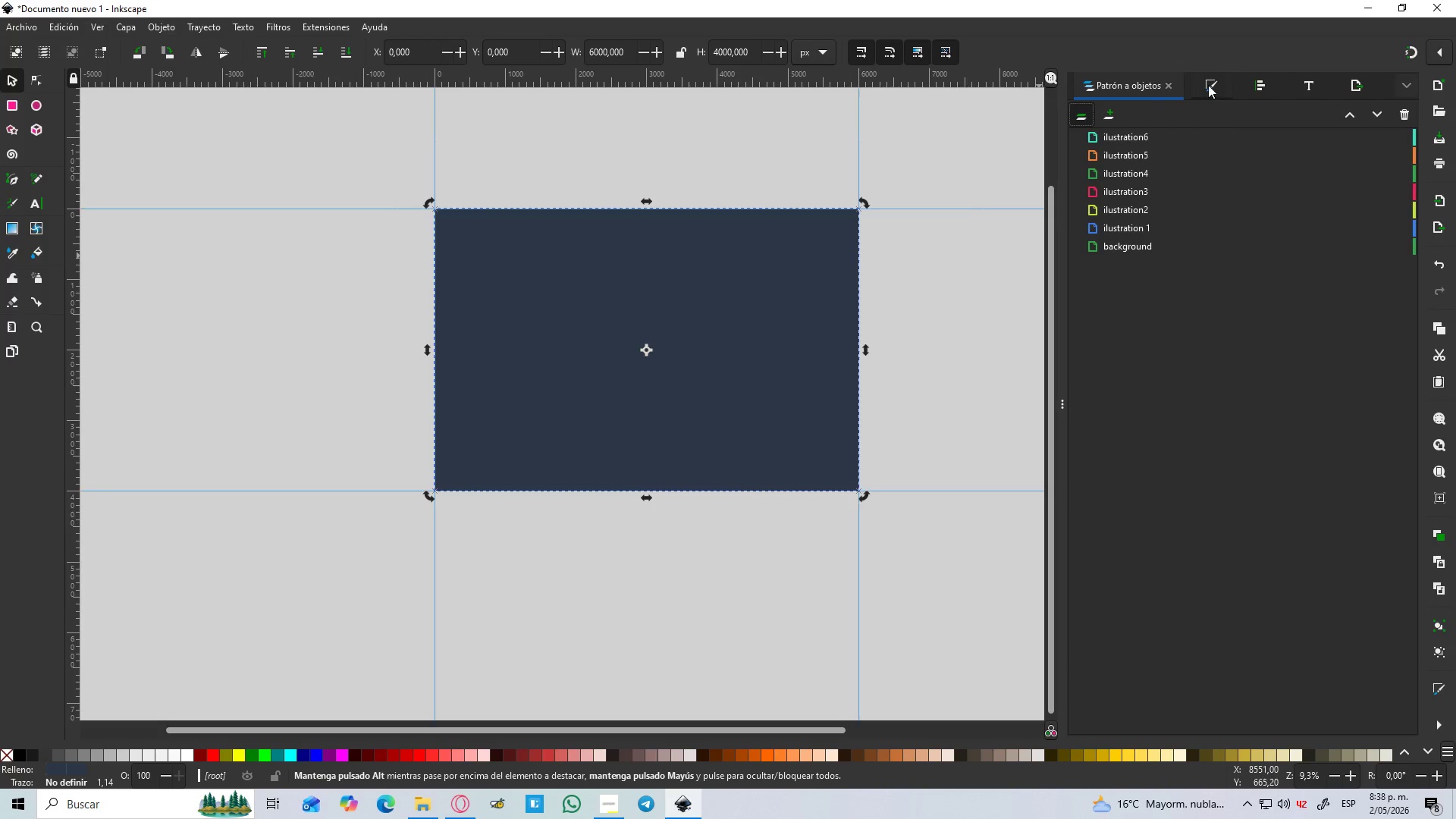 
left_click_drag(start_coordinate=[1248, 277], to_coordinate=[1376, 261])
 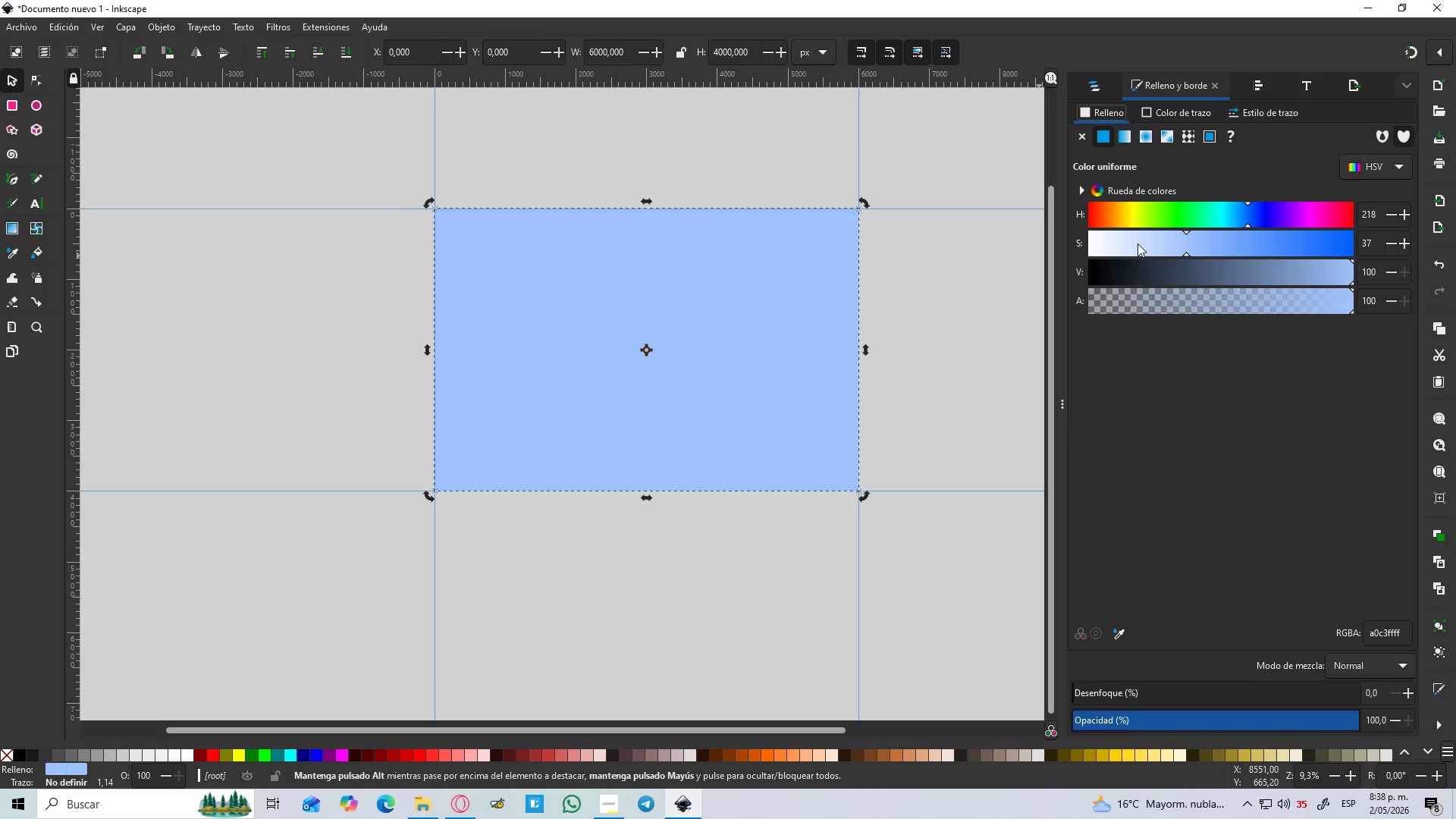 
left_click_drag(start_coordinate=[1150, 237], to_coordinate=[1043, 256])
 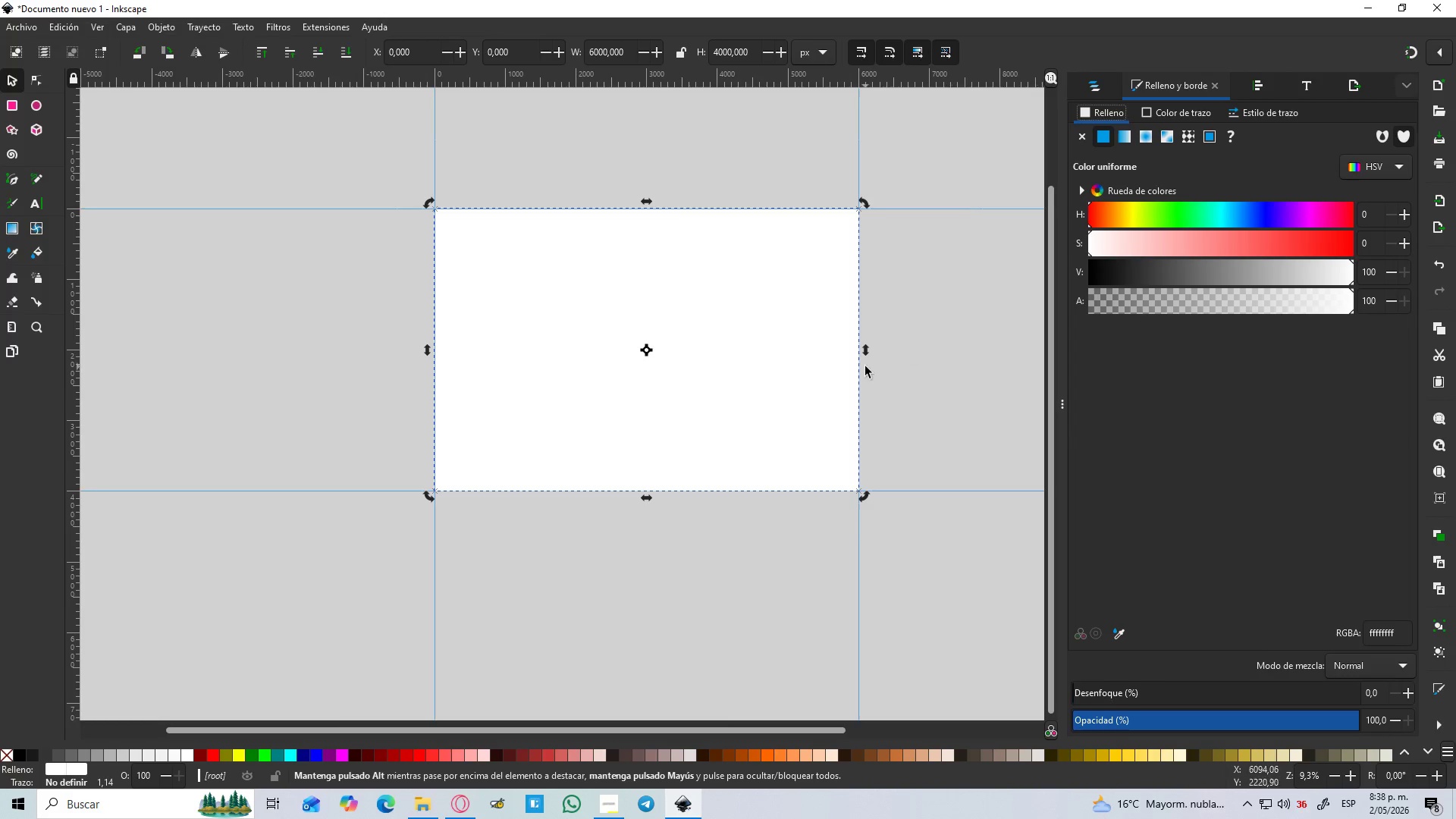 
left_click([864, 366])
 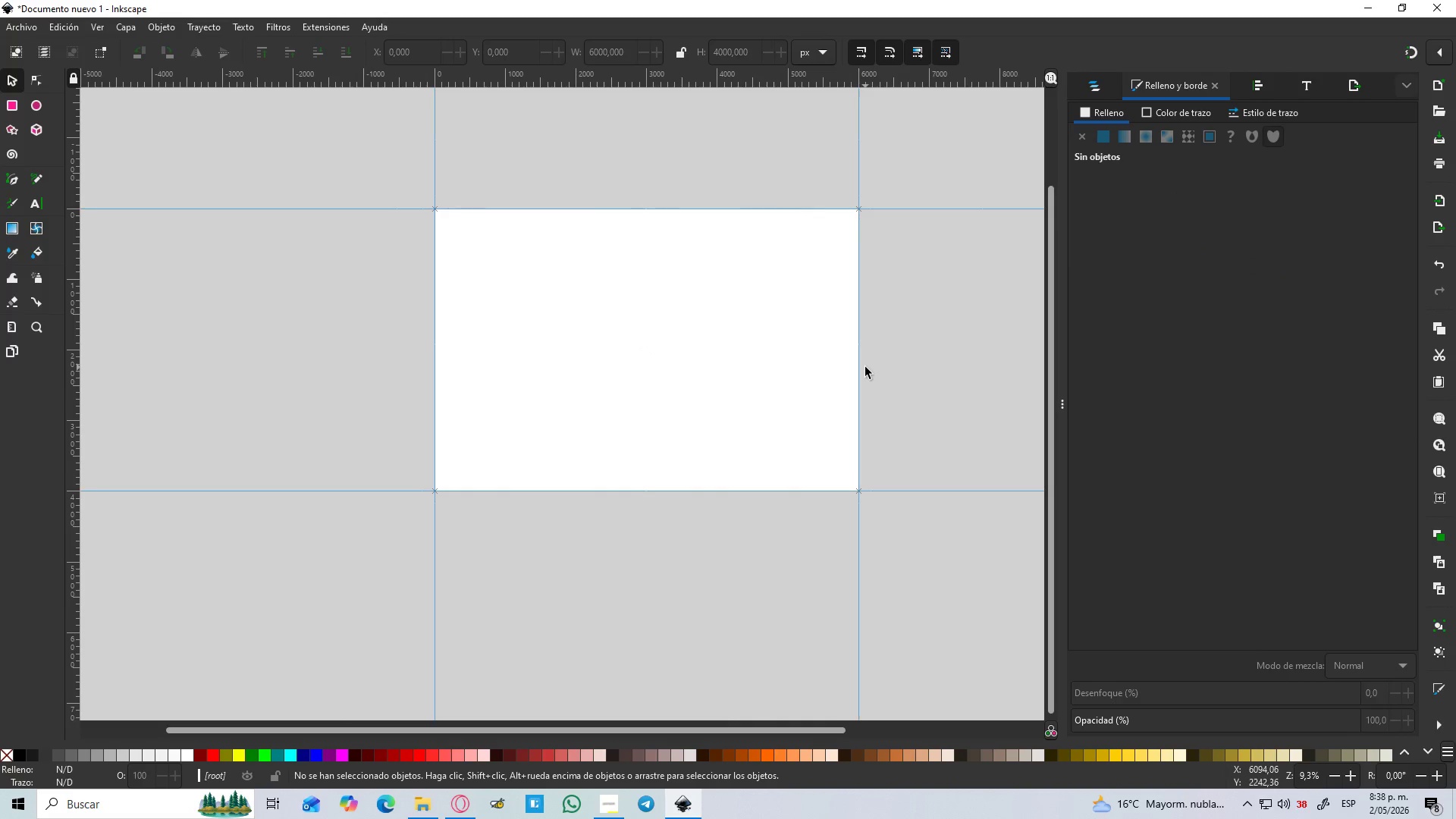 
key(Control+X)
 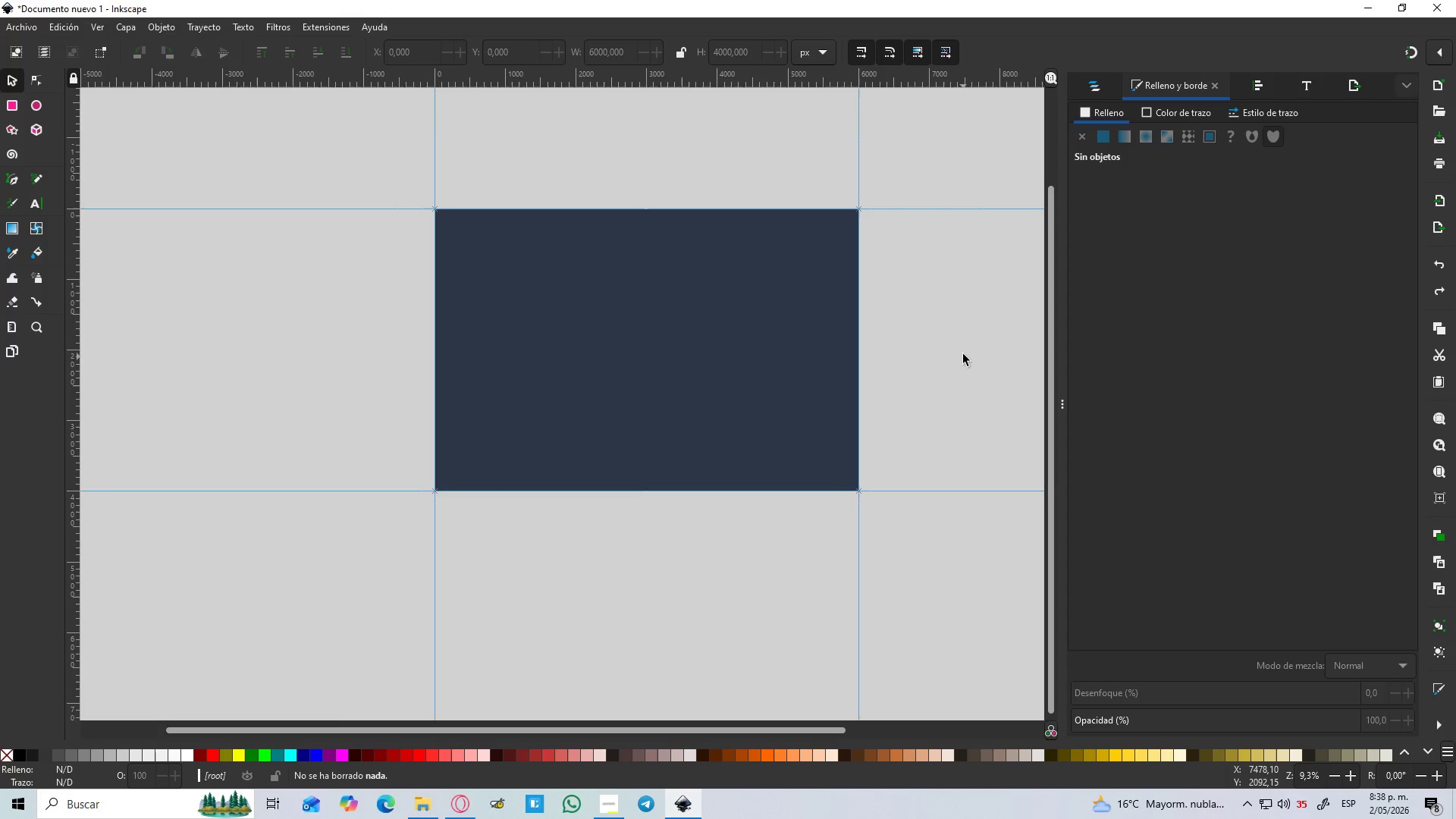 
key(Control+Z)
 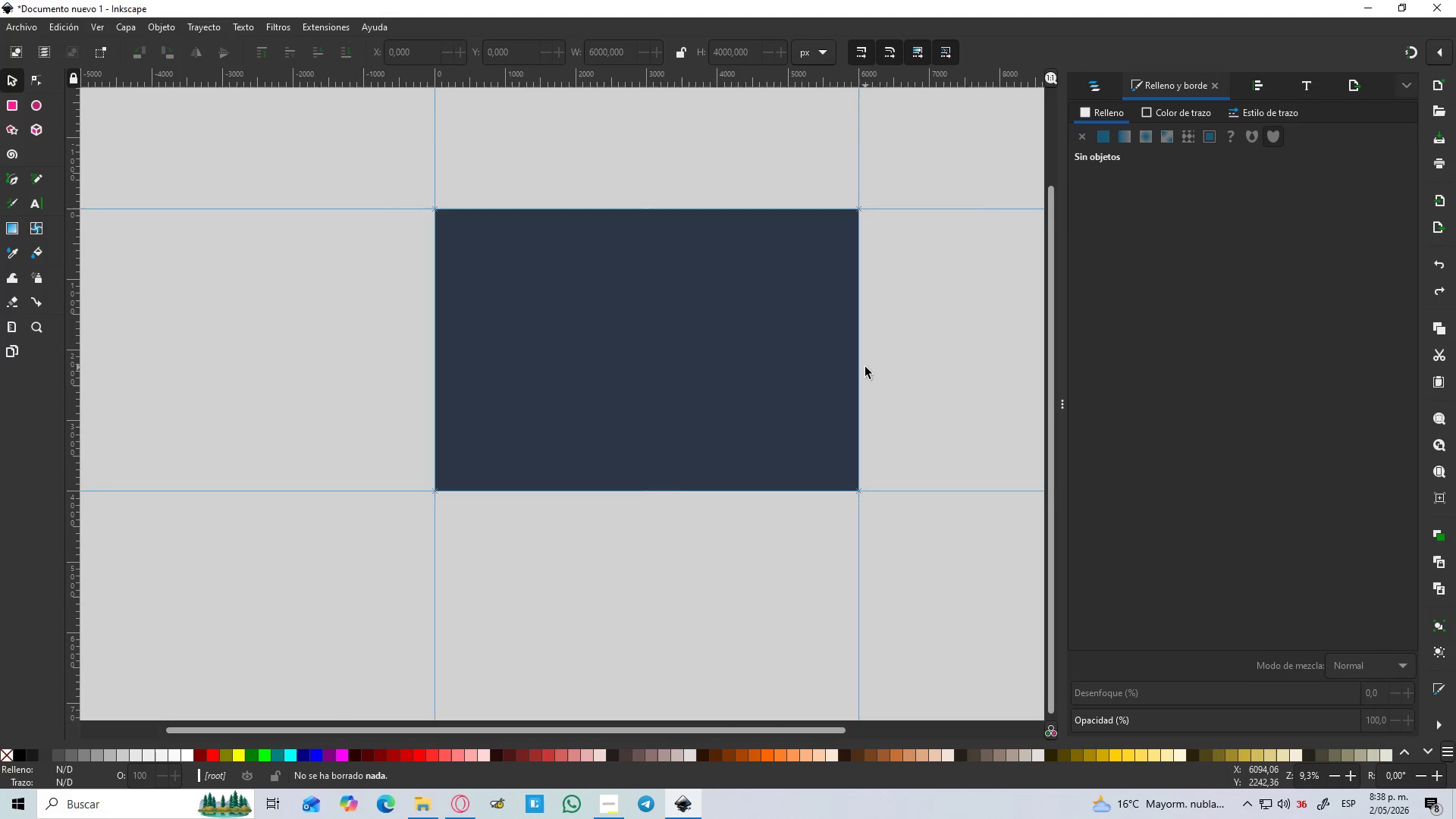 
double_click([598, 368])
 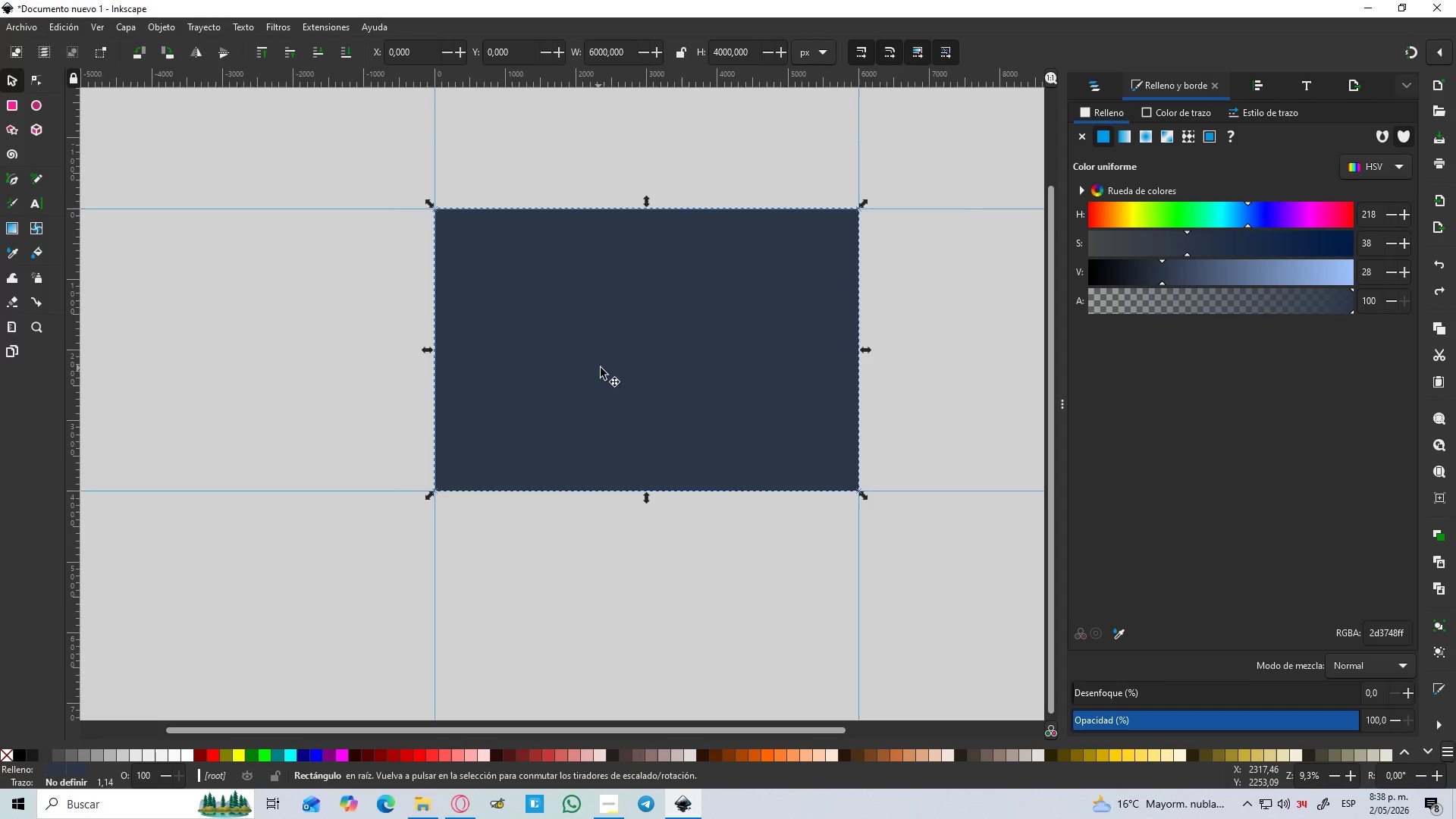 
key(Control+D)
 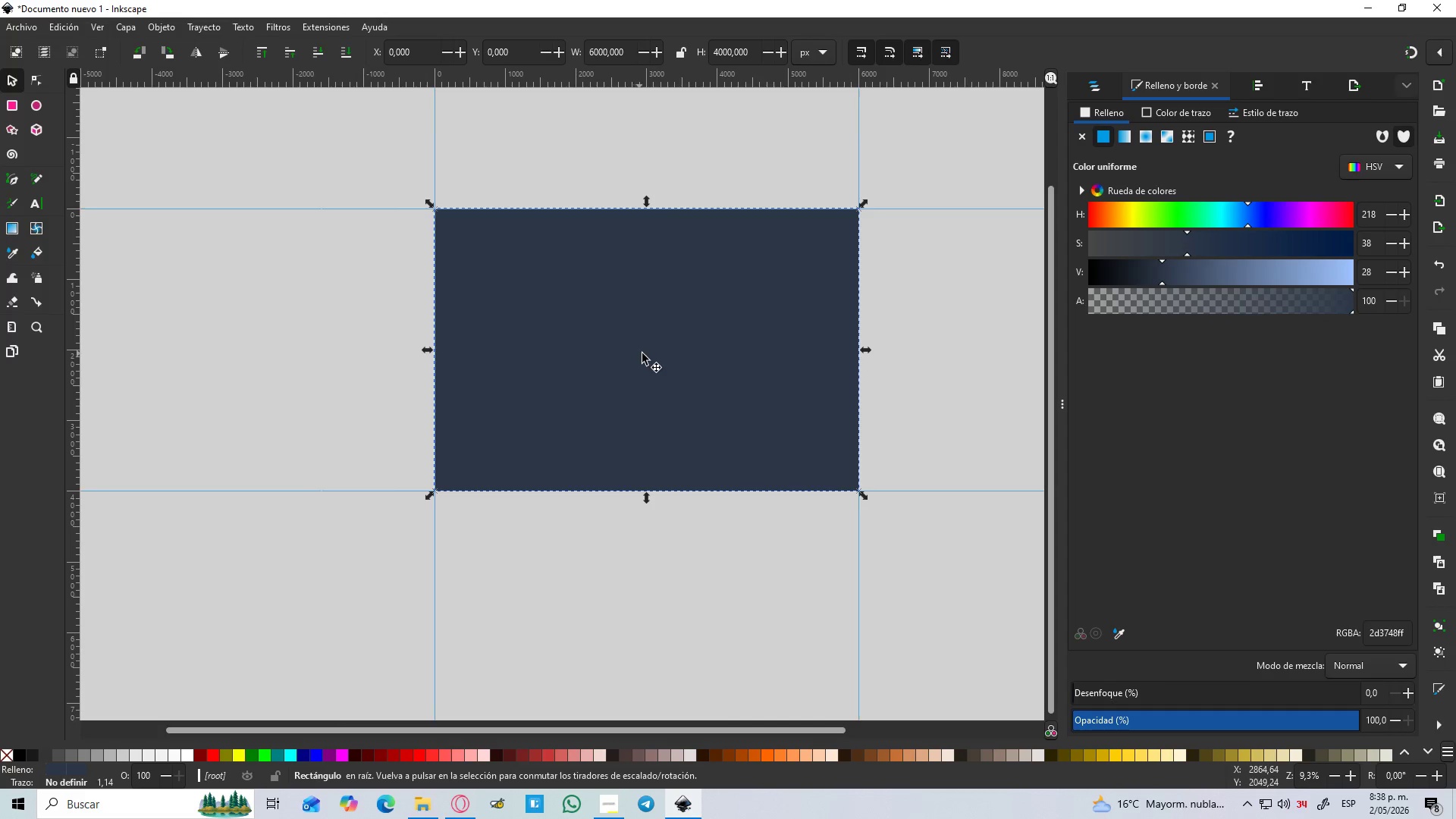 
left_click_drag(start_coordinate=[686, 344], to_coordinate=[347, 436])
 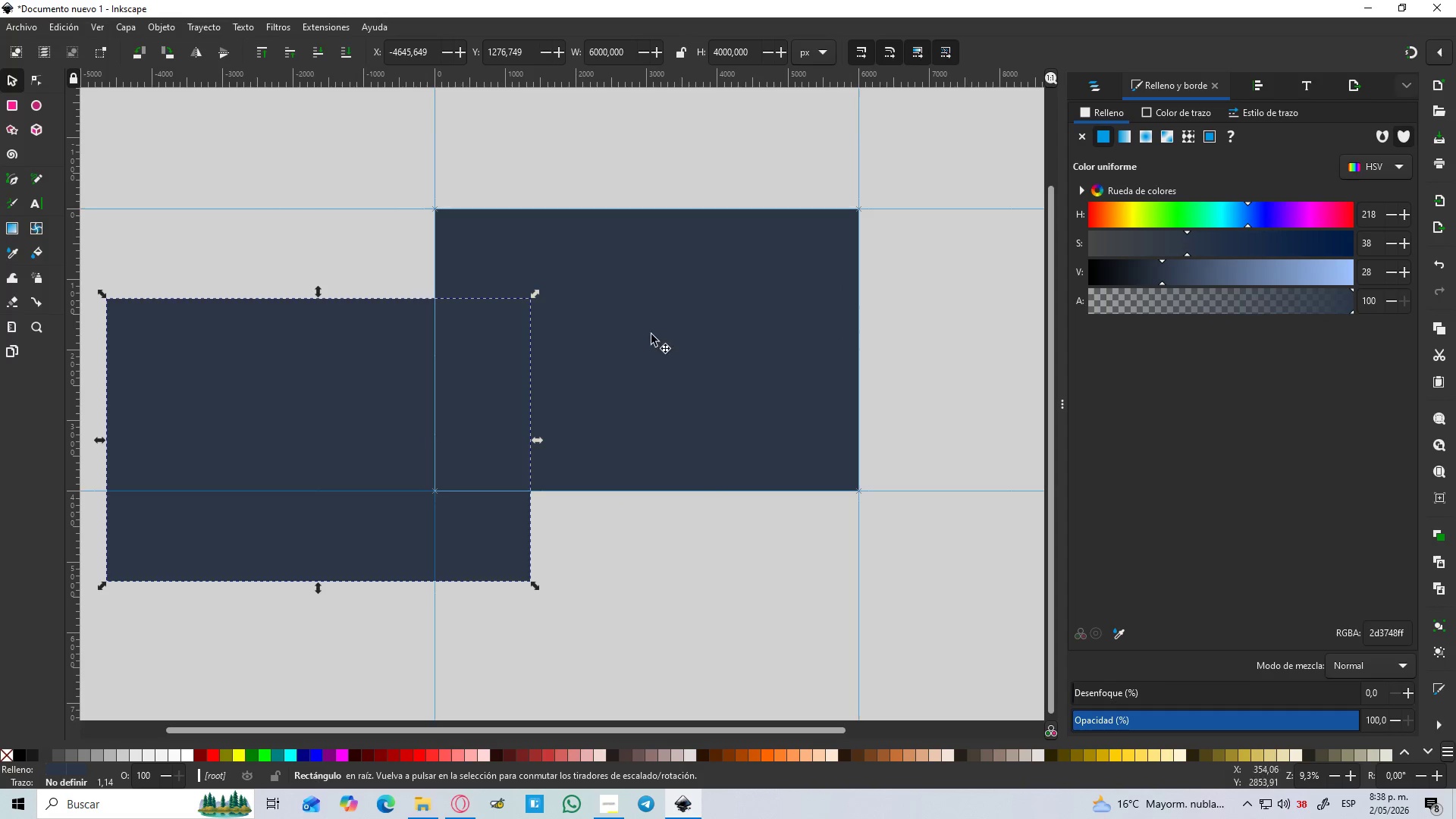 
left_click([664, 324])
 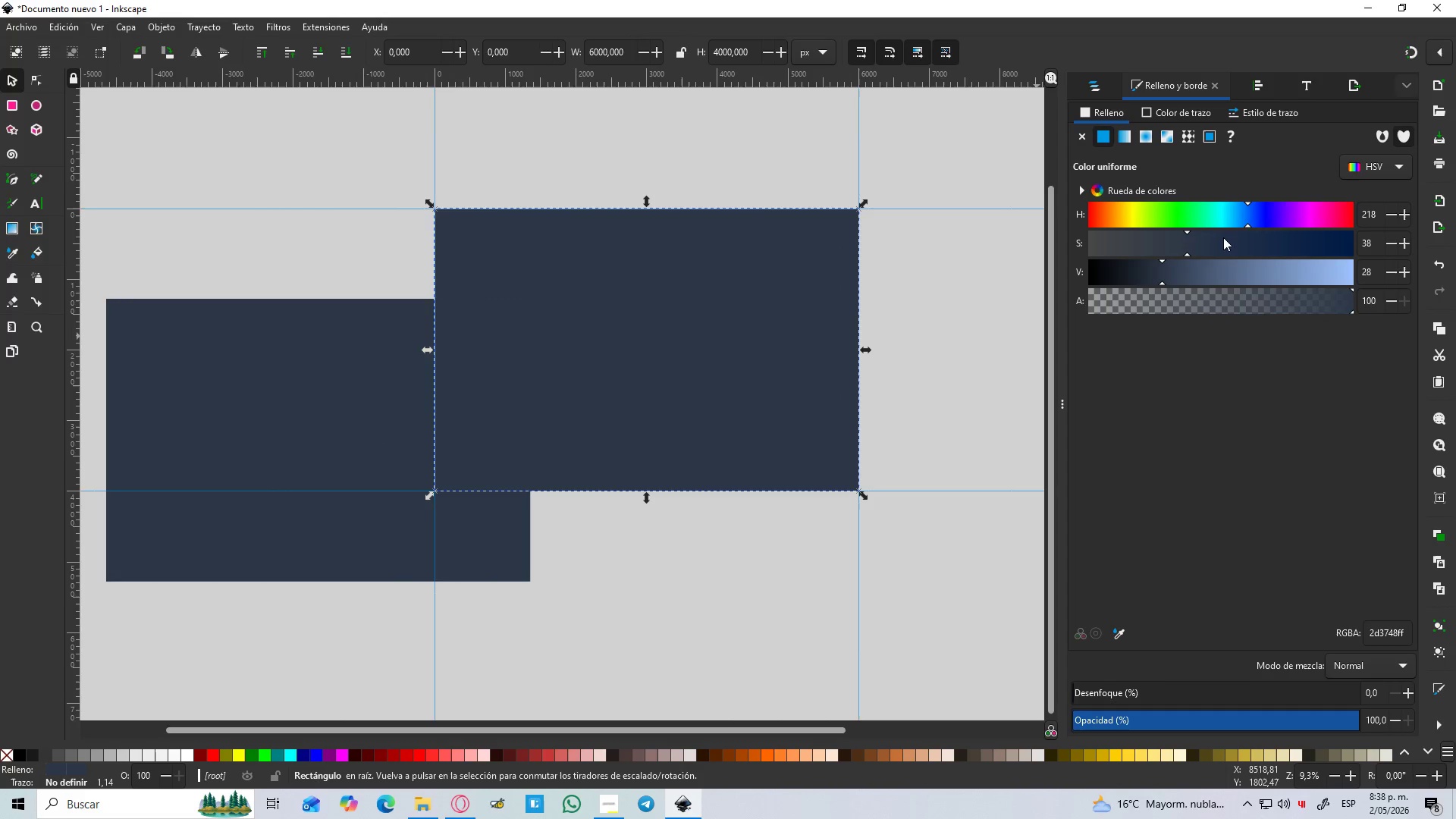 
left_click_drag(start_coordinate=[1186, 241], to_coordinate=[1216, 252])
 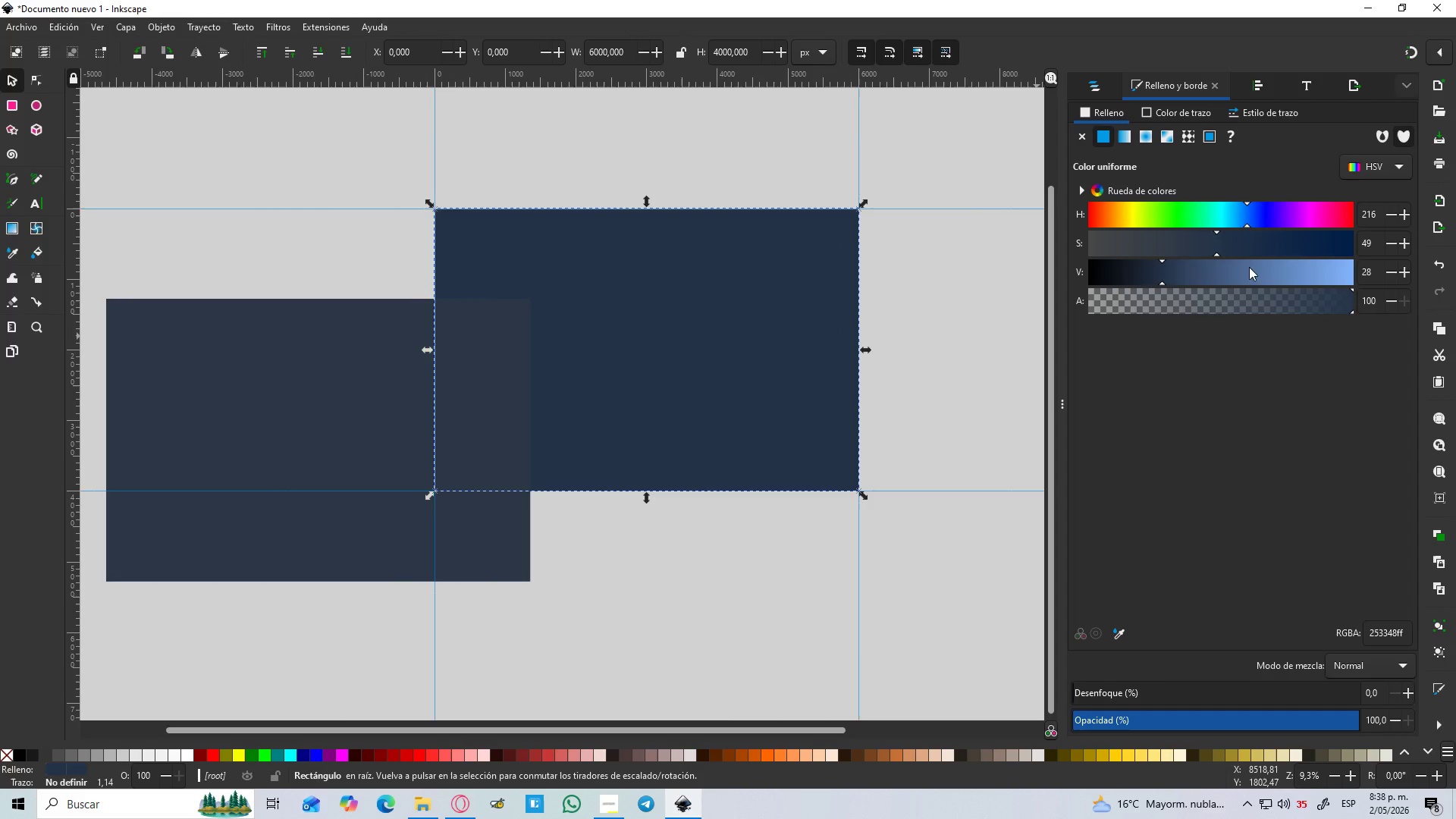 
left_click_drag(start_coordinate=[1244, 271], to_coordinate=[1423, 273])
 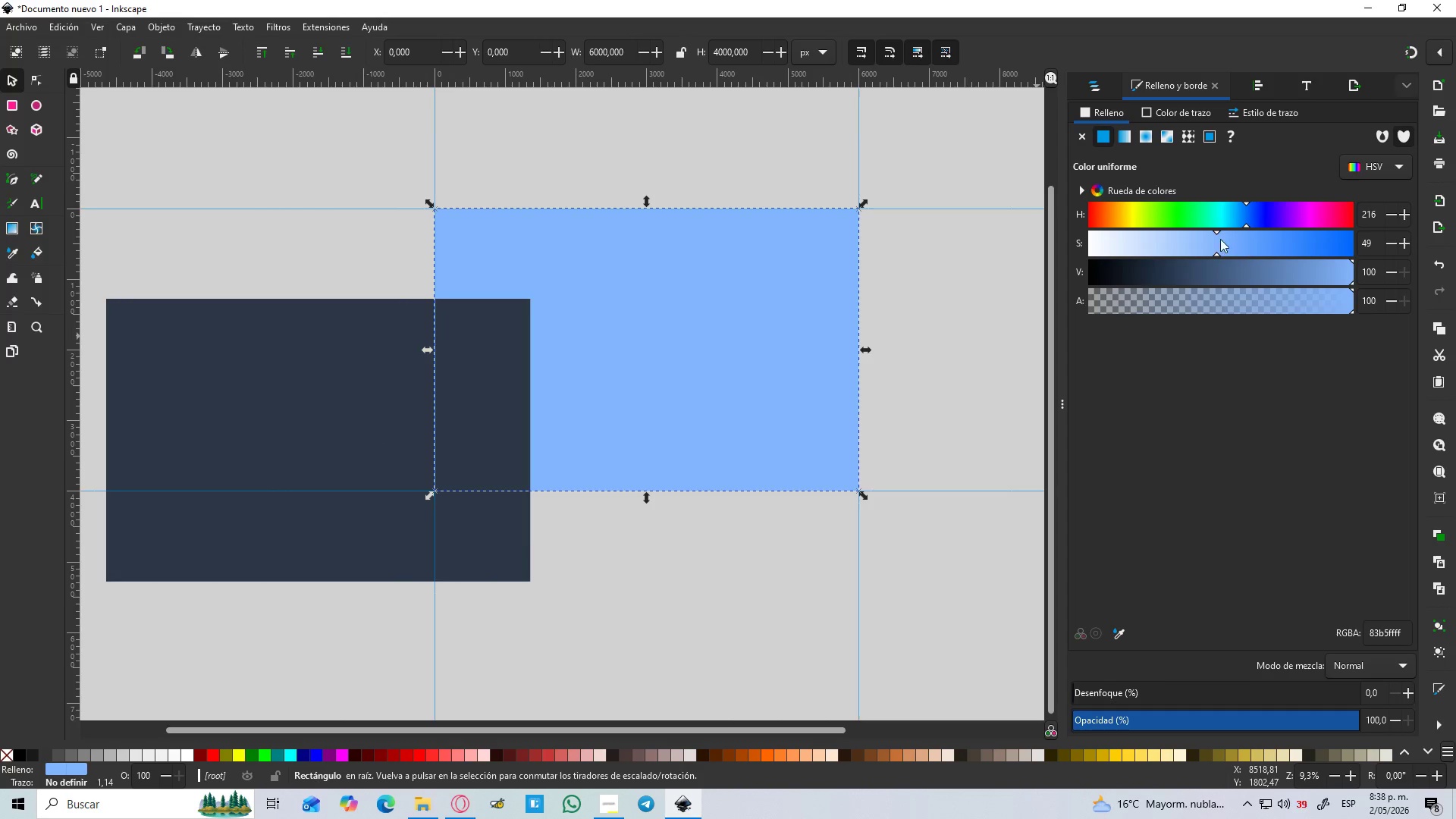 
left_click_drag(start_coordinate=[1204, 237], to_coordinate=[996, 278])
 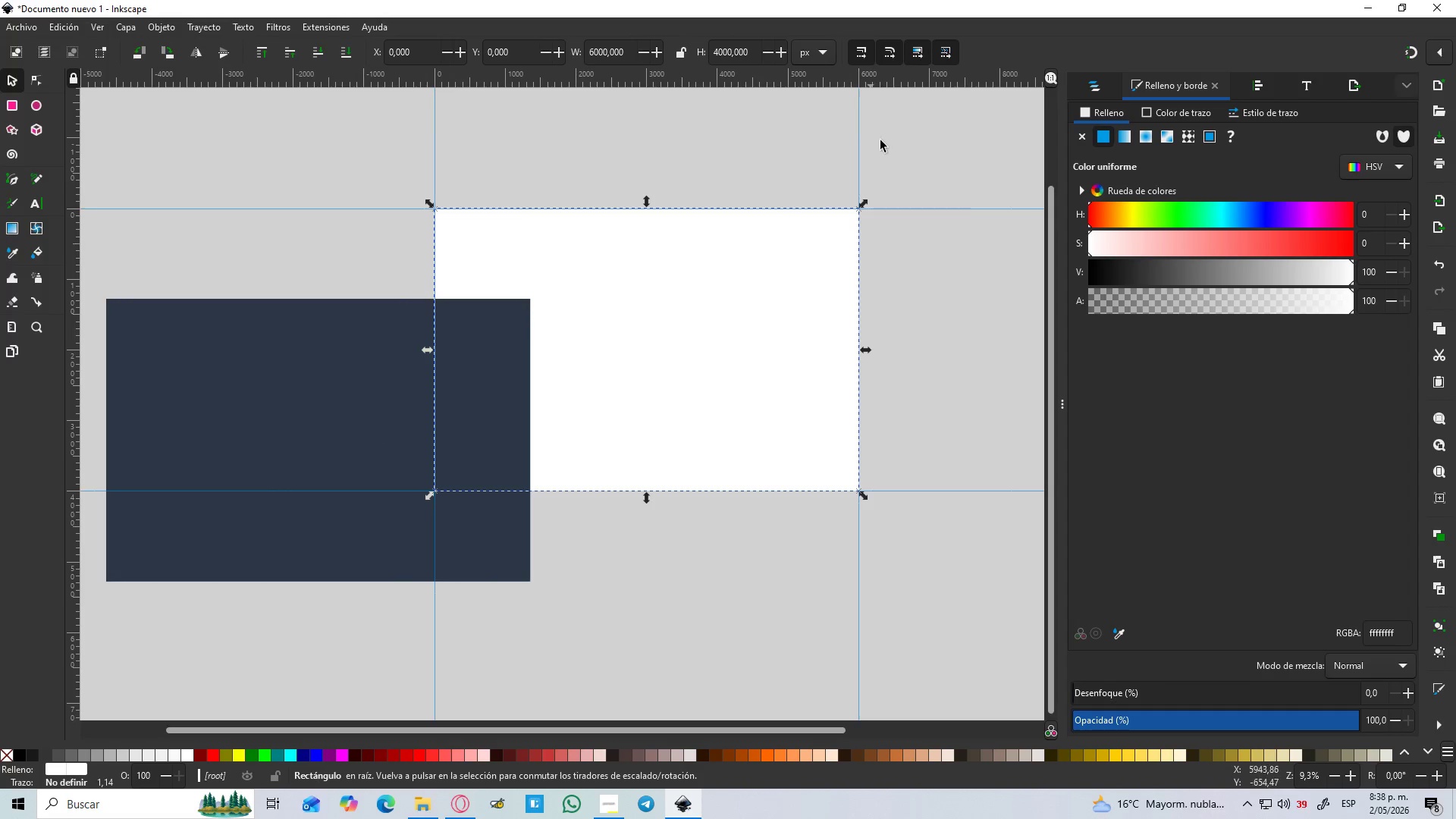 
left_click([884, 138])
 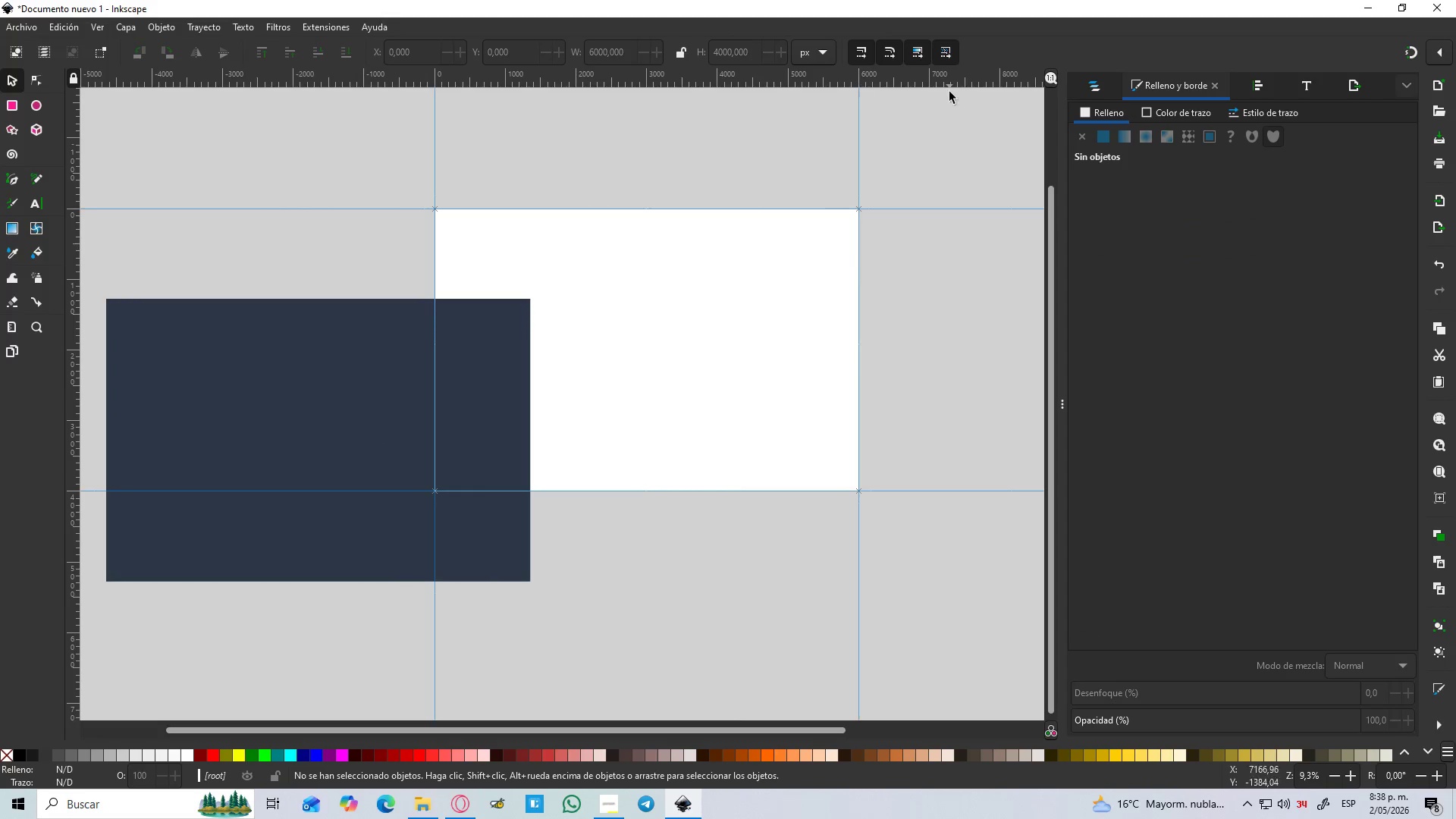 
mouse_move([1117, 126])
 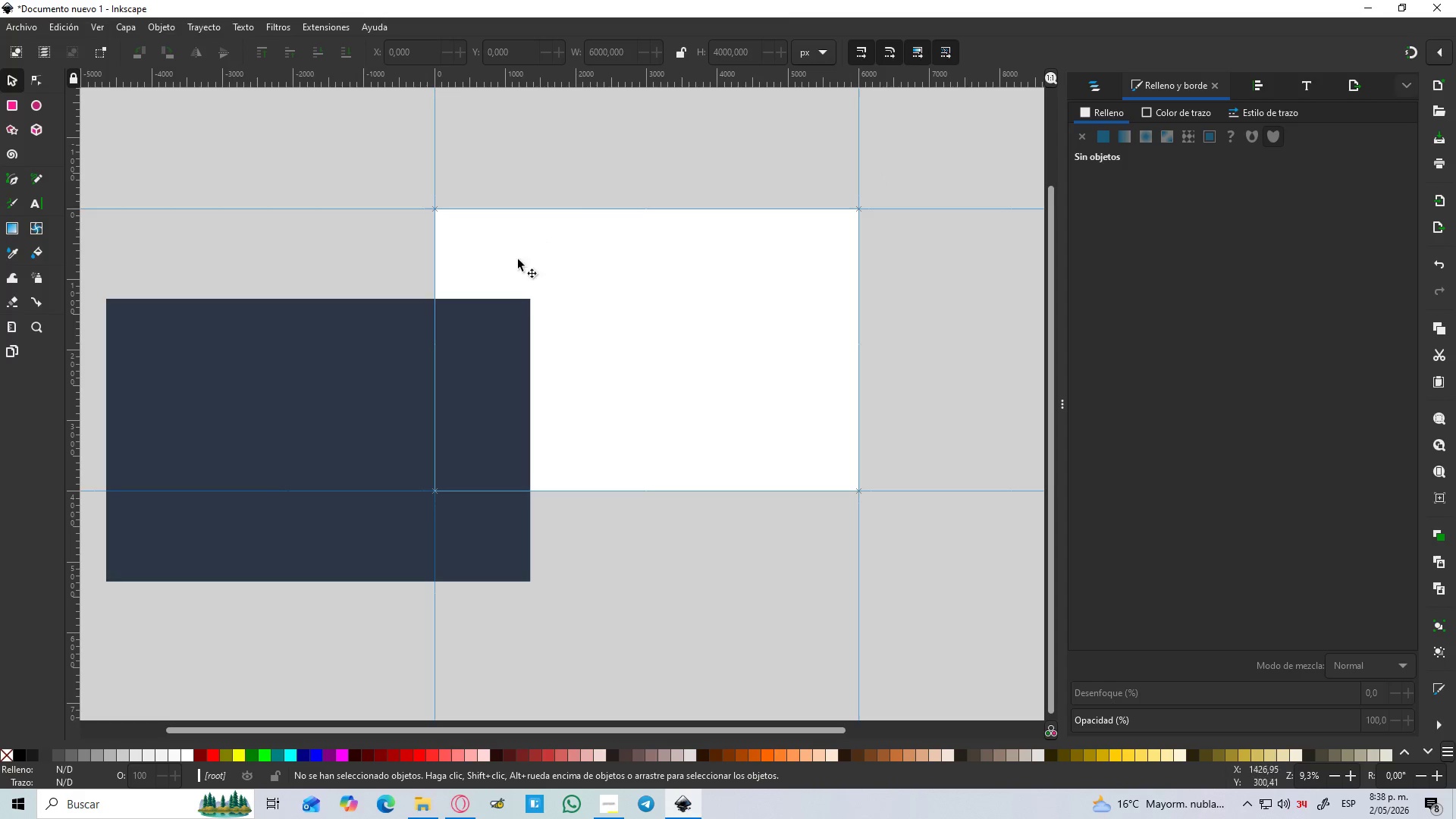 
left_click([403, 395])
 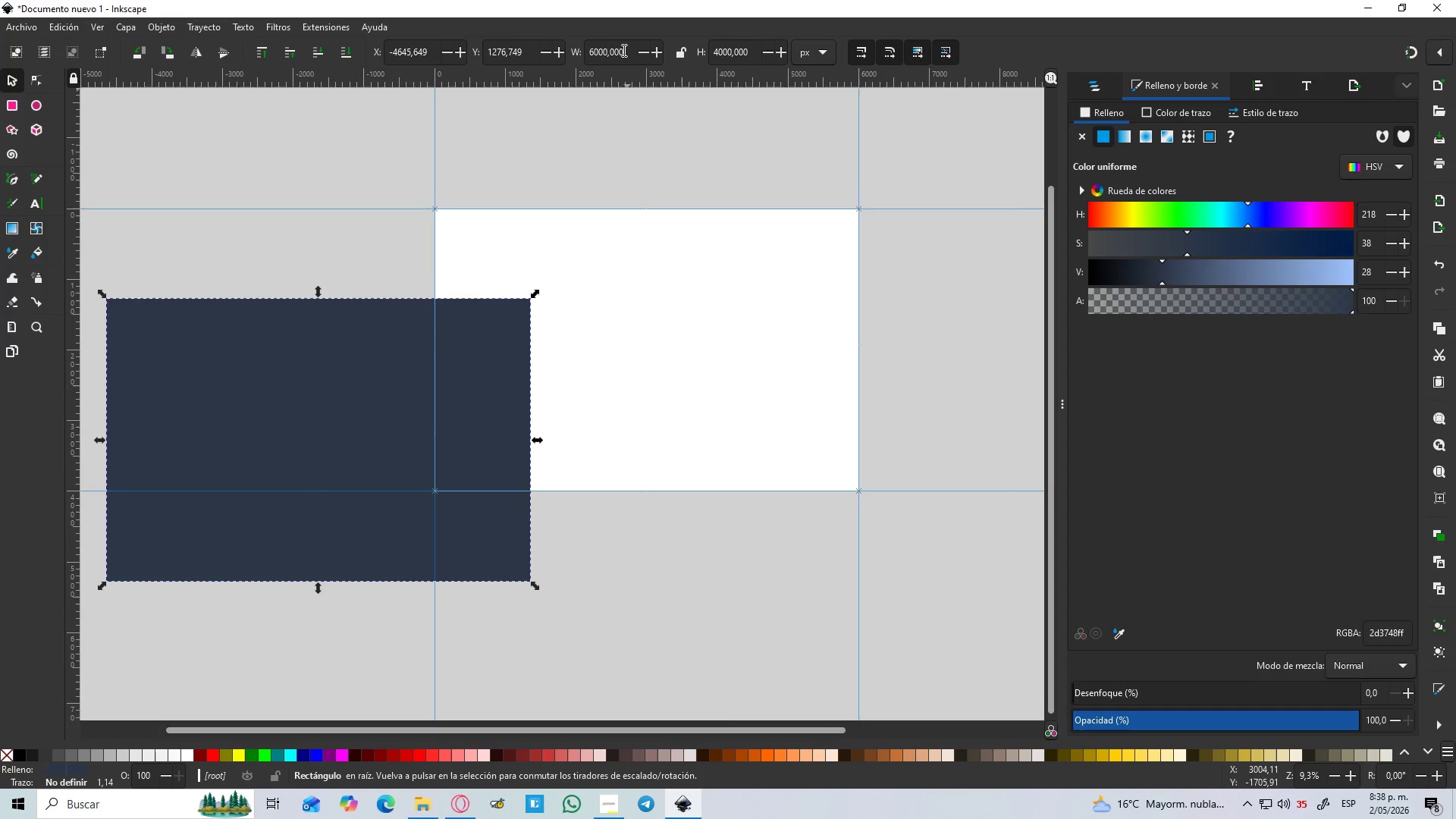 
left_click_drag(start_coordinate=[624, 50], to_coordinate=[524, 62])
 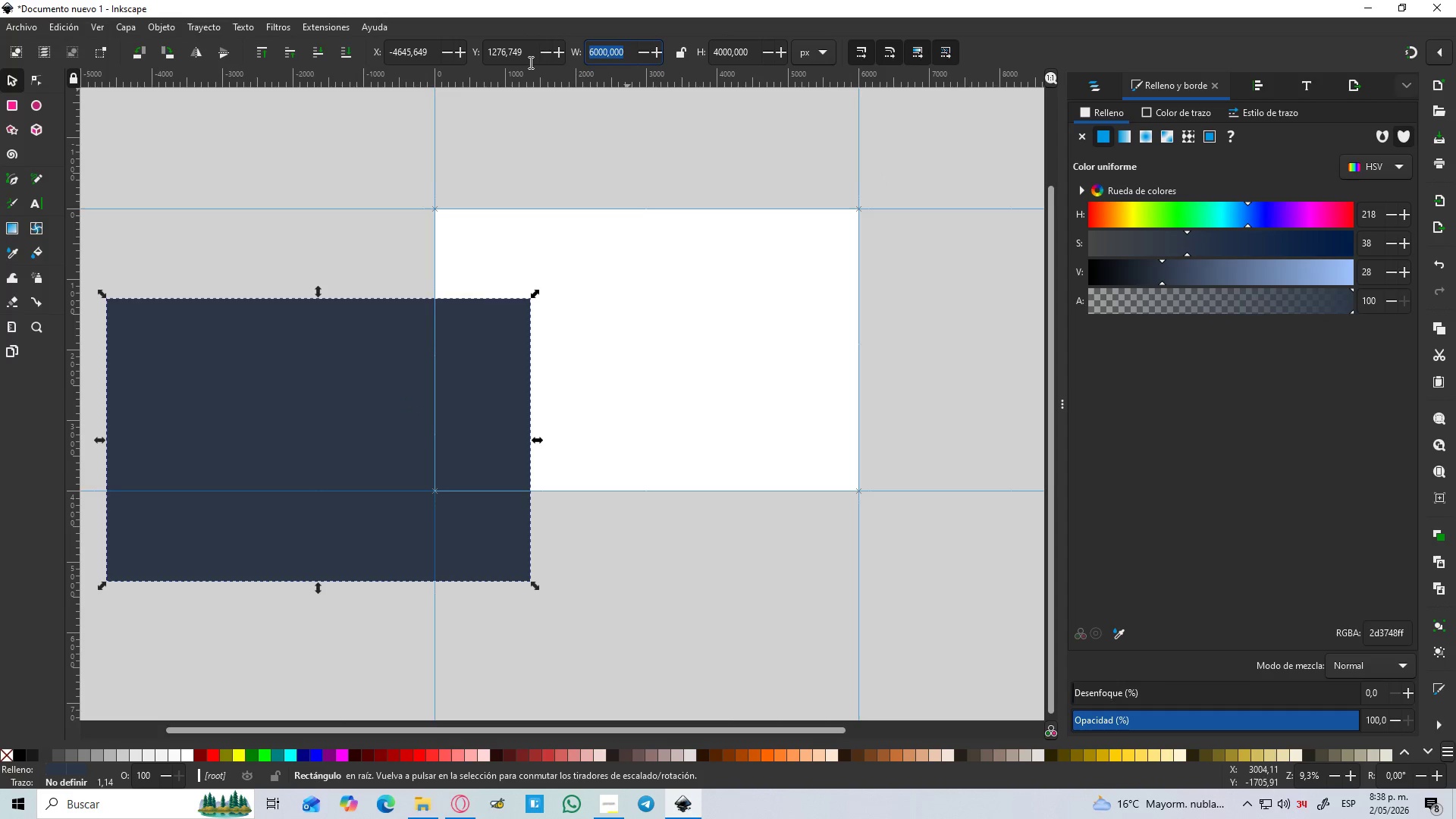 
key(Numpad4)
 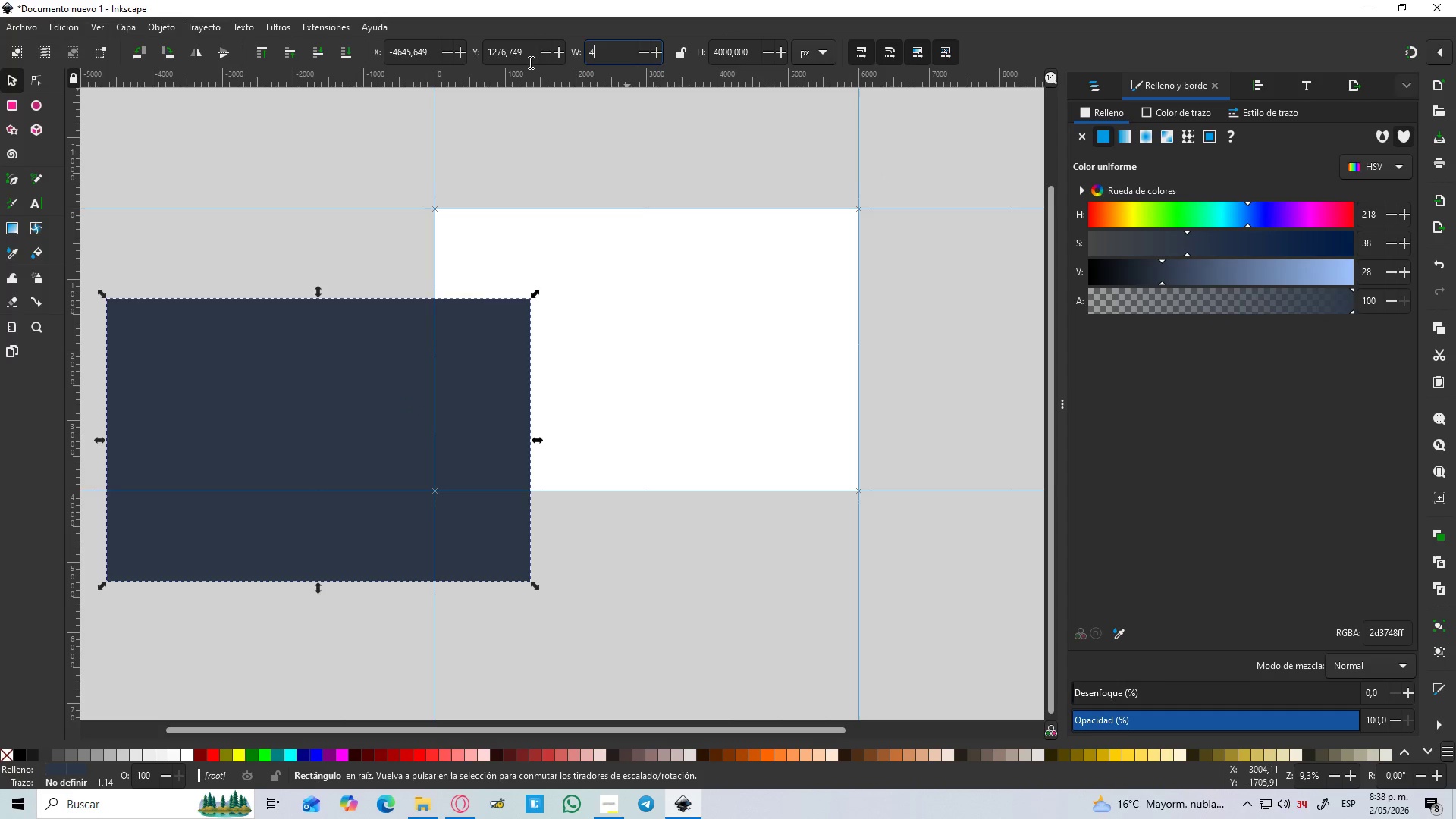 
key(Numpad0)
 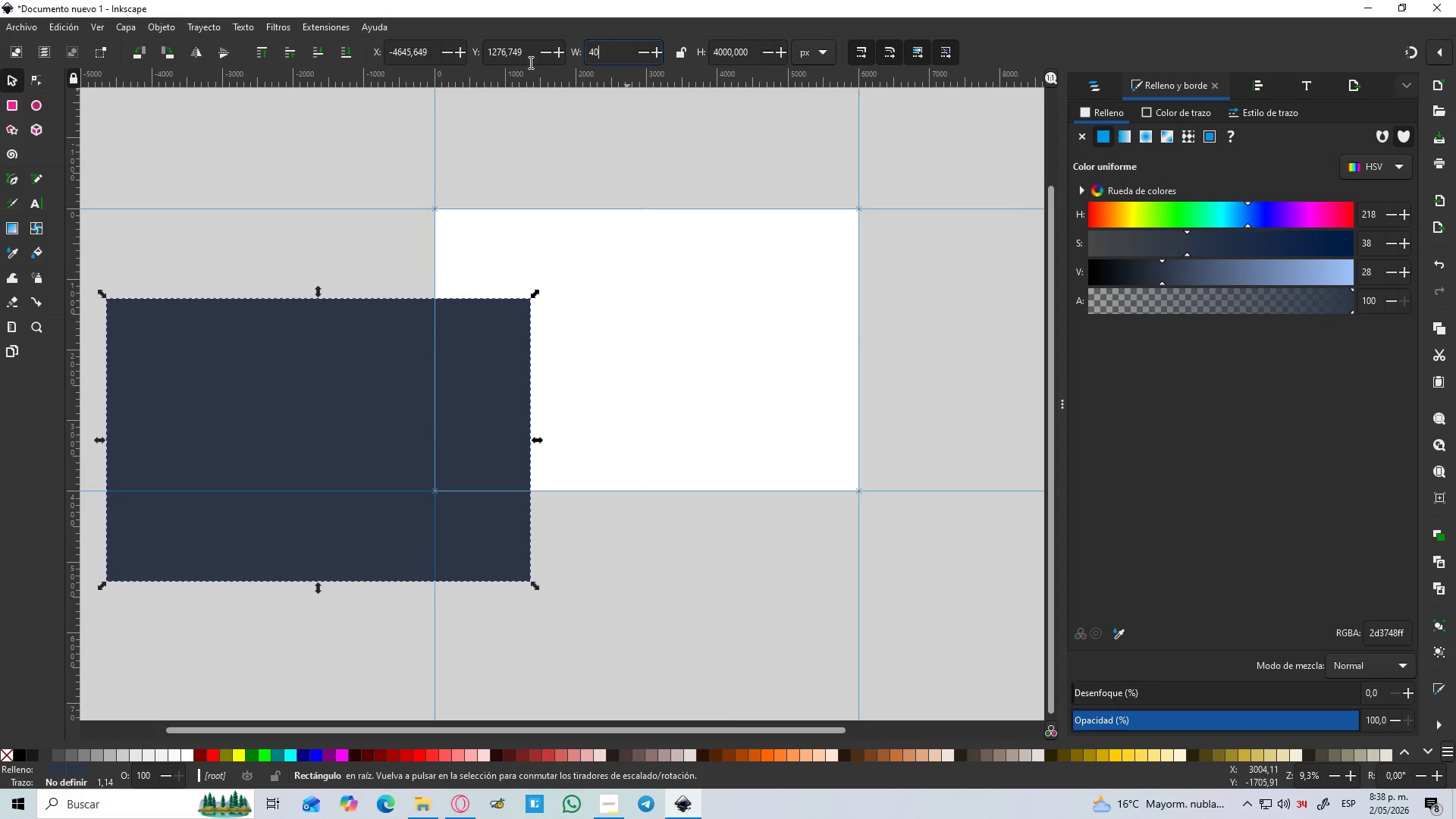 
key(Numpad0)
 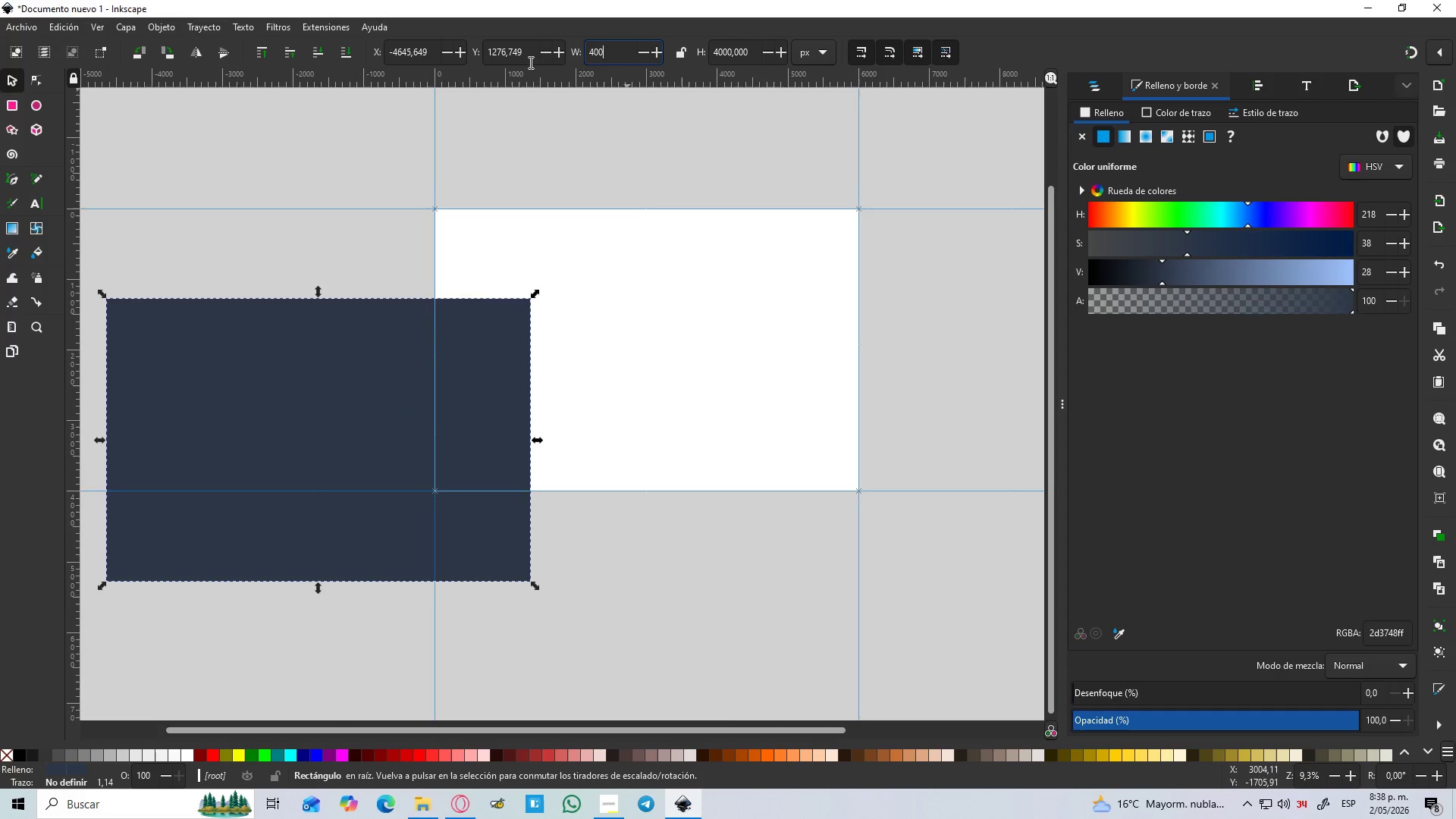 
key(Numpad0)
 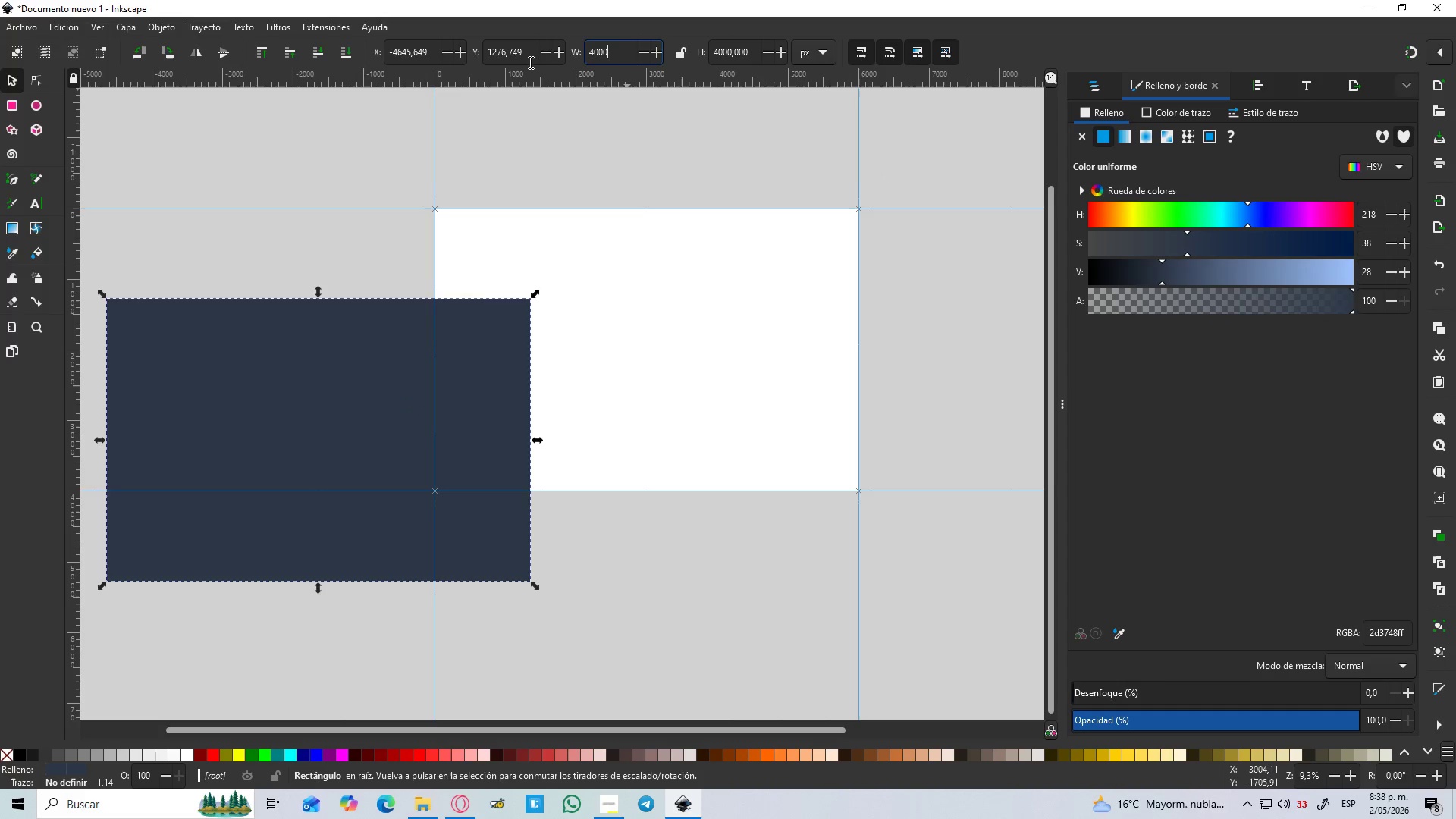 
key(Enter)
 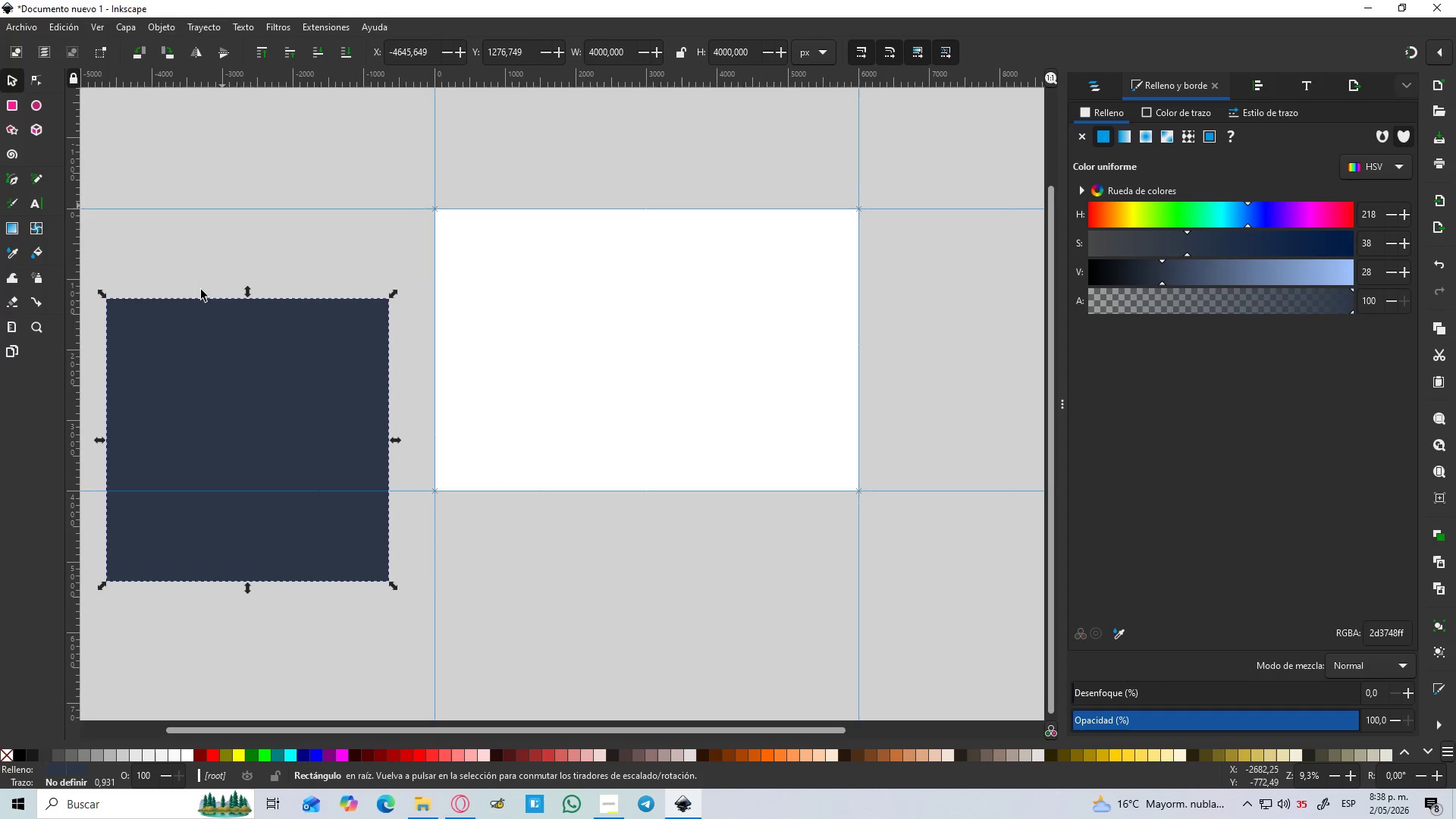 
left_click_drag(start_coordinate=[176, 458], to_coordinate=[540, 413])
 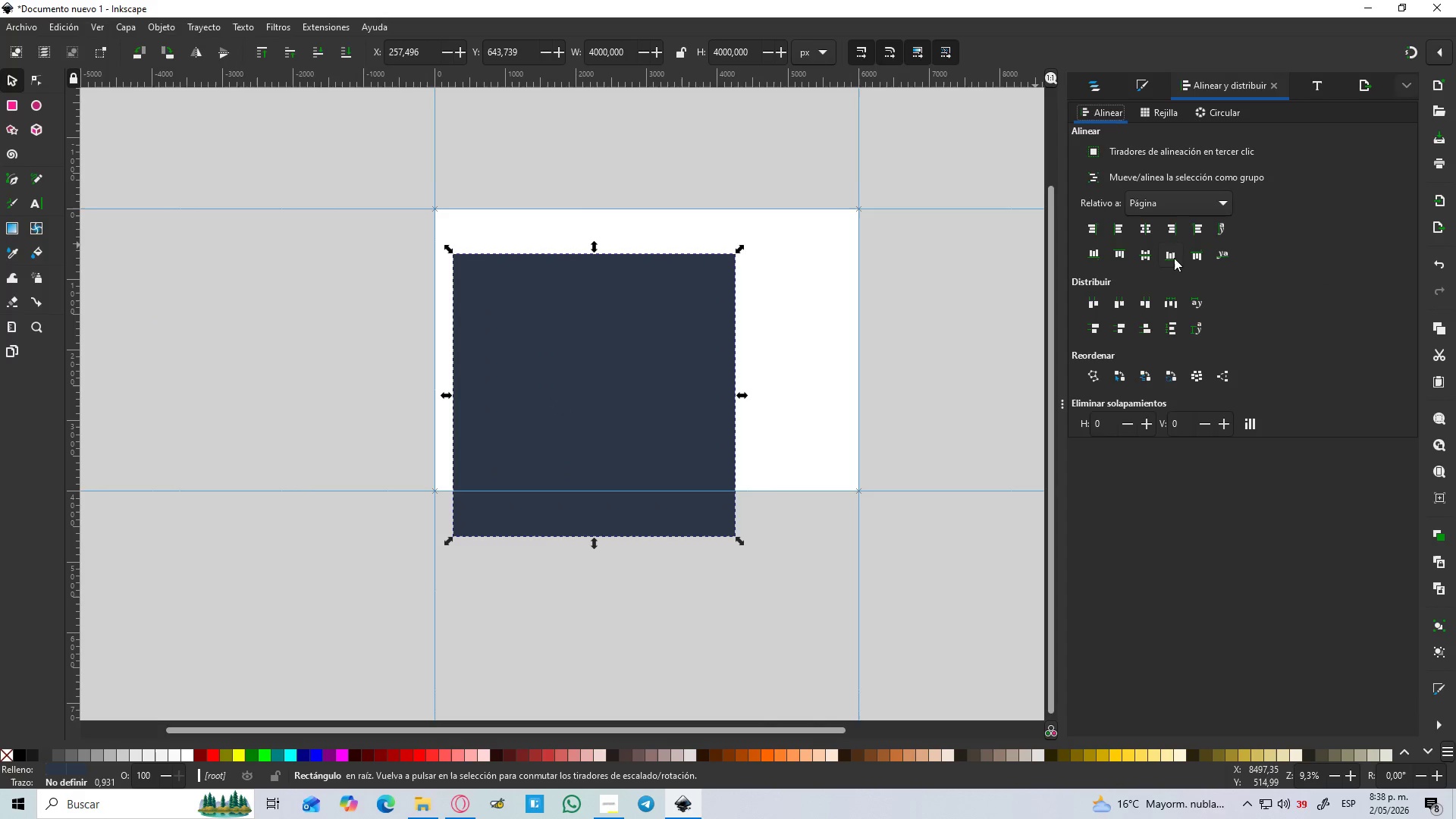 
left_click([1147, 256])
 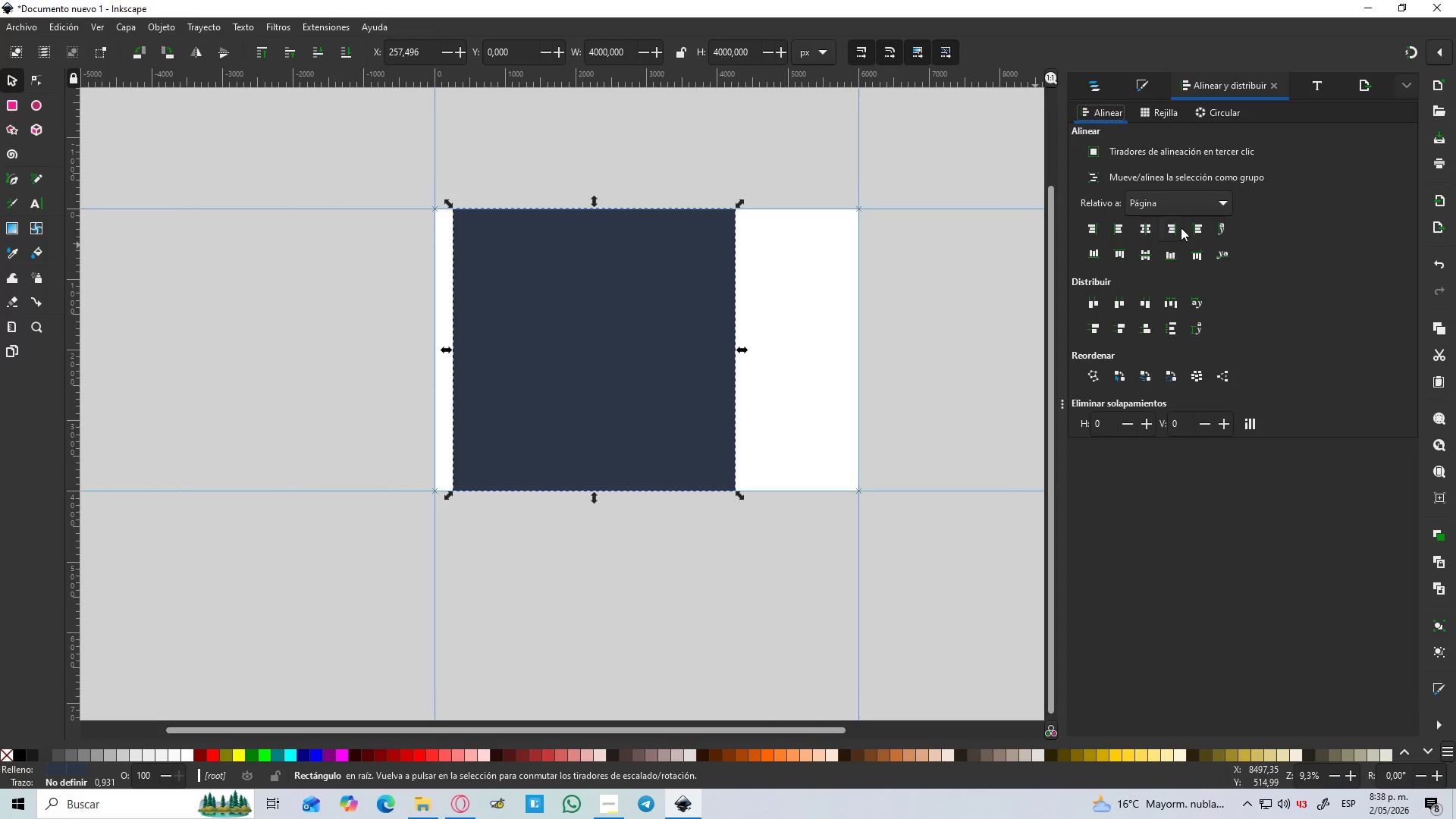 
left_click([1176, 225])
 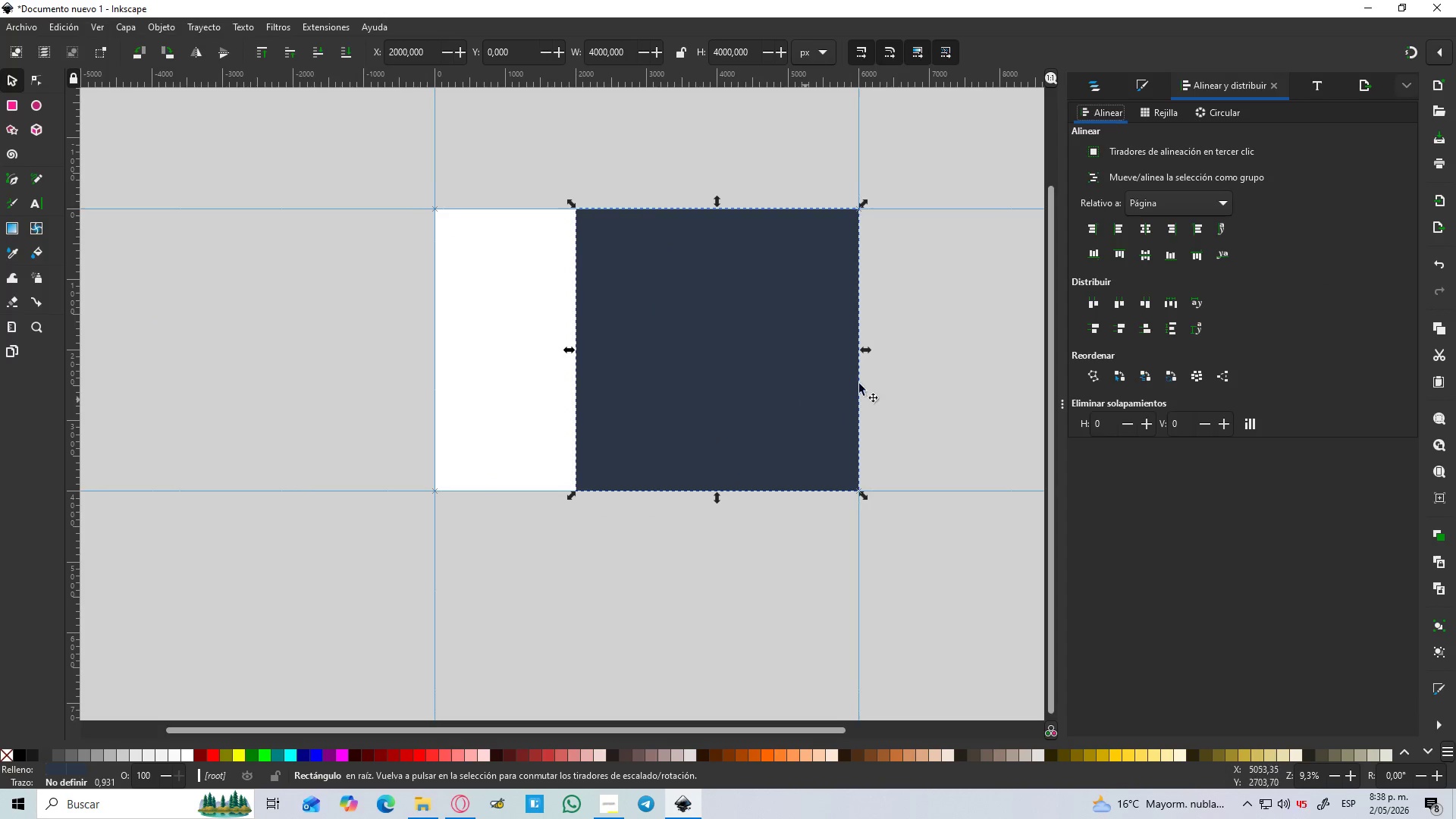 
left_click([902, 345])
 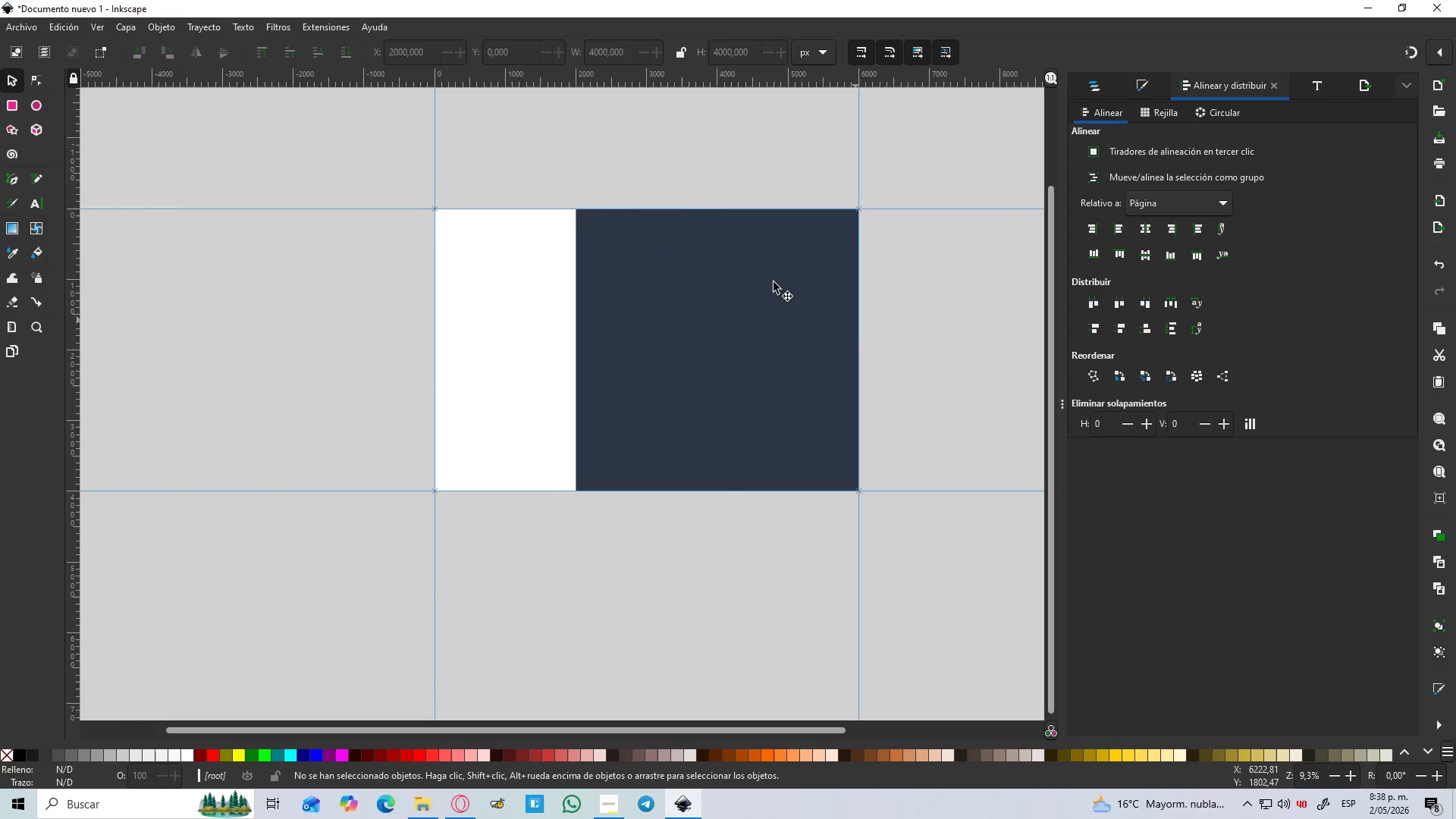 
hold_key(key=ControlLeft, duration=0.73)
scroll: coordinate [593, 174], scroll_direction: up, amount: 2.0
 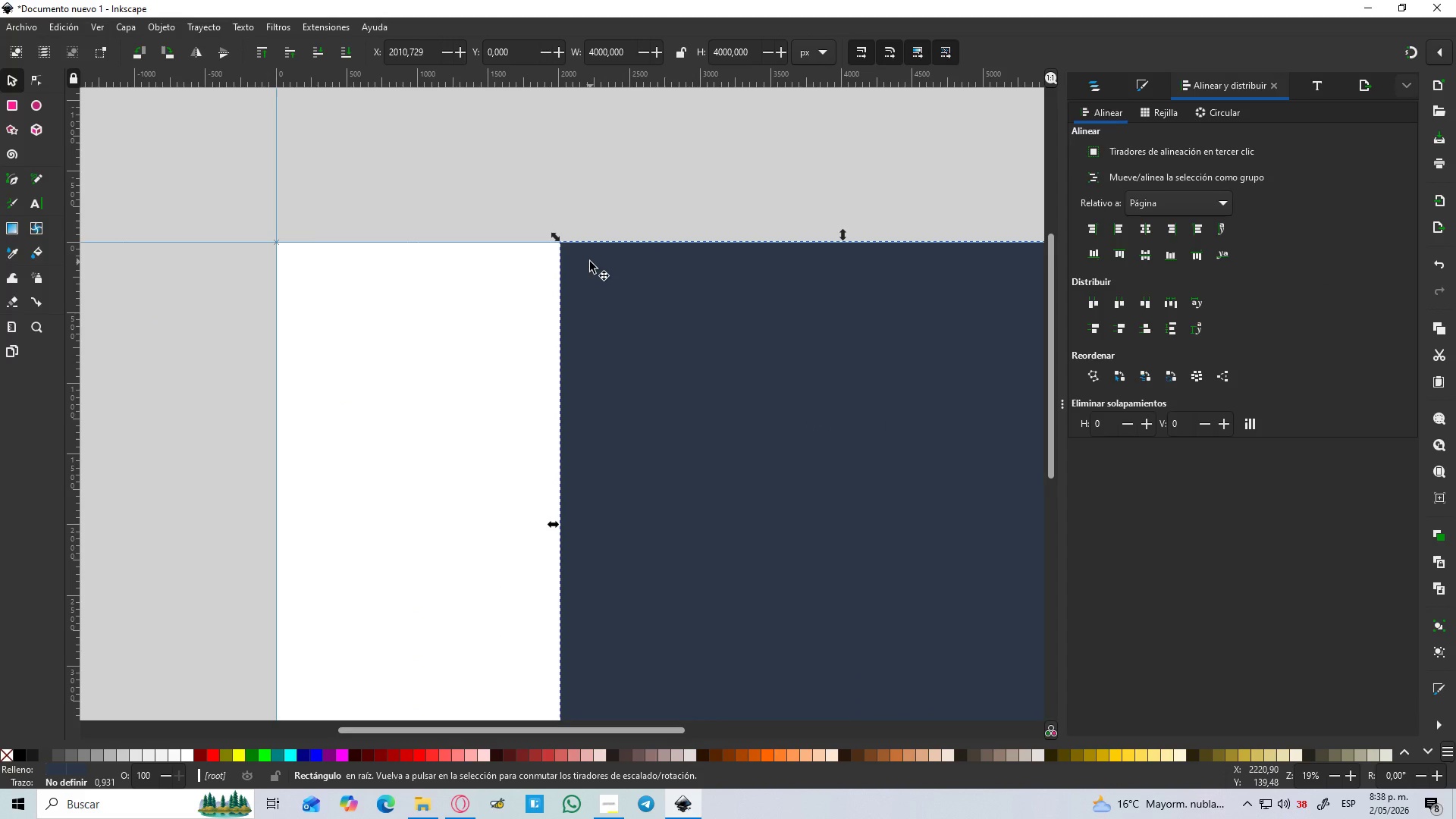 
double_click([590, 262])
 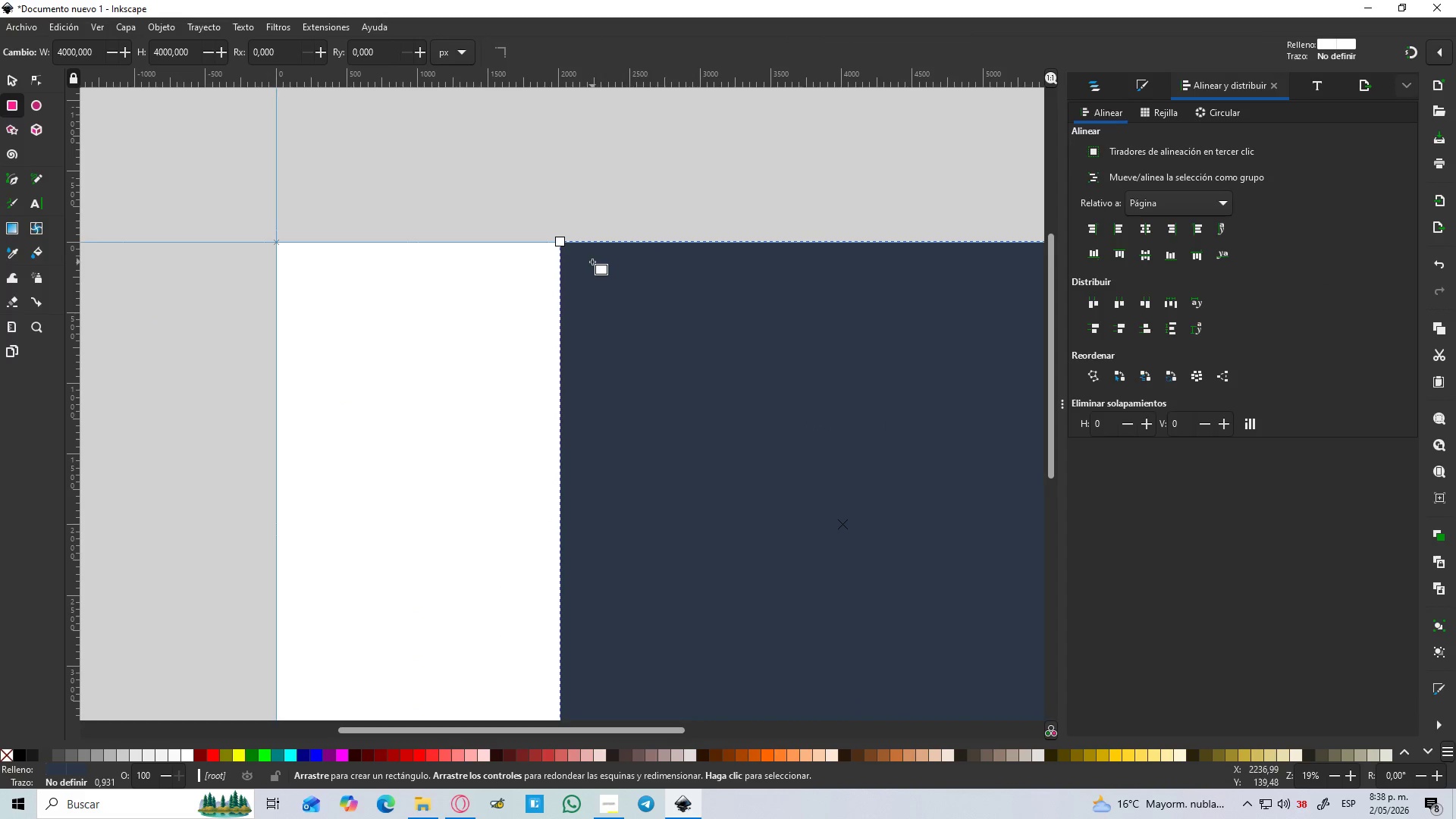 
hold_key(key=ControlLeft, duration=0.33)
scroll: coordinate [713, 256], scroll_direction: down, amount: 2.0
 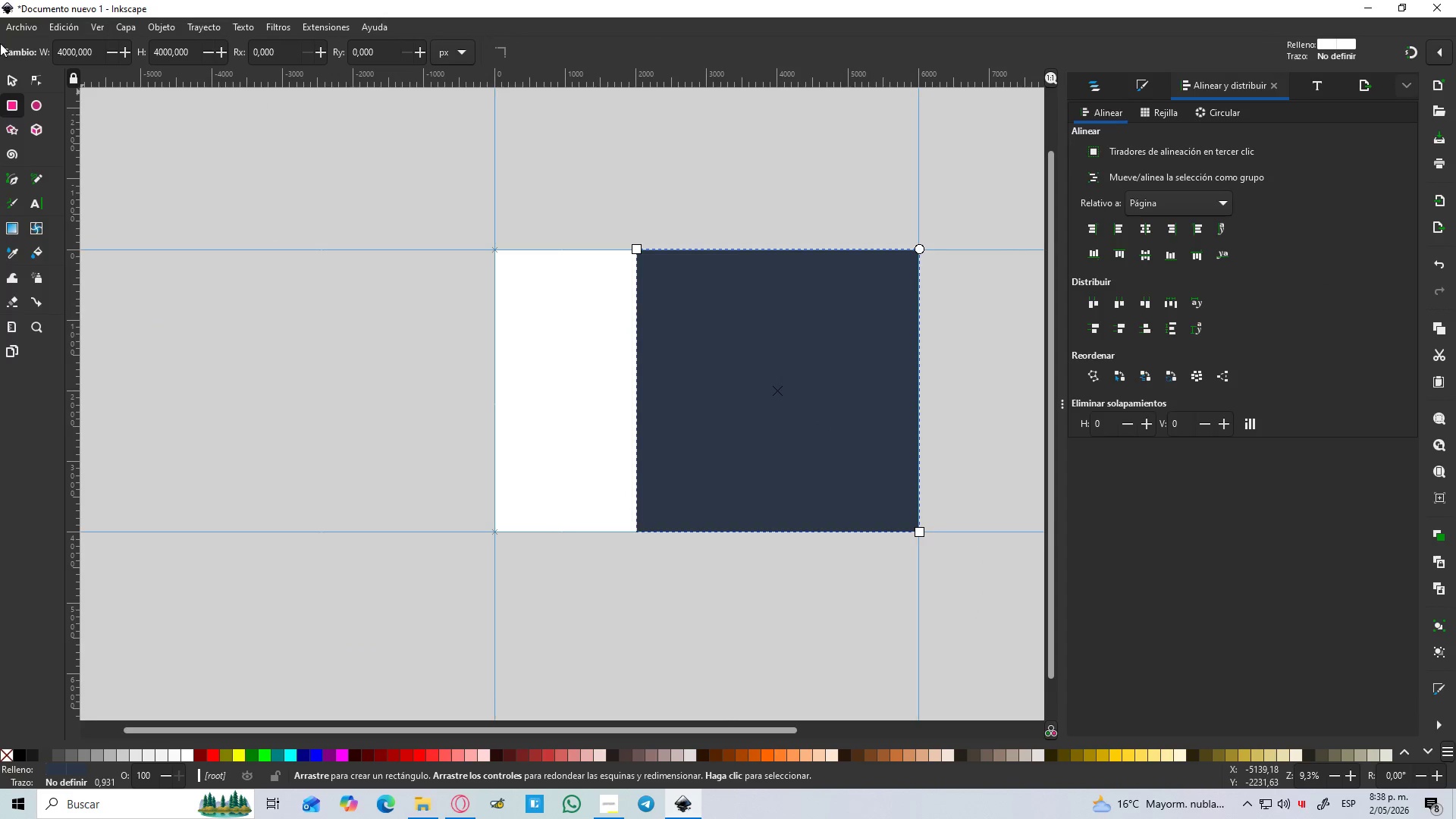 
double_click([197, 234])
 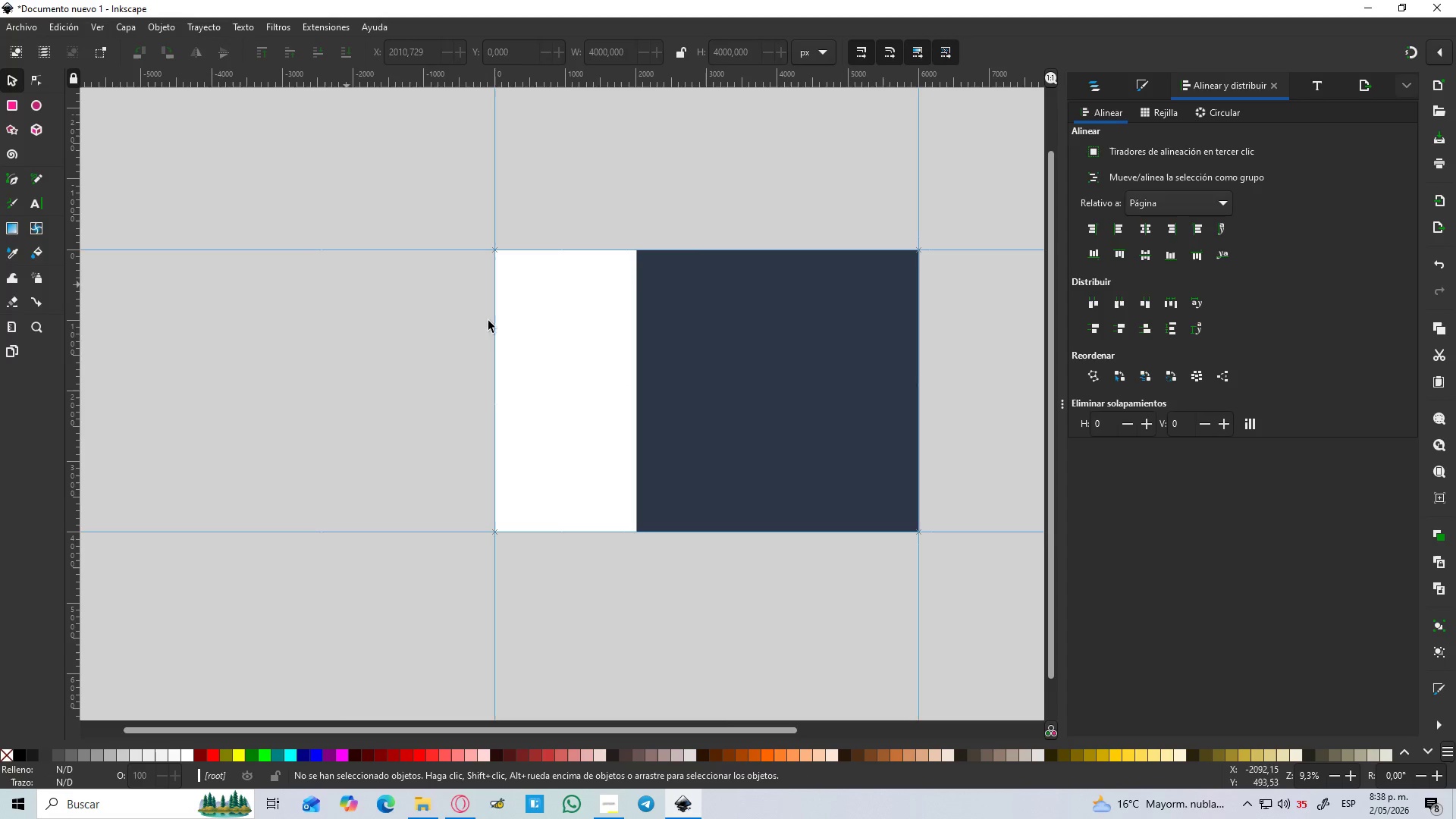 
hold_key(key=ControlLeft, duration=1.5)
hold_key(key=ControlLeft, duration=0.8)
scroll: coordinate [657, 344], scroll_direction: up, amount: 3.0
 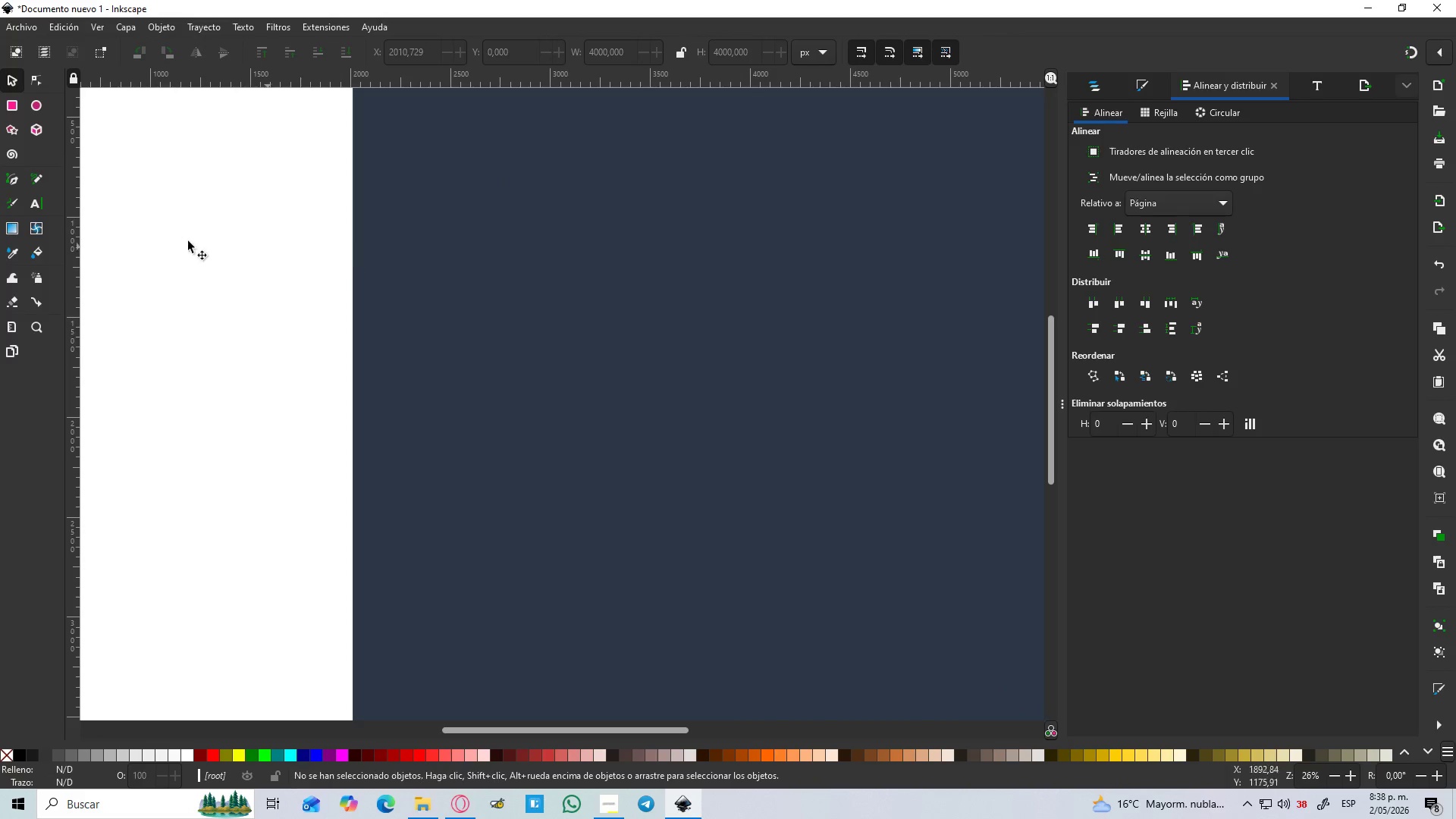 
left_click_drag(start_coordinate=[73, 218], to_coordinate=[352, 167])
 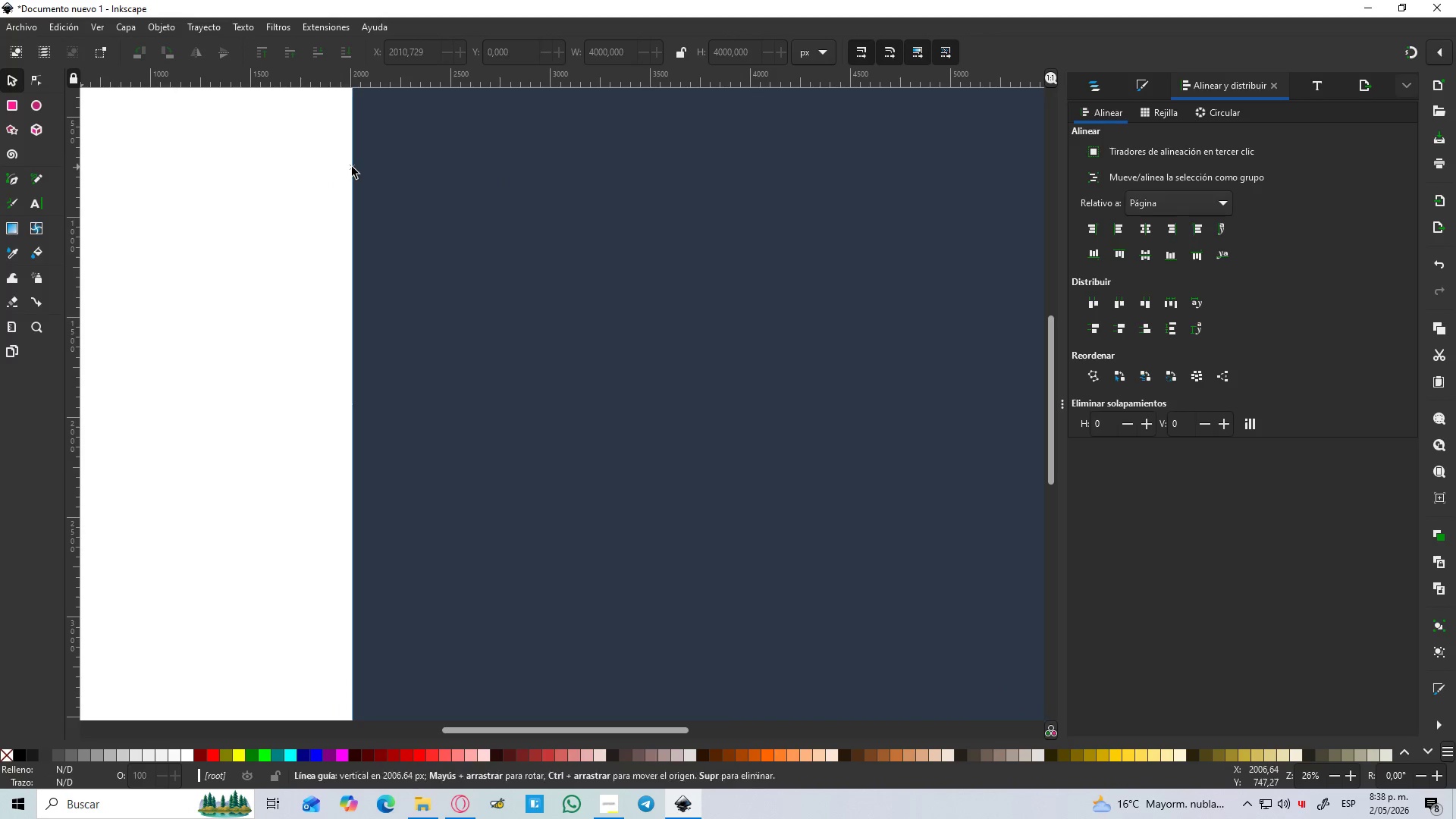 
hold_key(key=ControlLeft, duration=1.38)
scroll: coordinate [396, 177], scroll_direction: down, amount: 4.0
 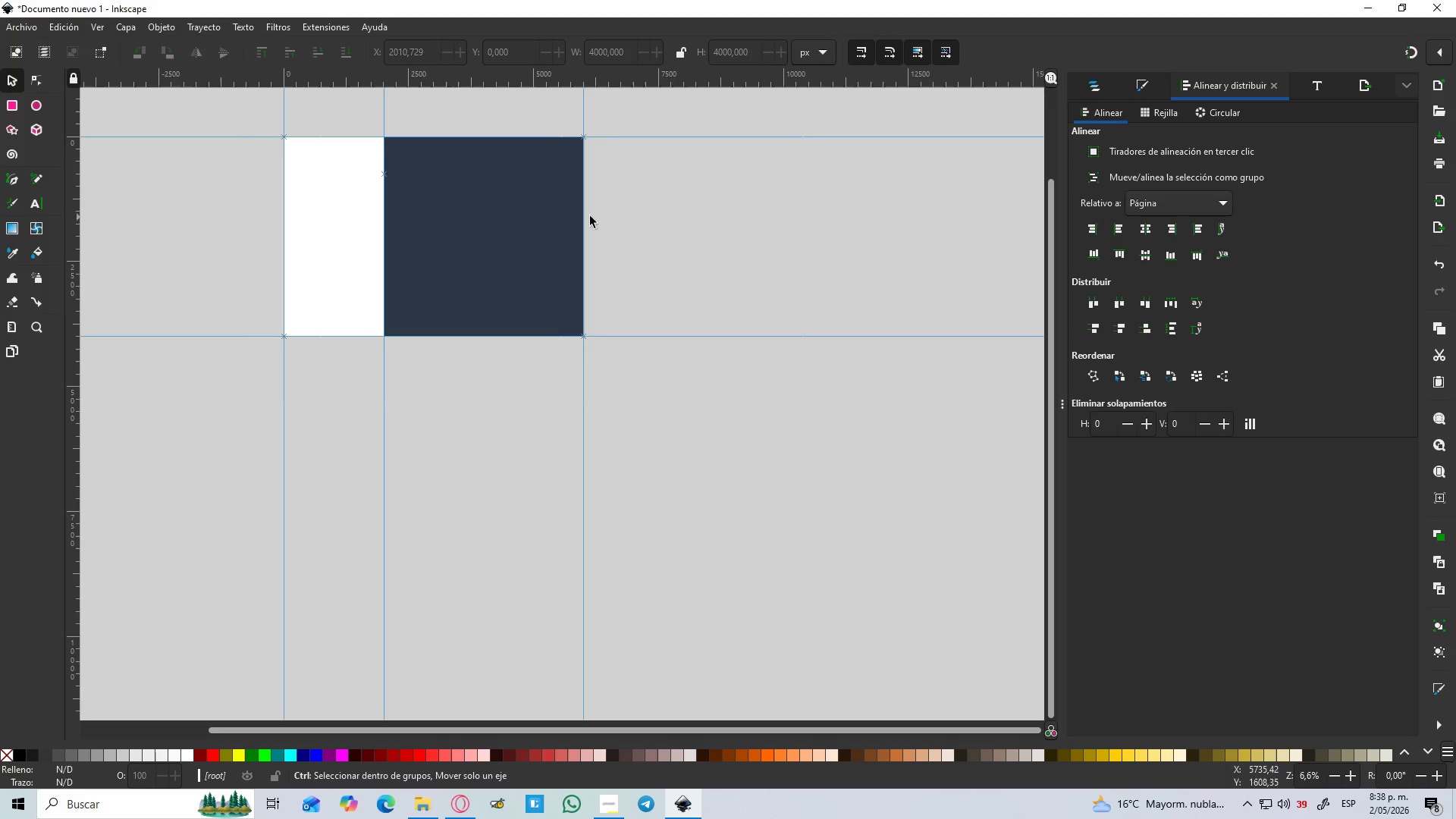 
scroll: coordinate [605, 213], scroll_direction: up, amount: 2.0
 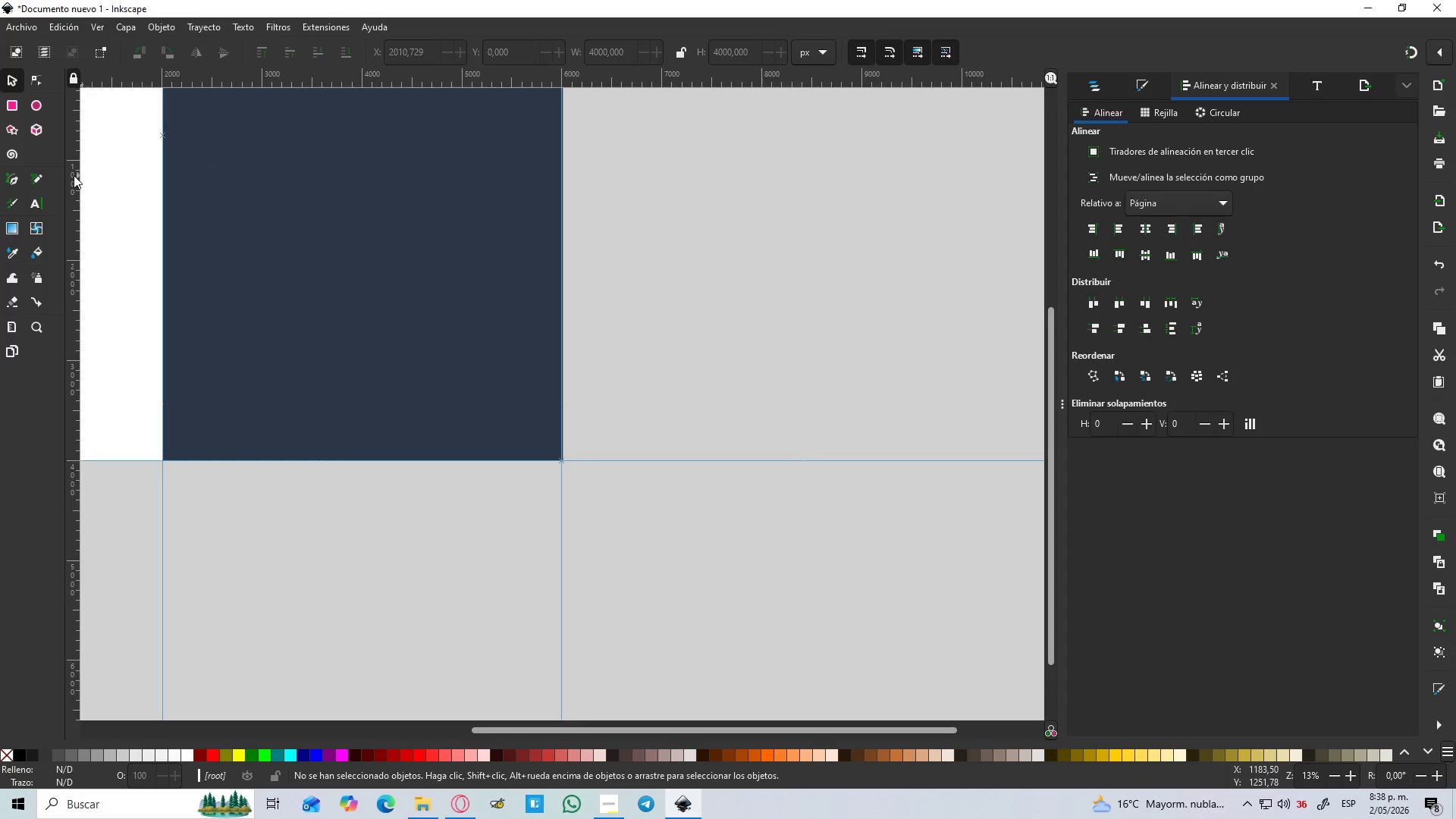 
left_click_drag(start_coordinate=[74, 175], to_coordinate=[361, 155])
 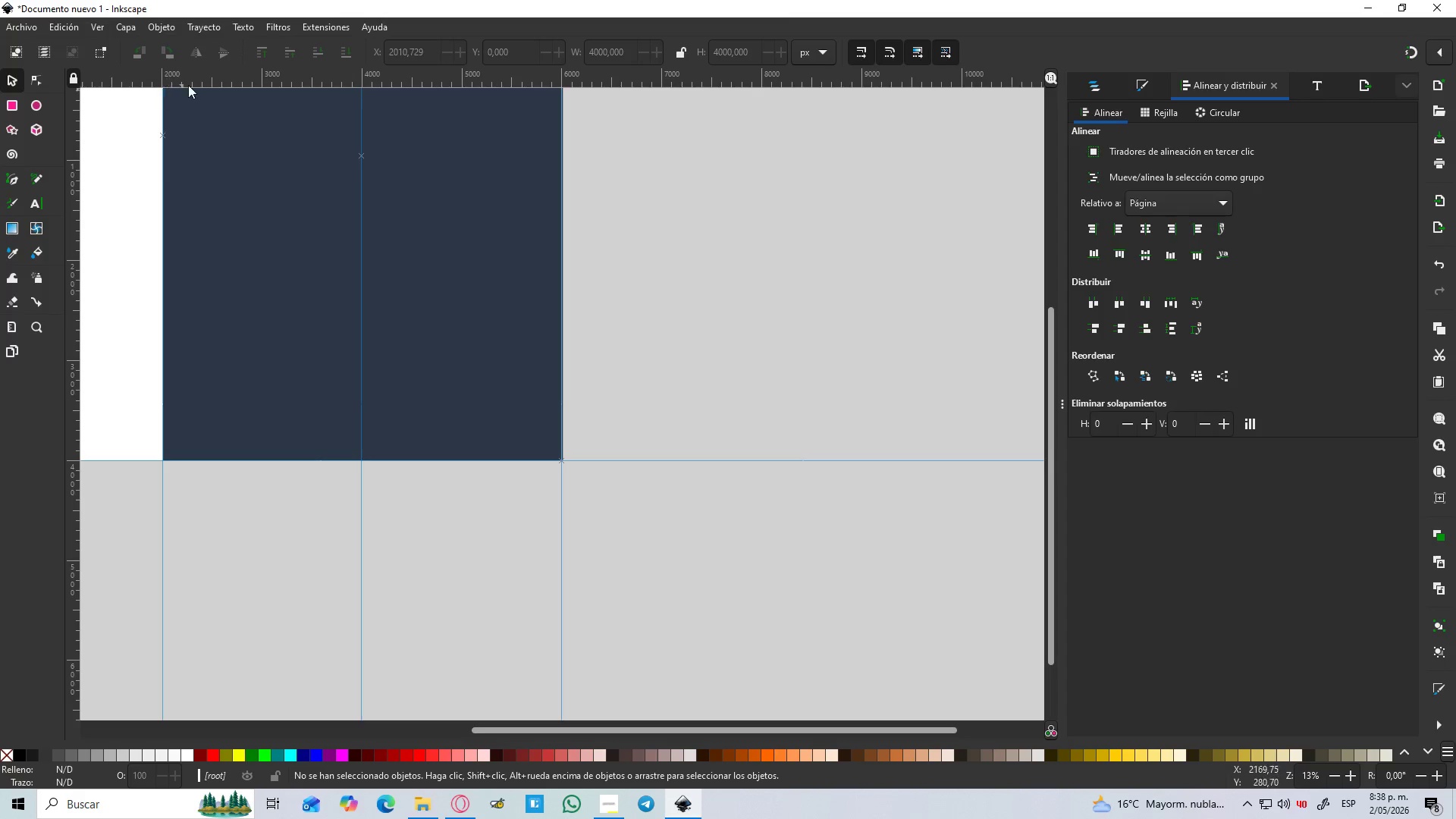 
left_click_drag(start_coordinate=[203, 78], to_coordinate=[198, 260])
 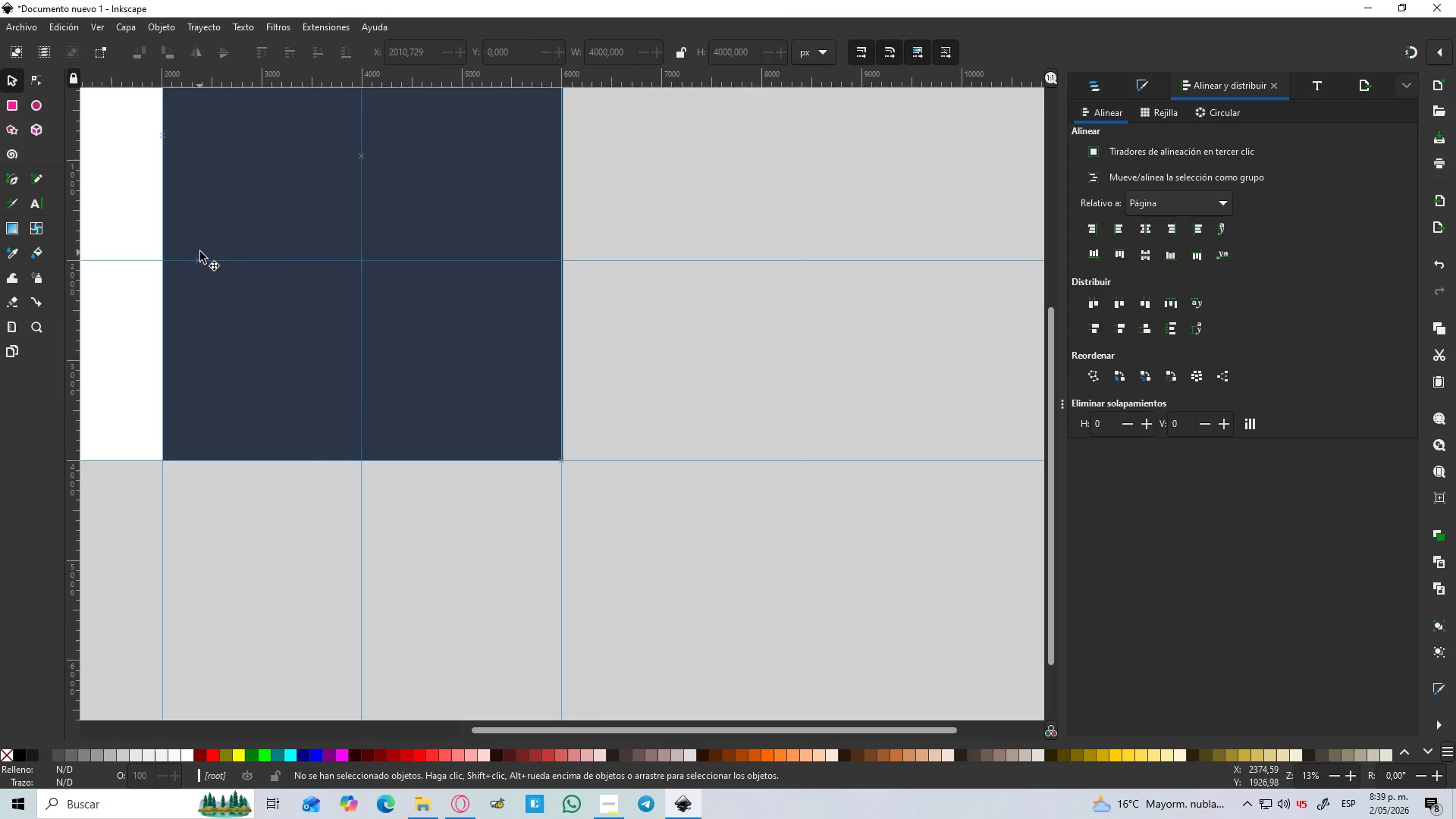 
hold_key(key=ControlLeft, duration=0.45)
 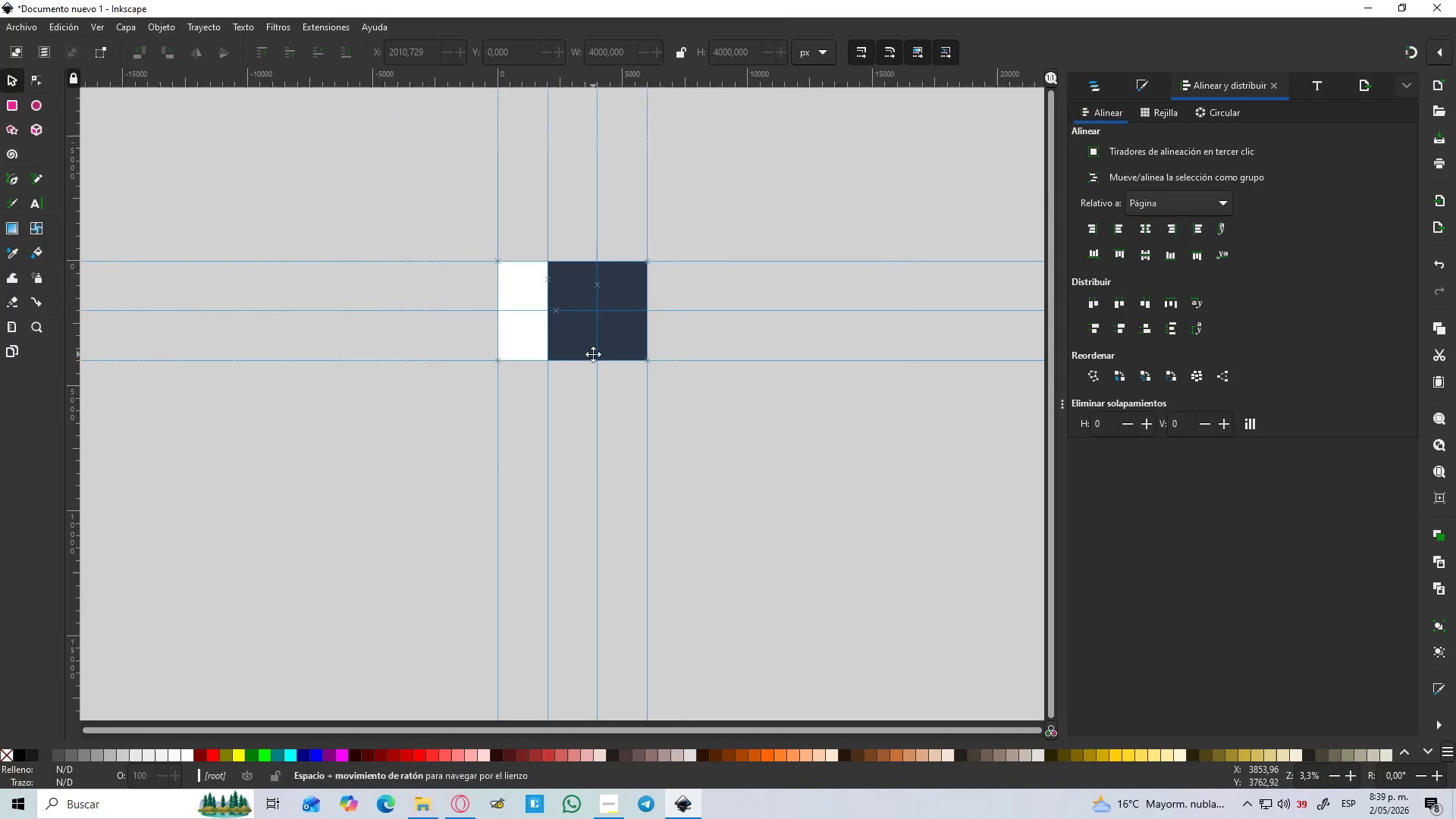 
hold_key(key=Space, duration=0.38)
 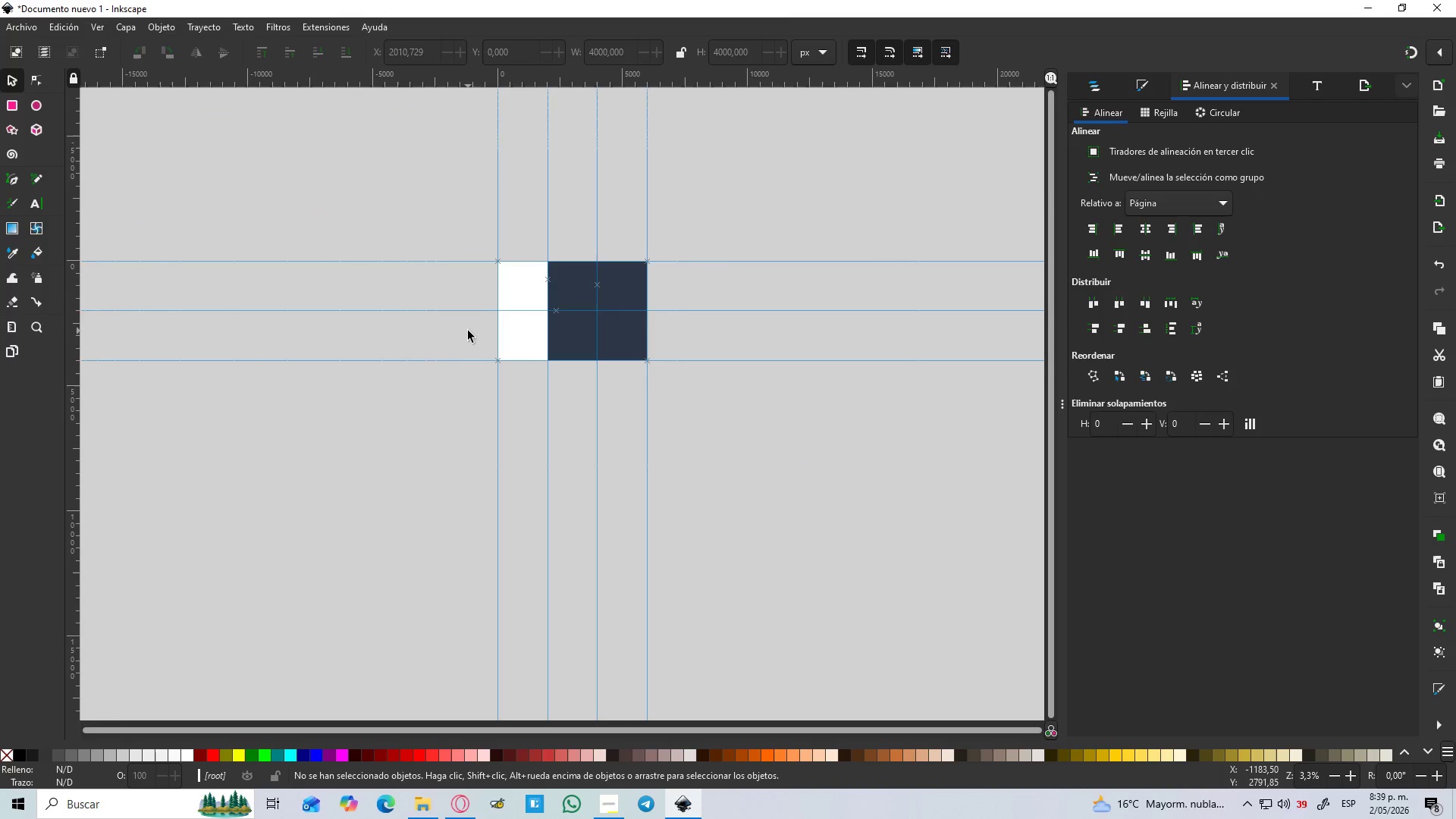 
scroll: coordinate [201, 246], scroll_direction: down, amount: 4.0
 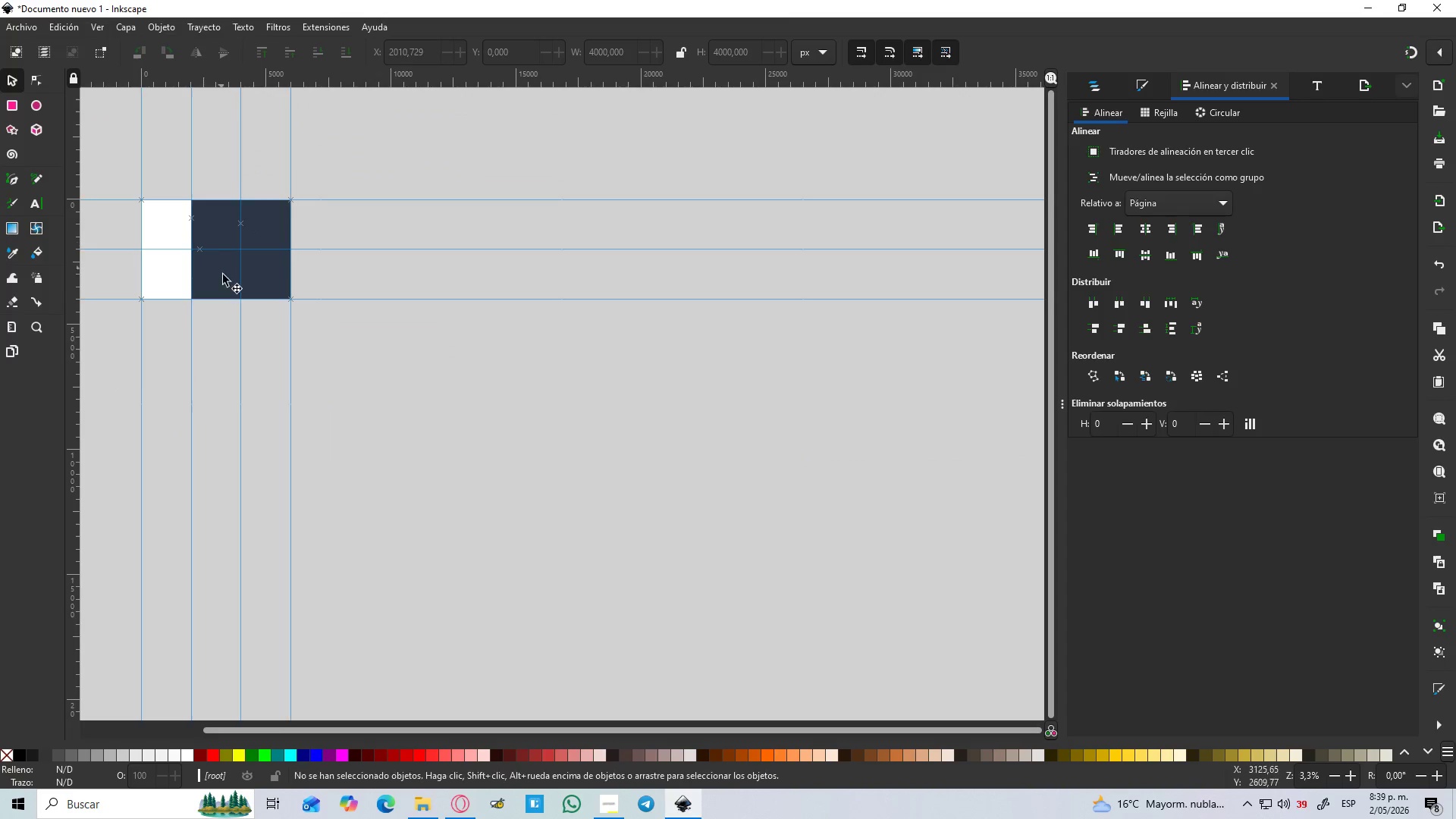 
hold_key(key=ControlLeft, duration=1.5)
scroll: coordinate [598, 190], scroll_direction: up, amount: 5.0
 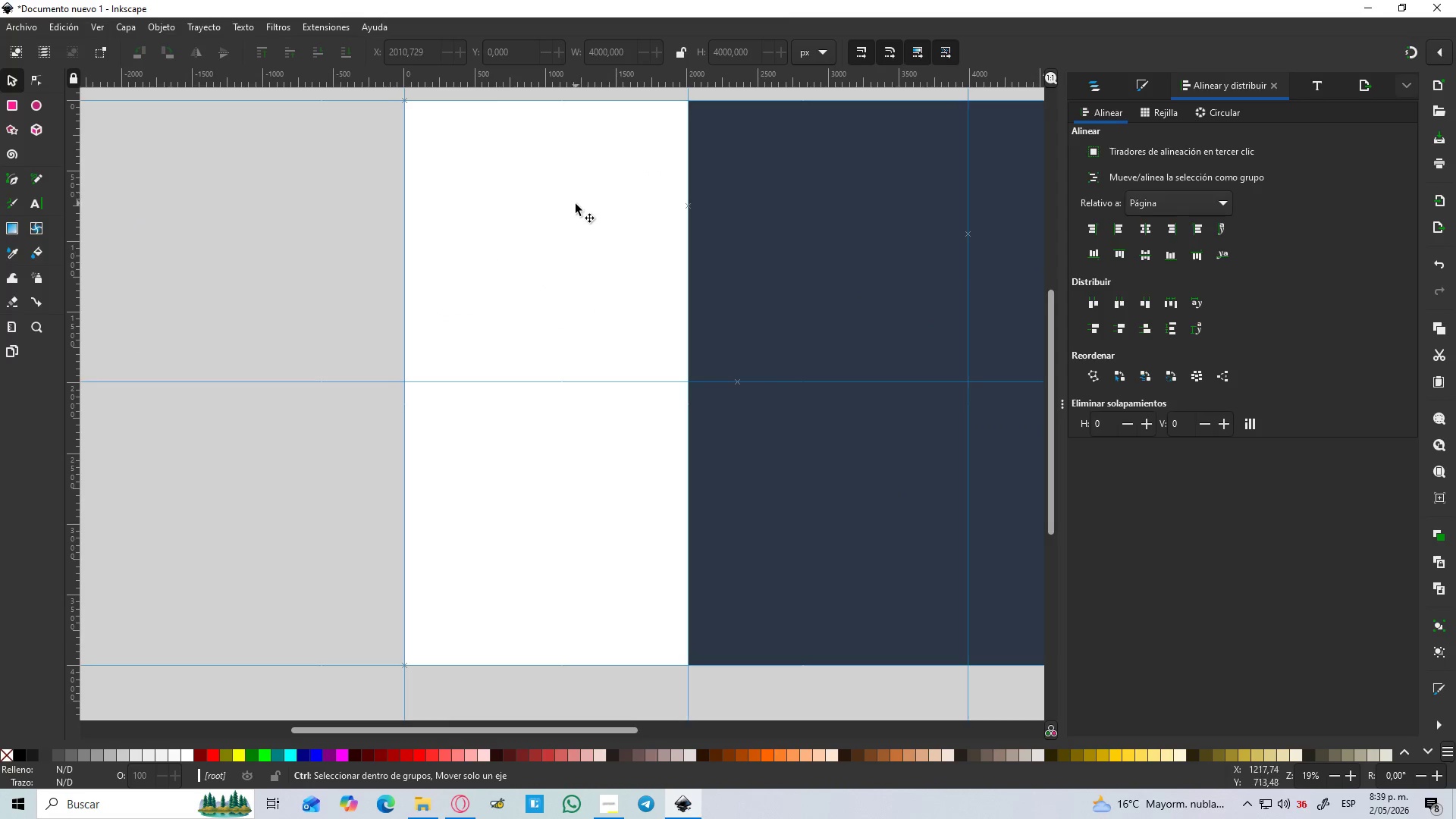 
key(Control+S)
 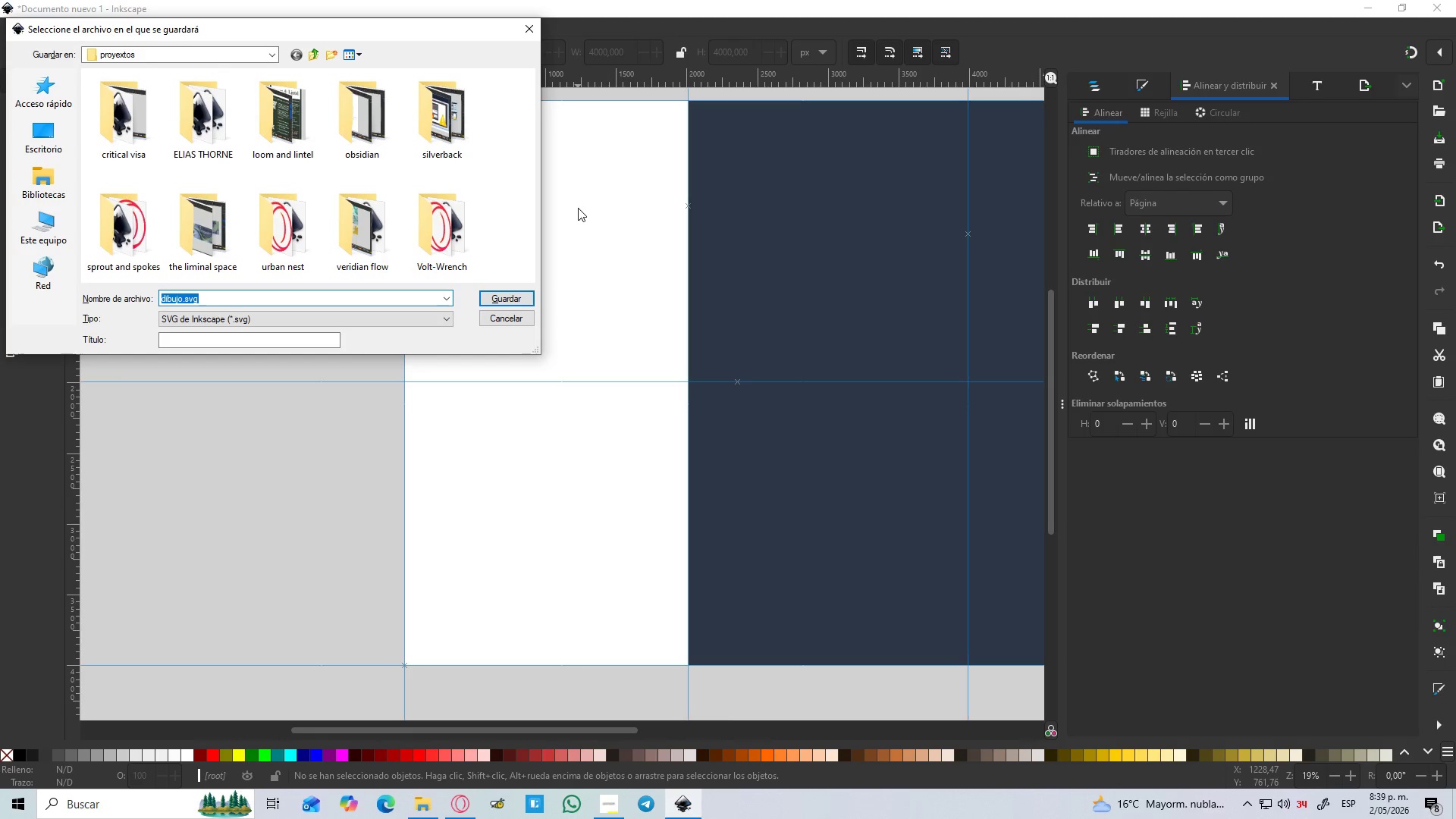 
wait(7.5)
 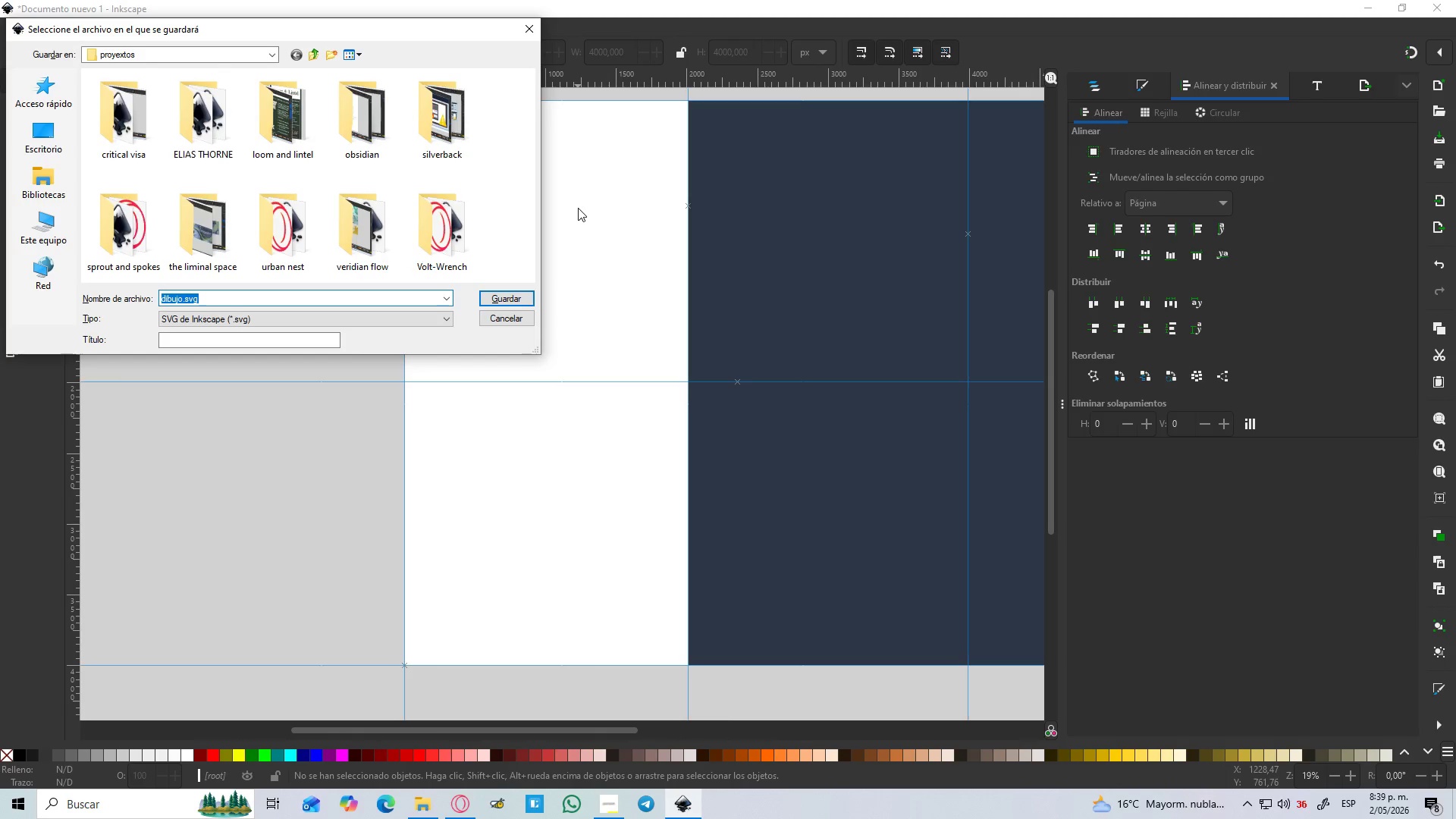 
left_click([502, 300])
 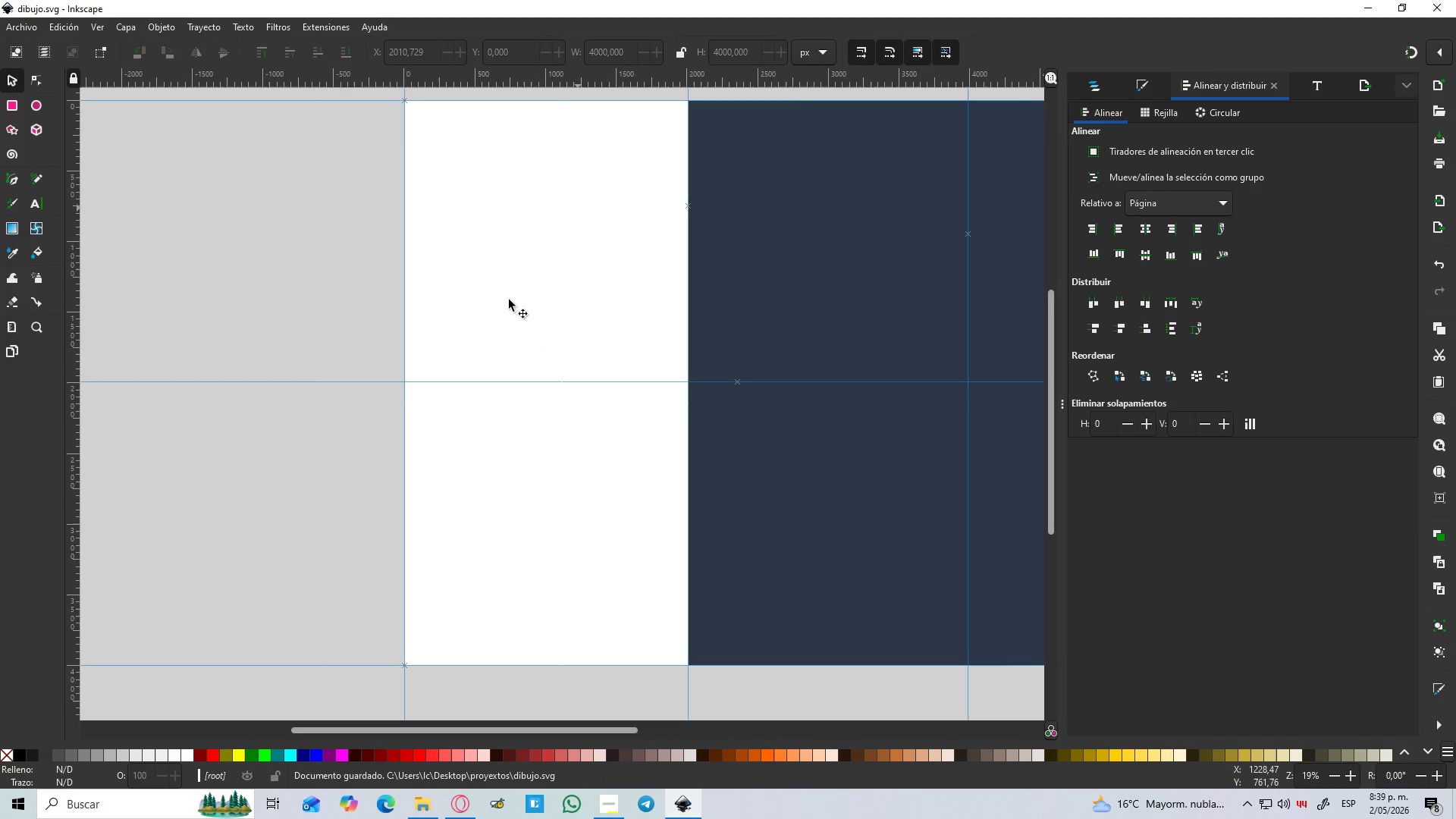 
hold_key(key=ControlLeft, duration=0.97)
 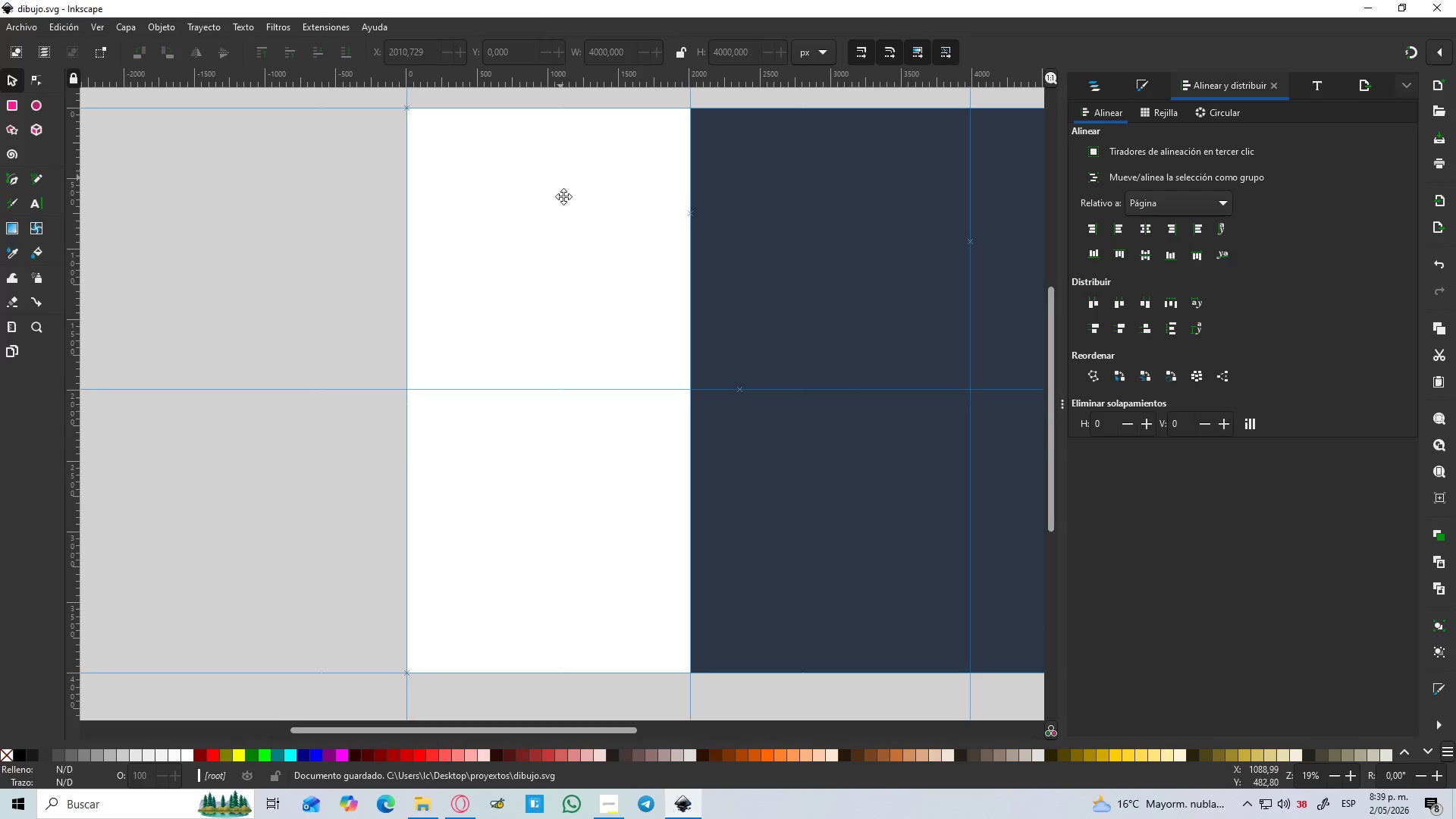 
hold_key(key=ControlLeft, duration=1.64)
 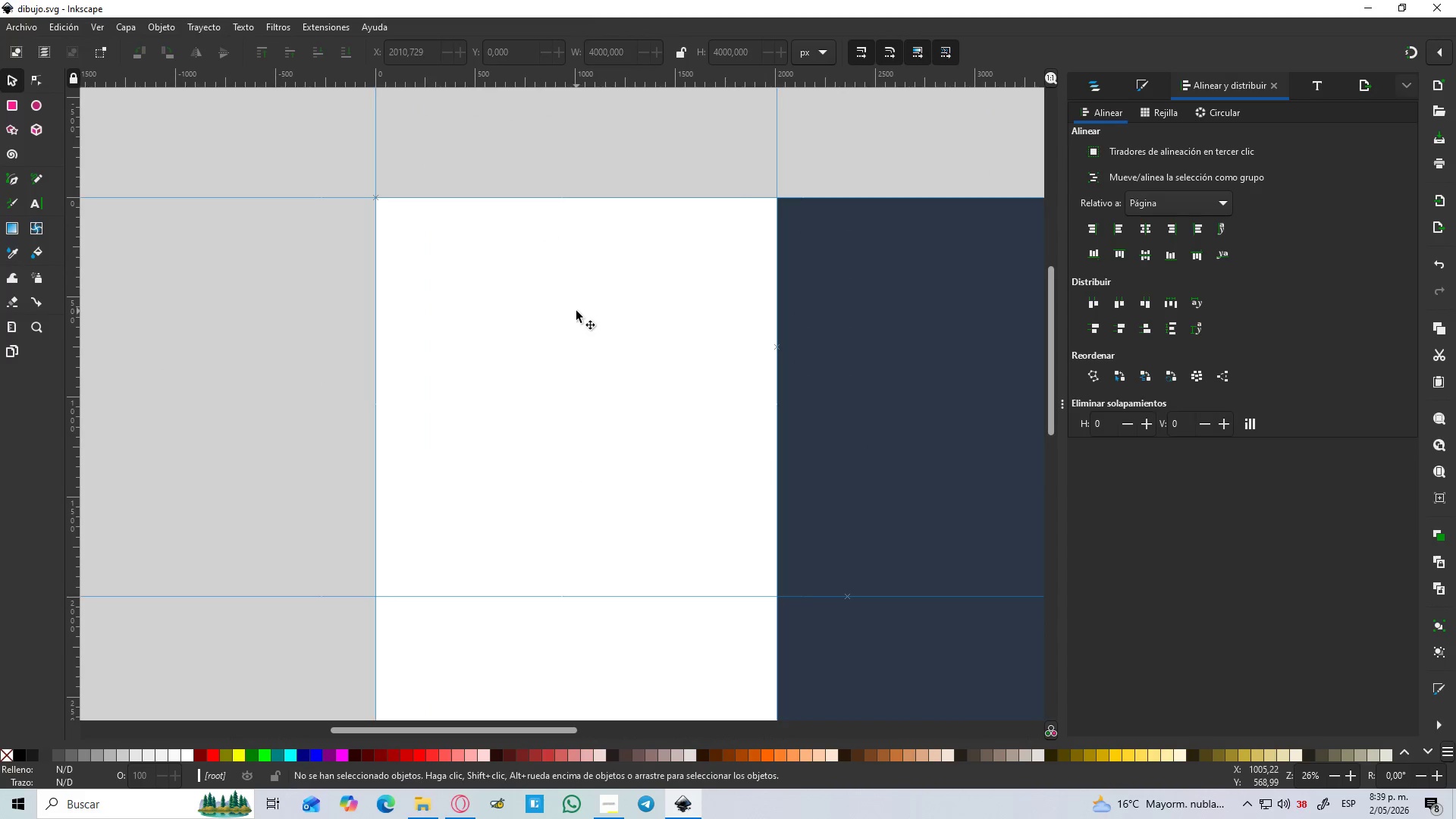 
scroll: coordinate [548, 153], scroll_direction: none, amount: 0.0
 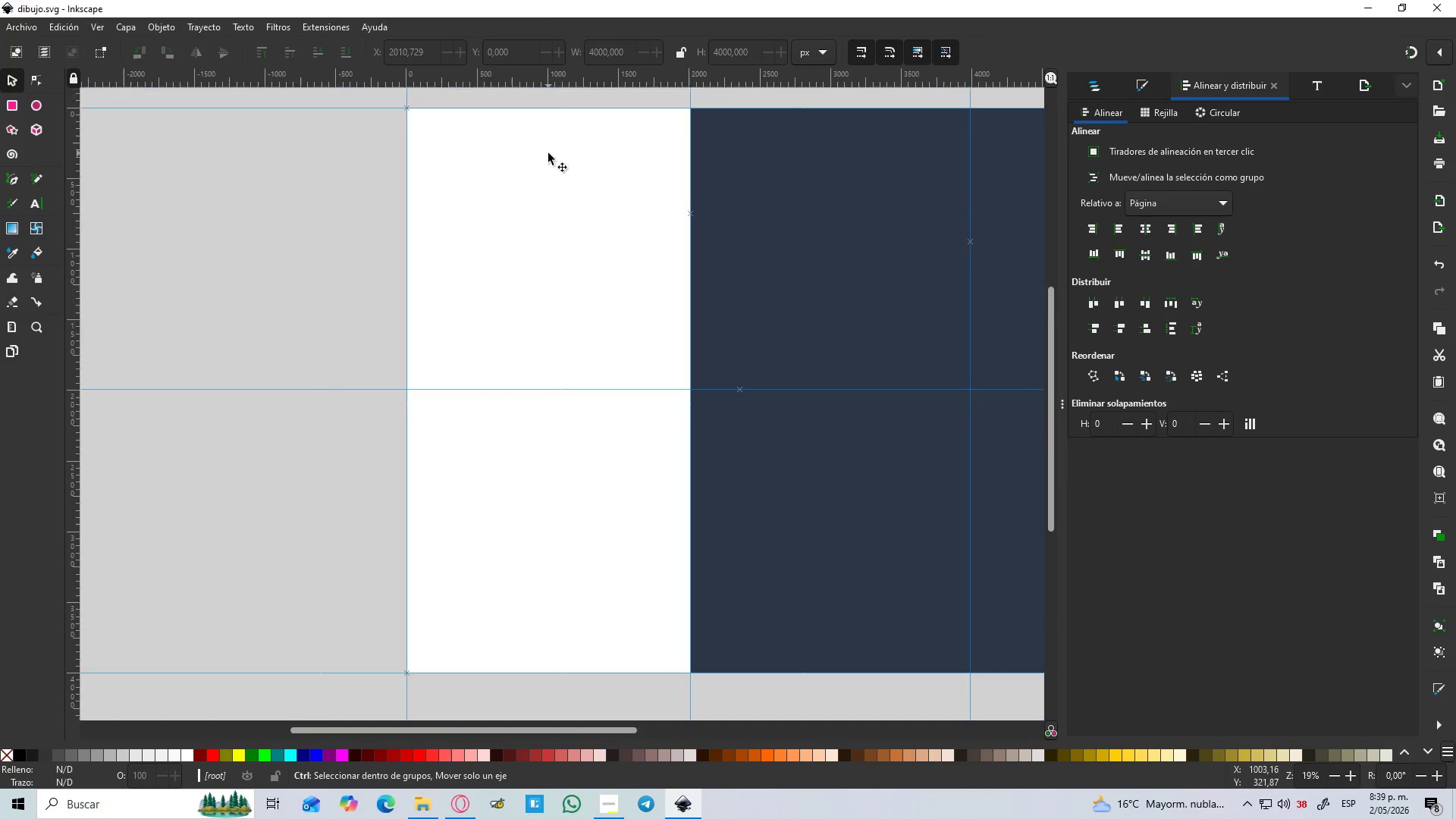 
hold_key(key=Space, duration=0.41)
 